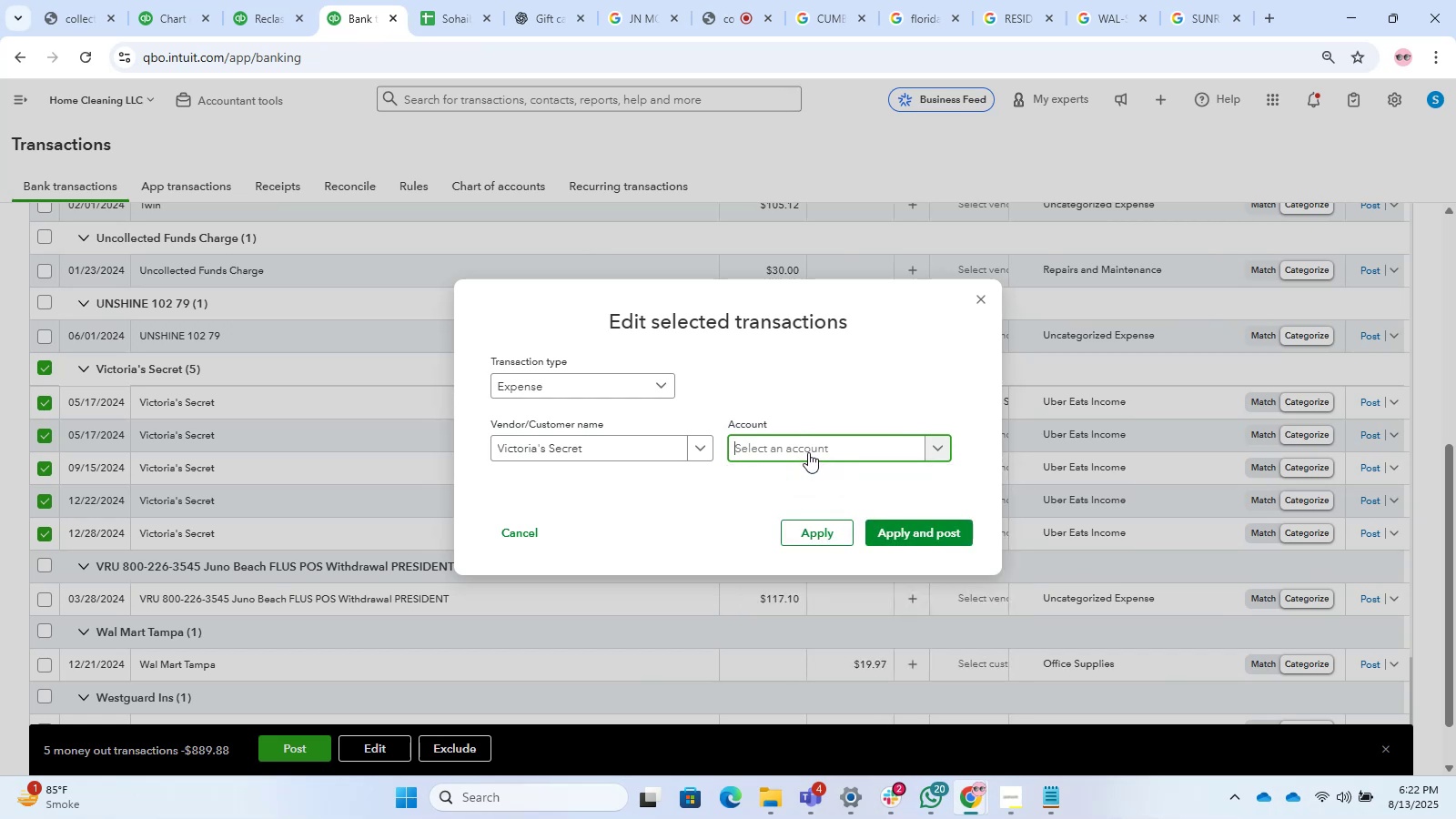 
type(owner)
 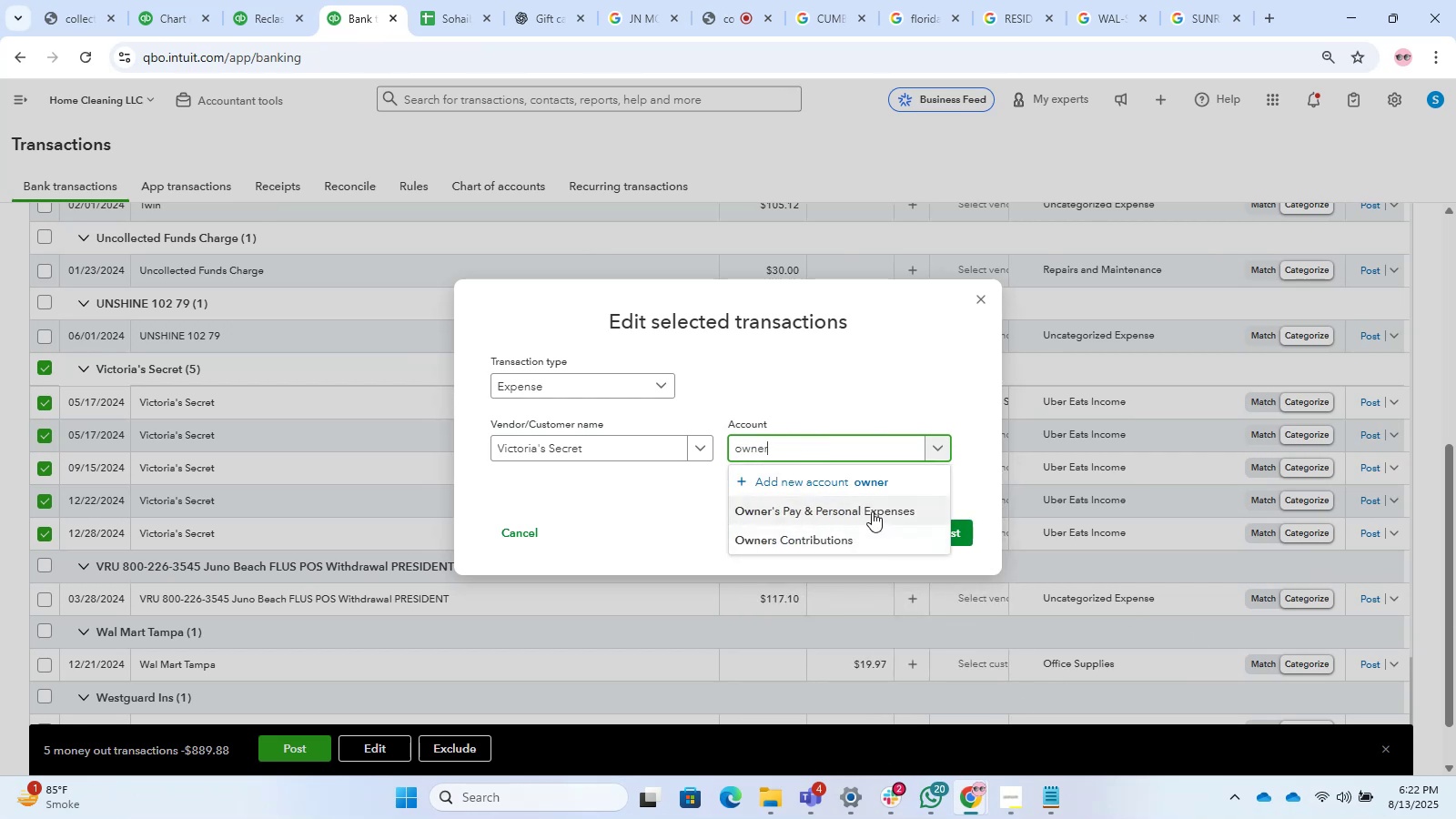 
double_click([928, 539])
 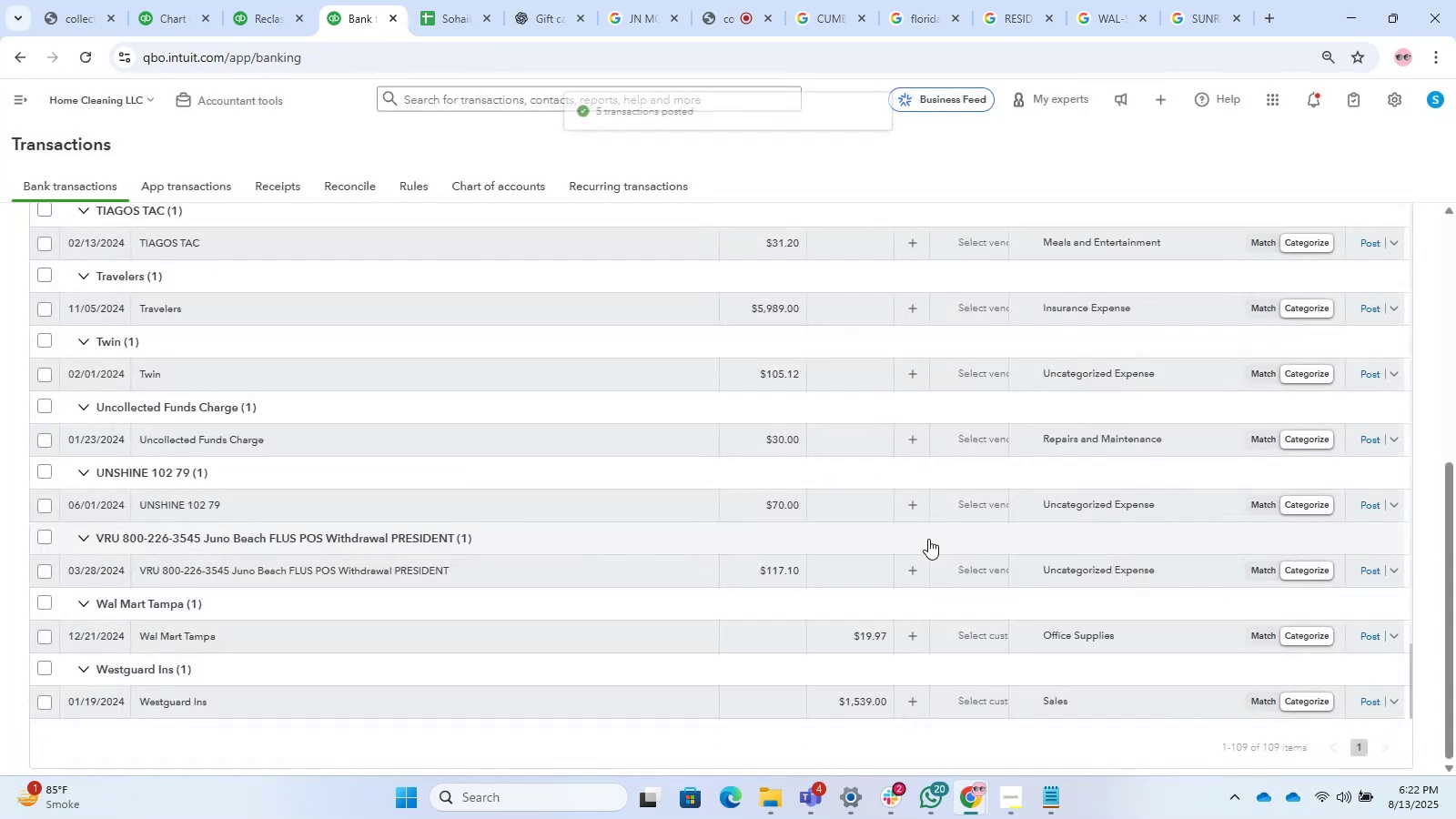 
scroll: coordinate [507, 475], scroll_direction: down, amount: 3.0
 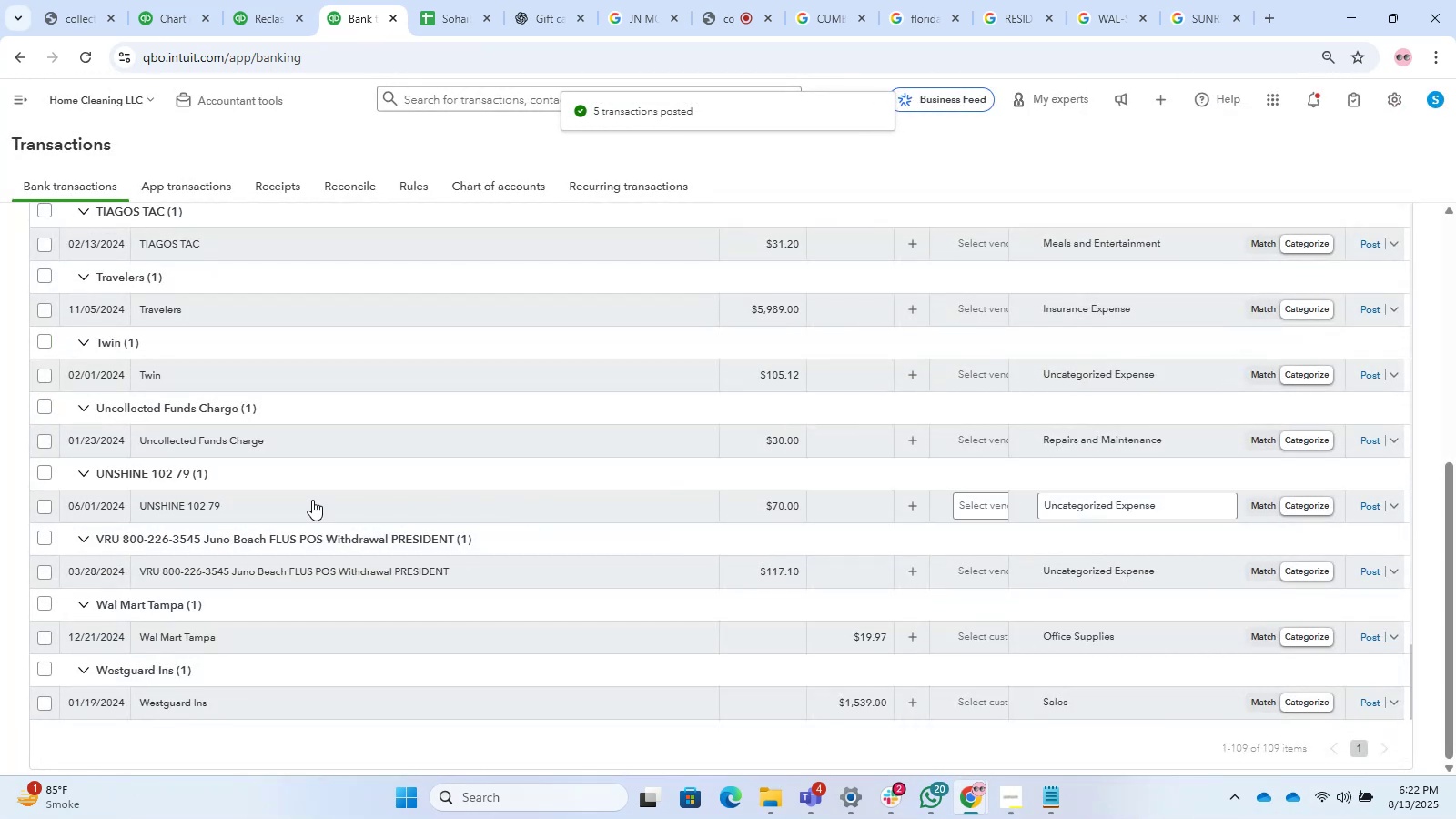 
left_click([295, 500])
 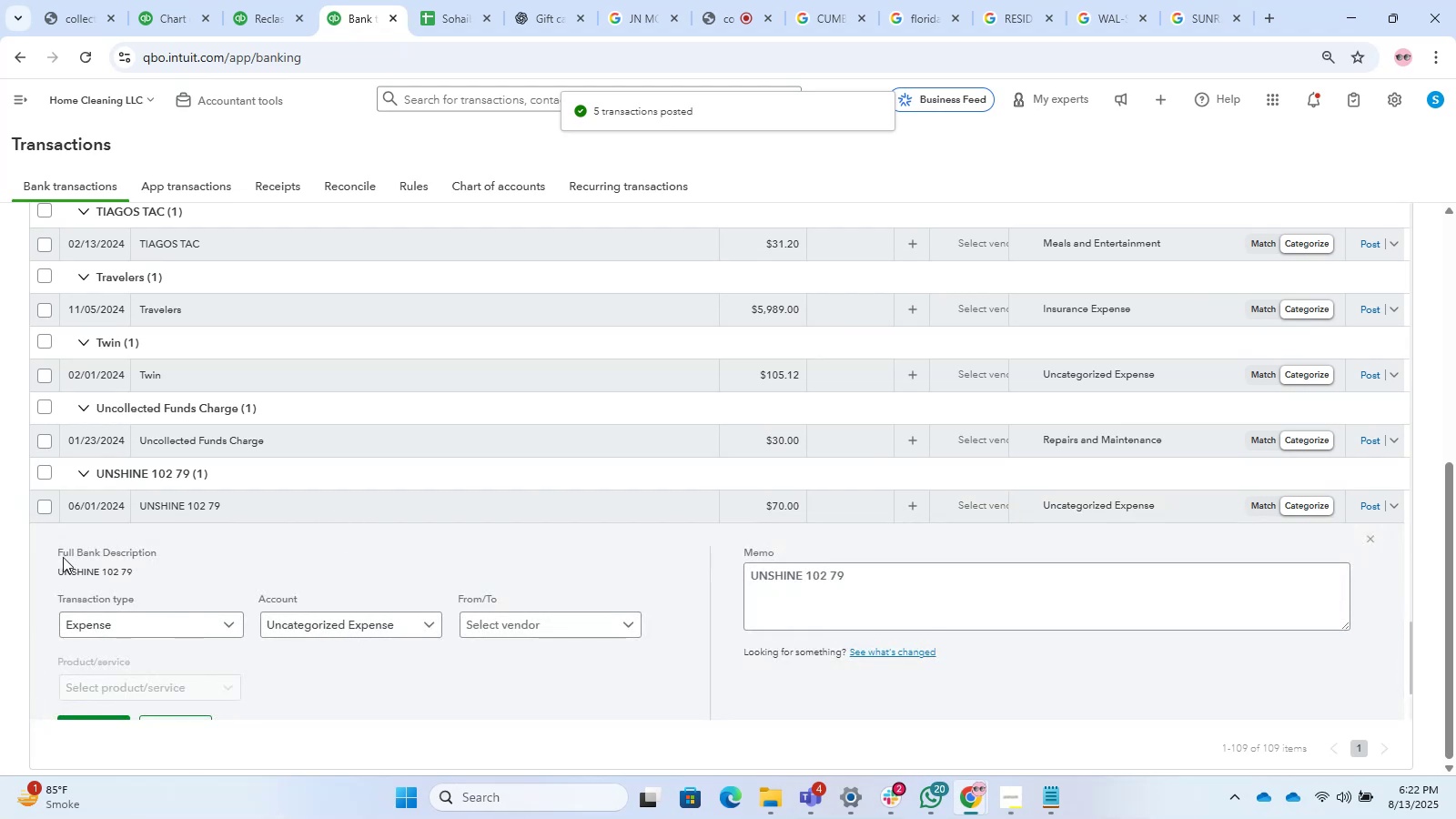 
left_click([175, 630])
 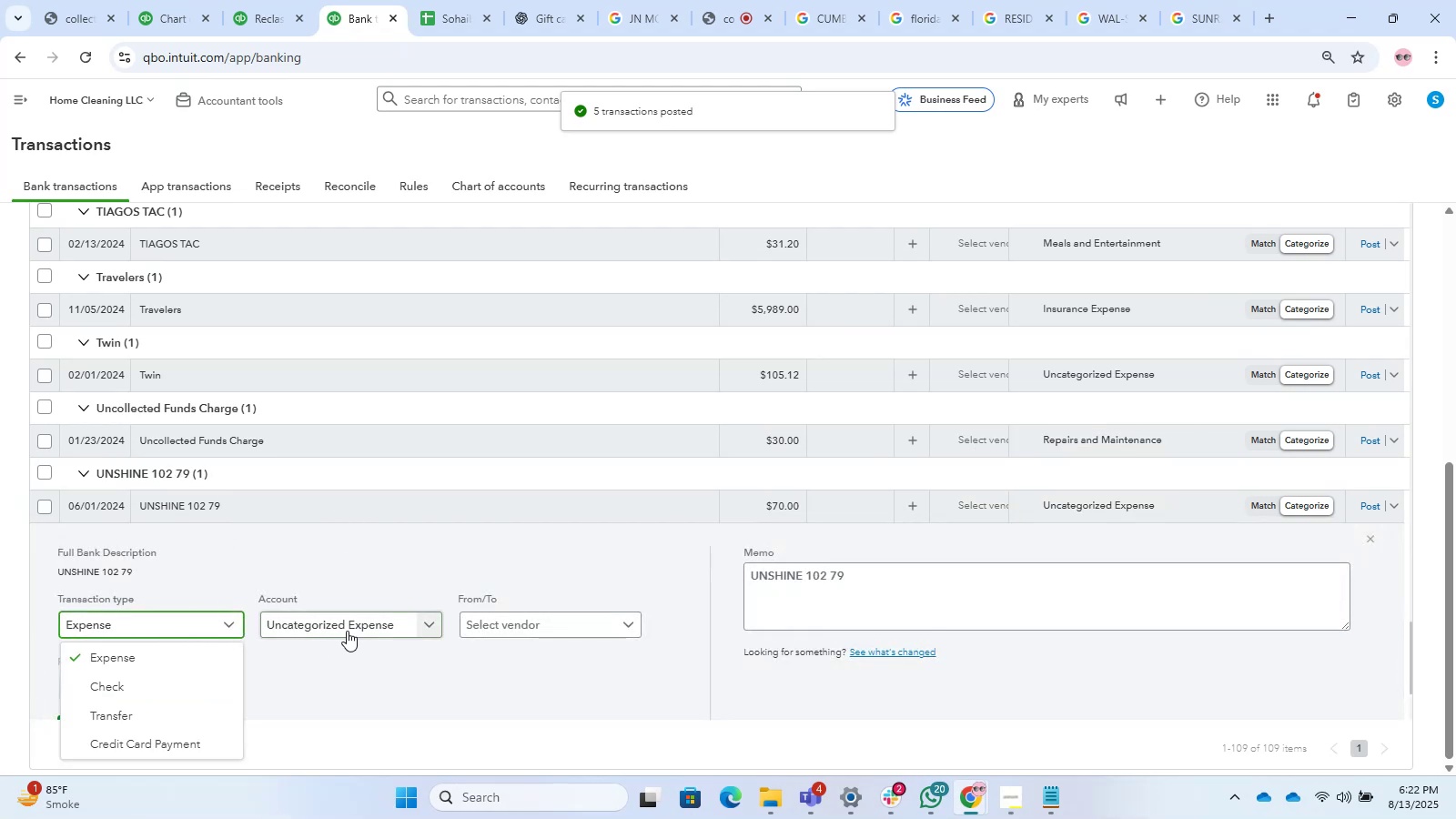 
left_click([475, 630])
 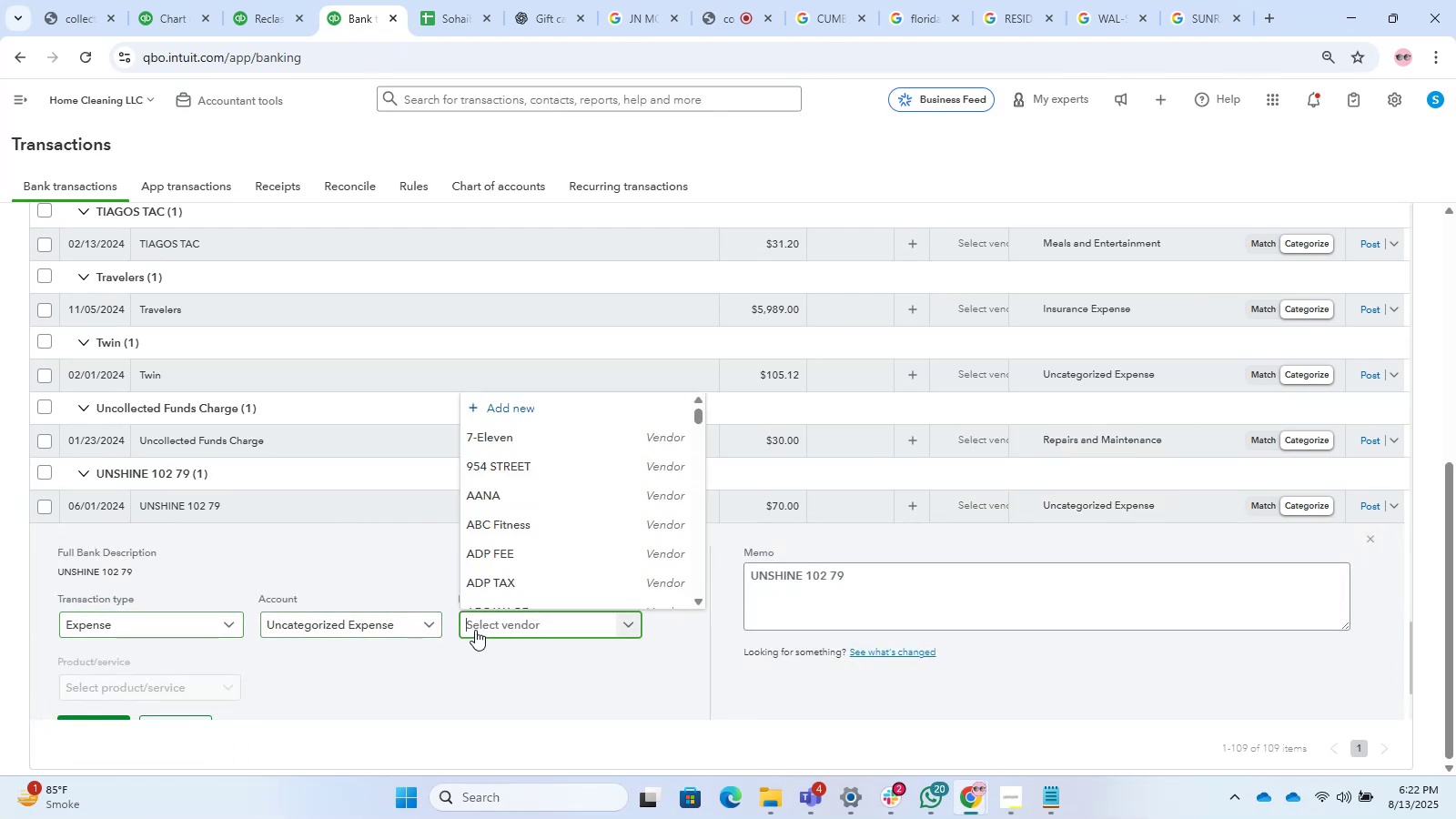 
type(sunshine)
 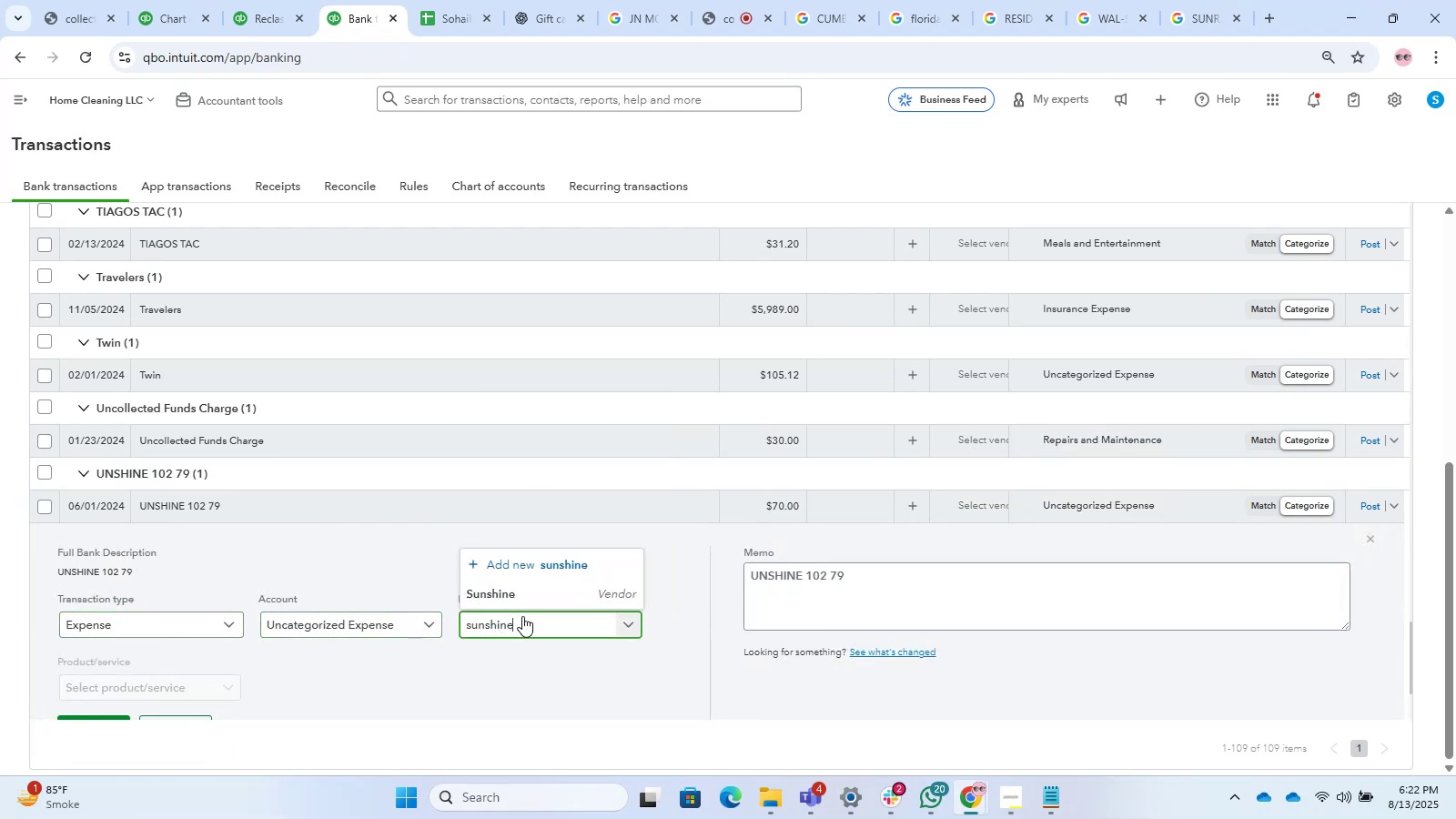 
left_click([534, 596])
 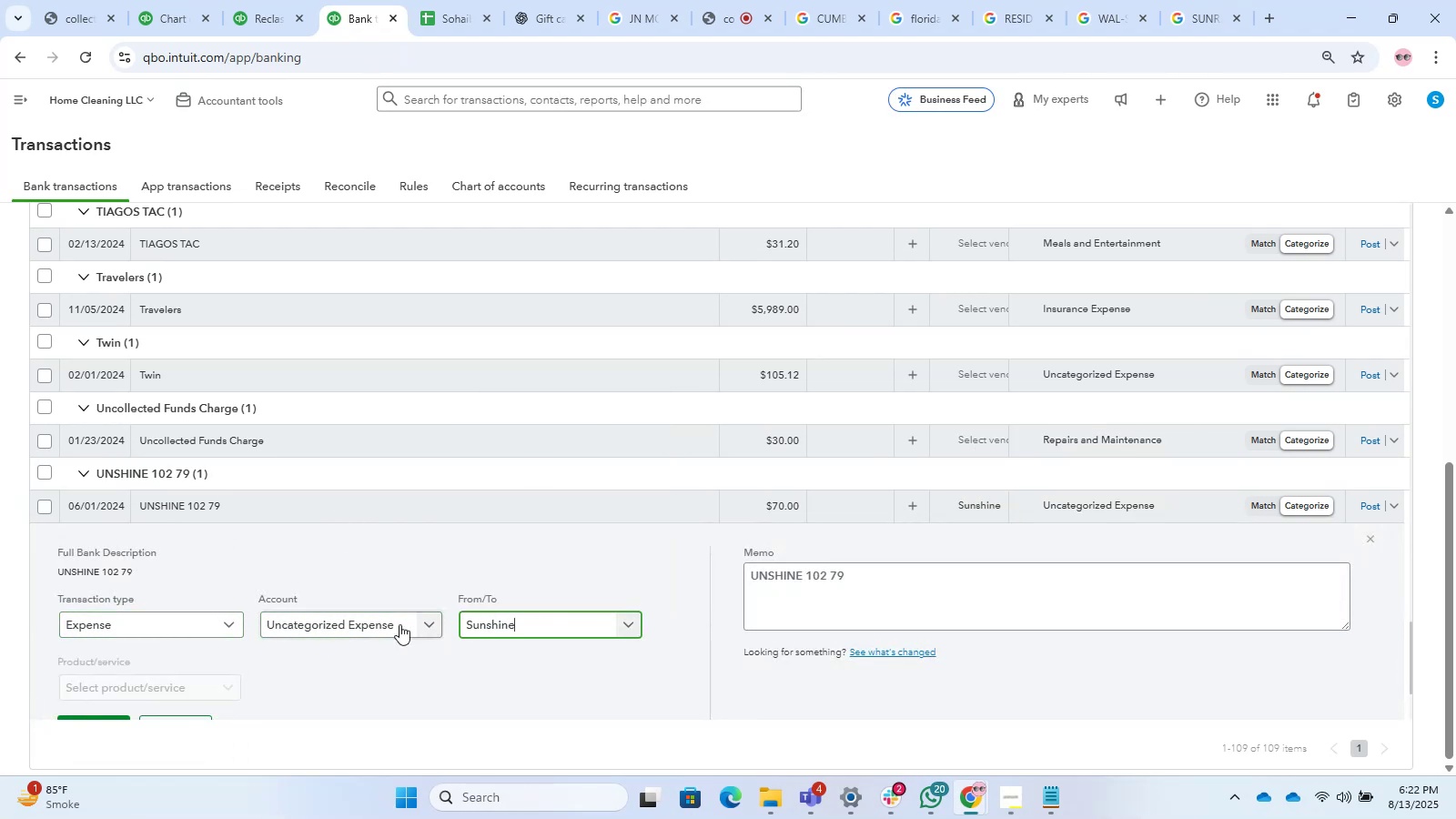 
left_click([366, 622])
 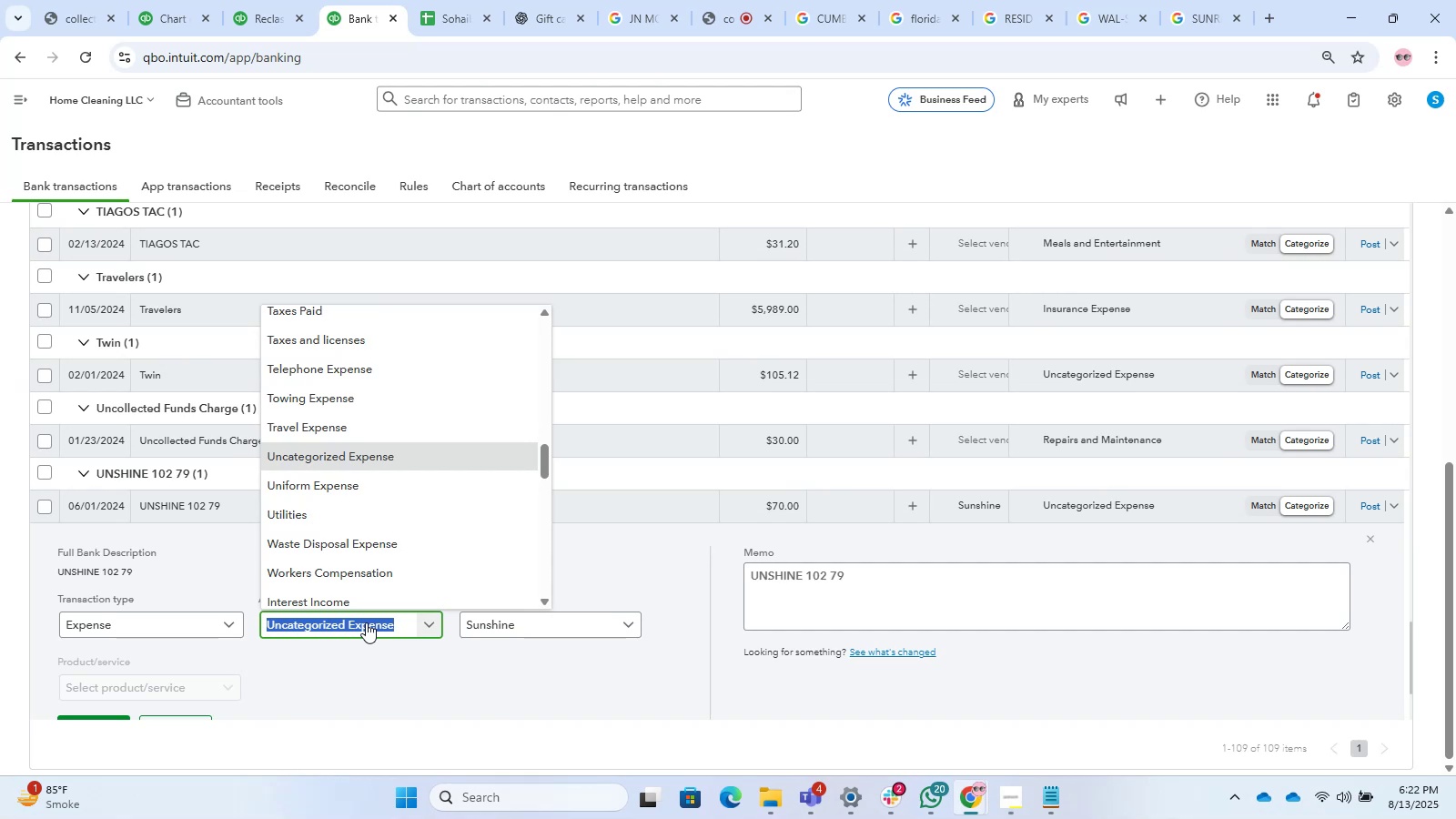 
wait(7.94)
 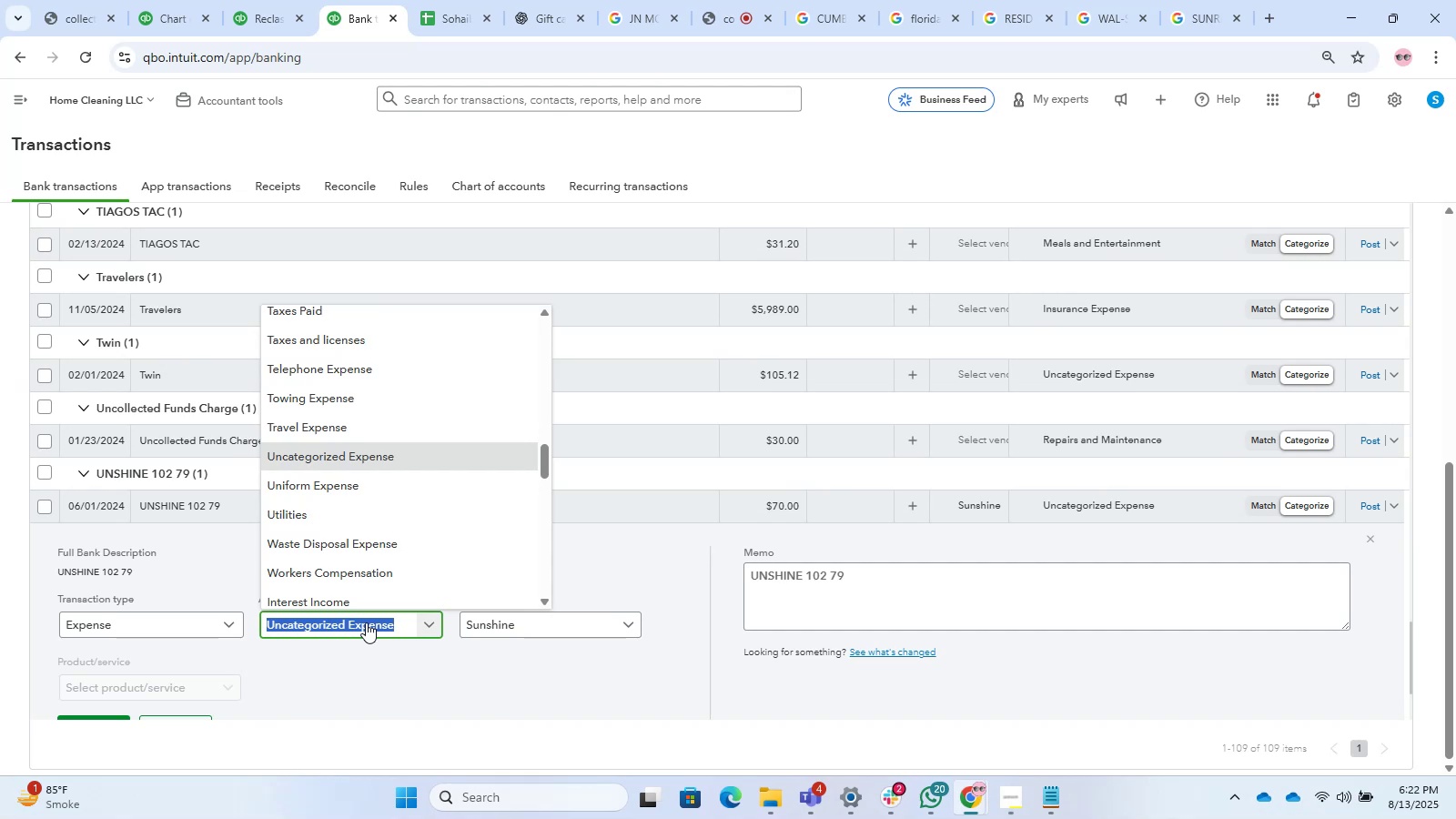 
type(aut)
 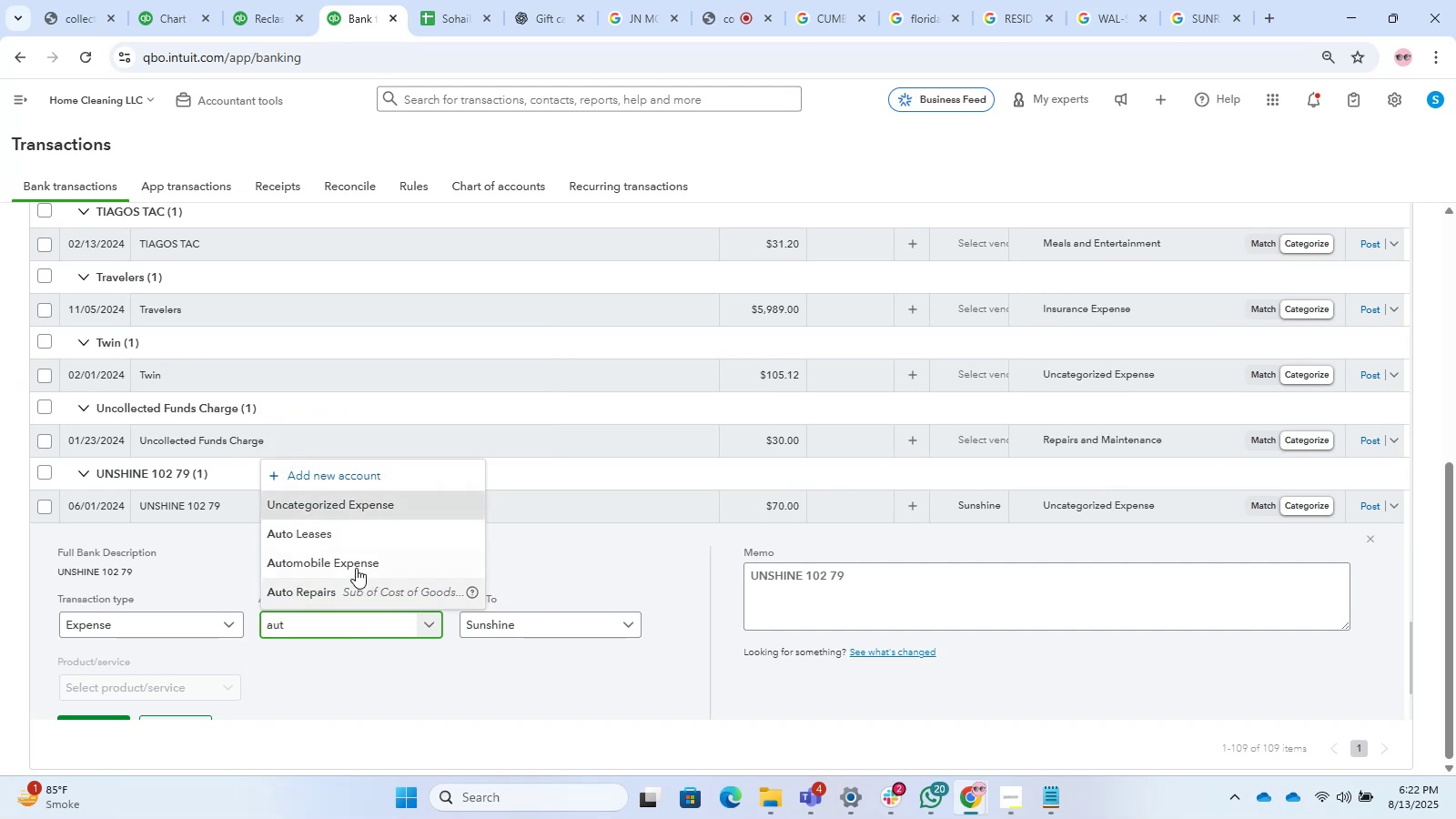 
left_click([351, 563])
 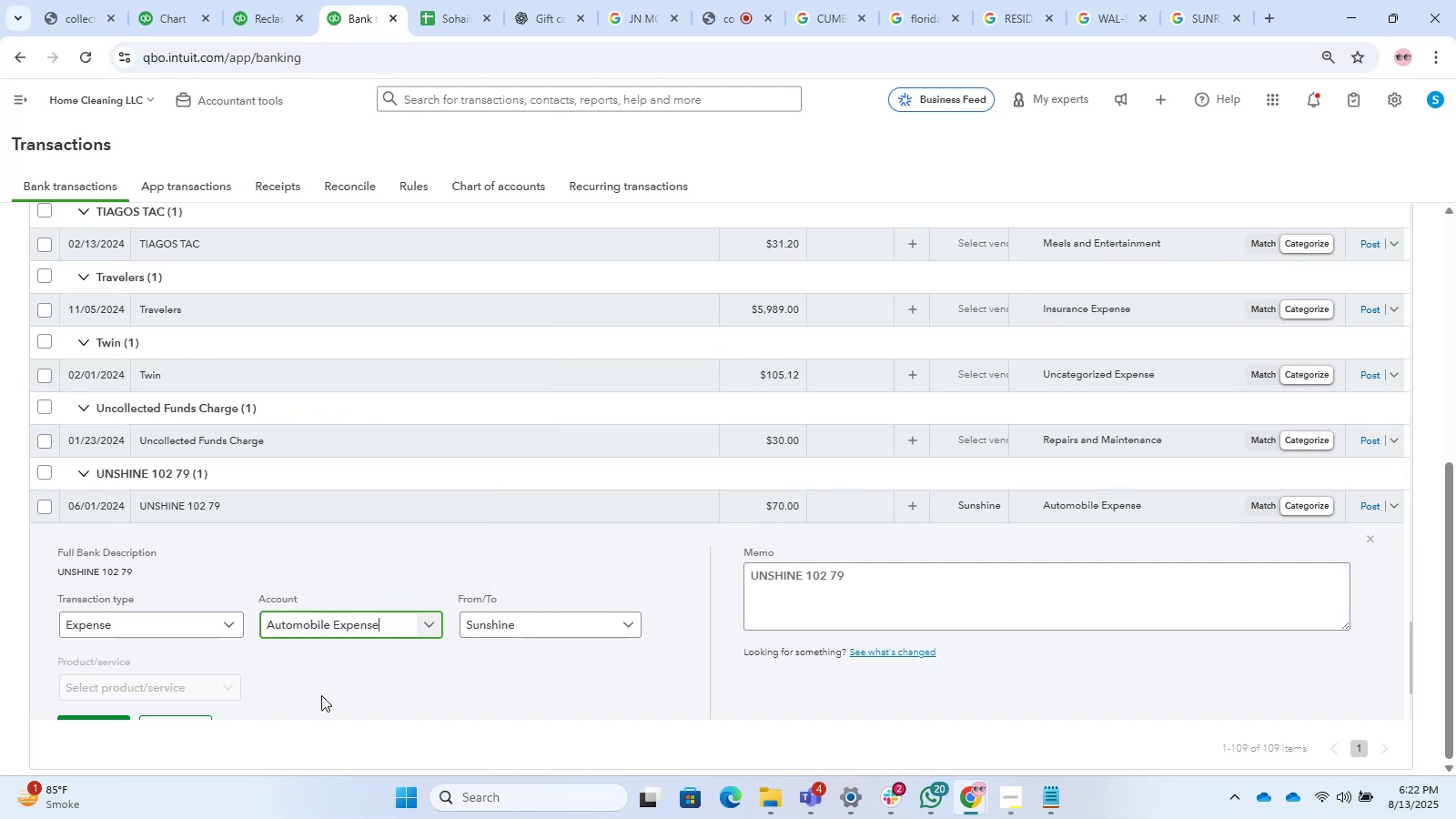 
scroll: coordinate [340, 592], scroll_direction: down, amount: 1.0
 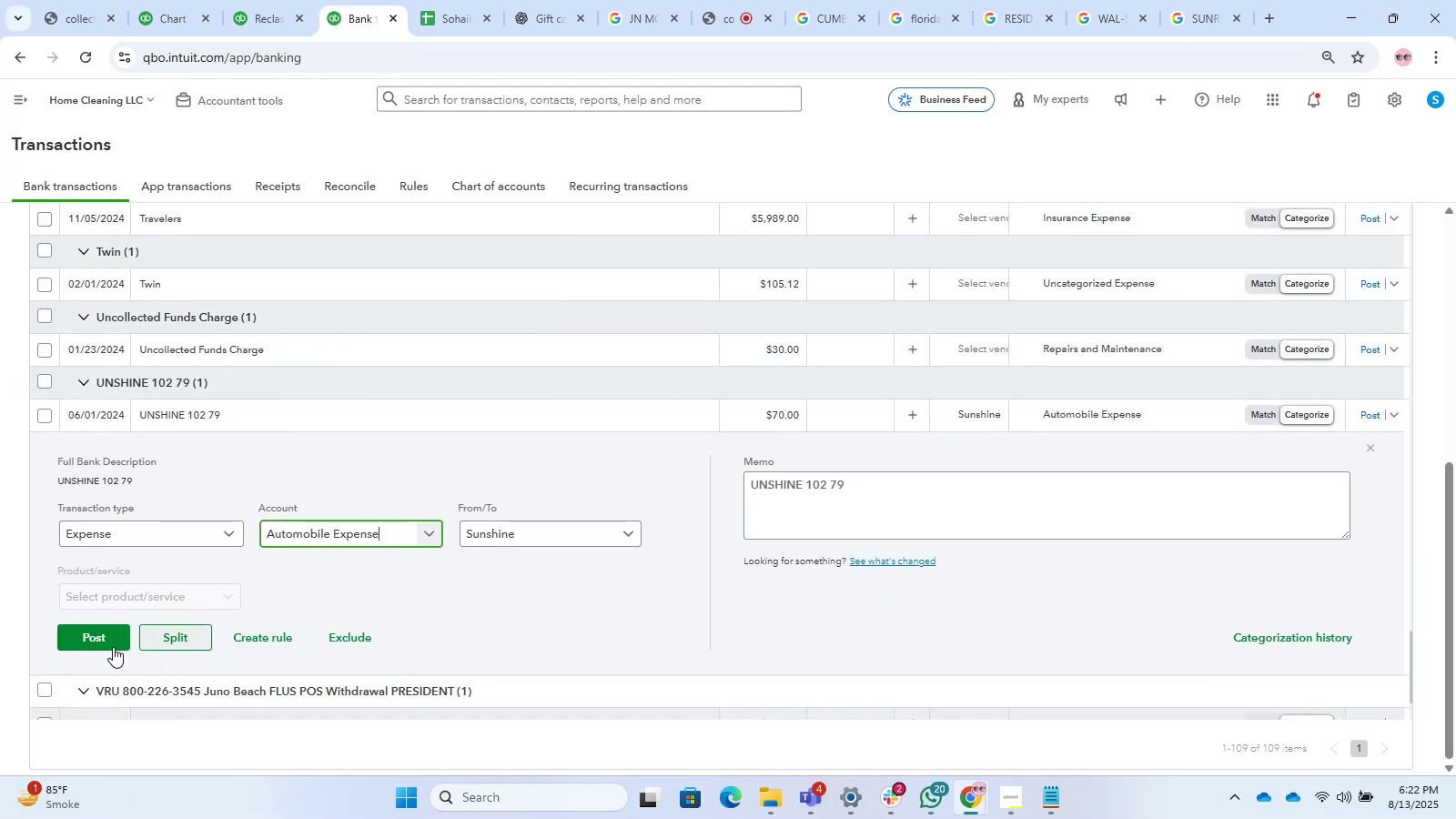 
left_click([96, 638])
 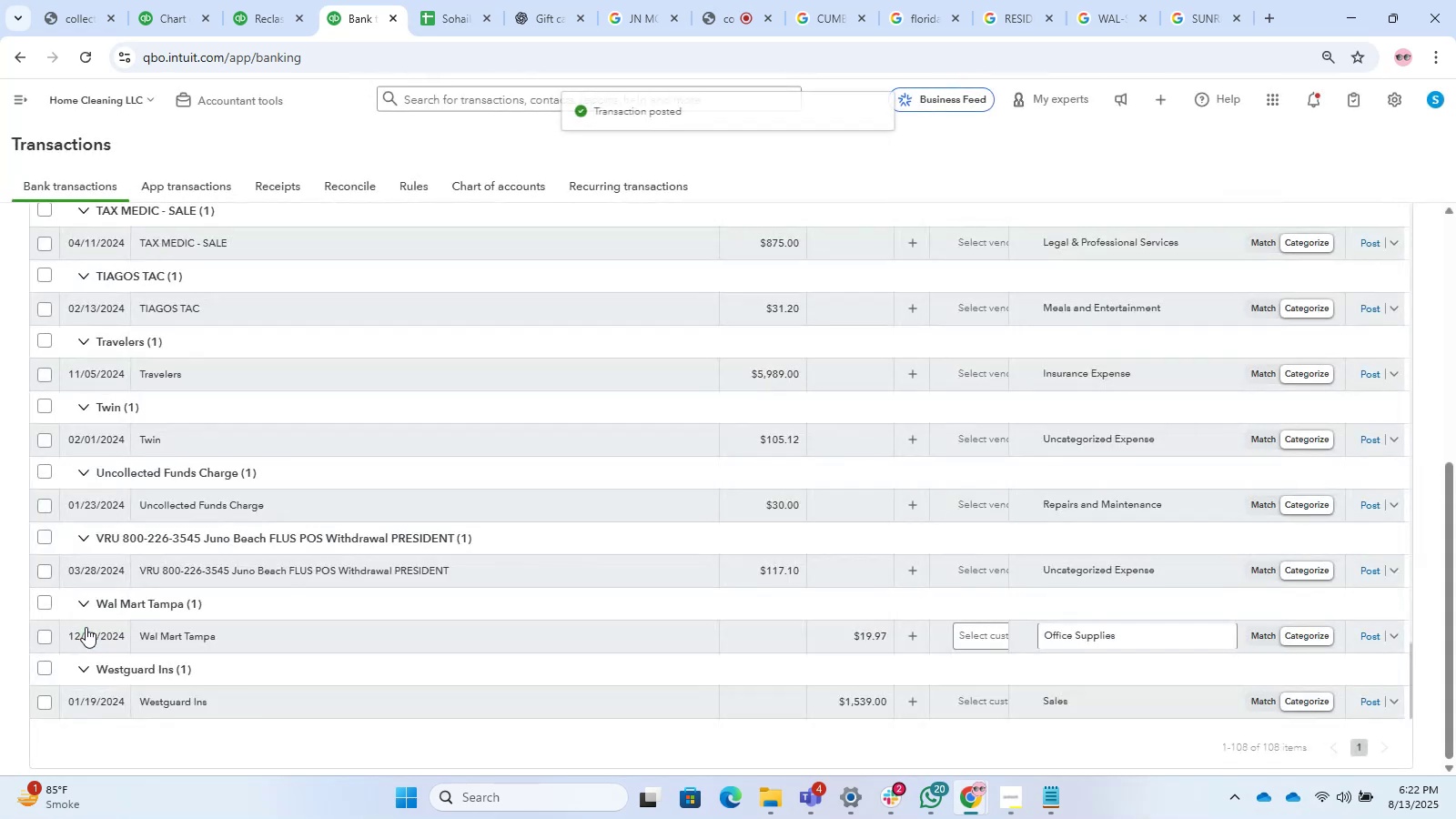 
scroll: coordinate [155, 453], scroll_direction: down, amount: 4.0
 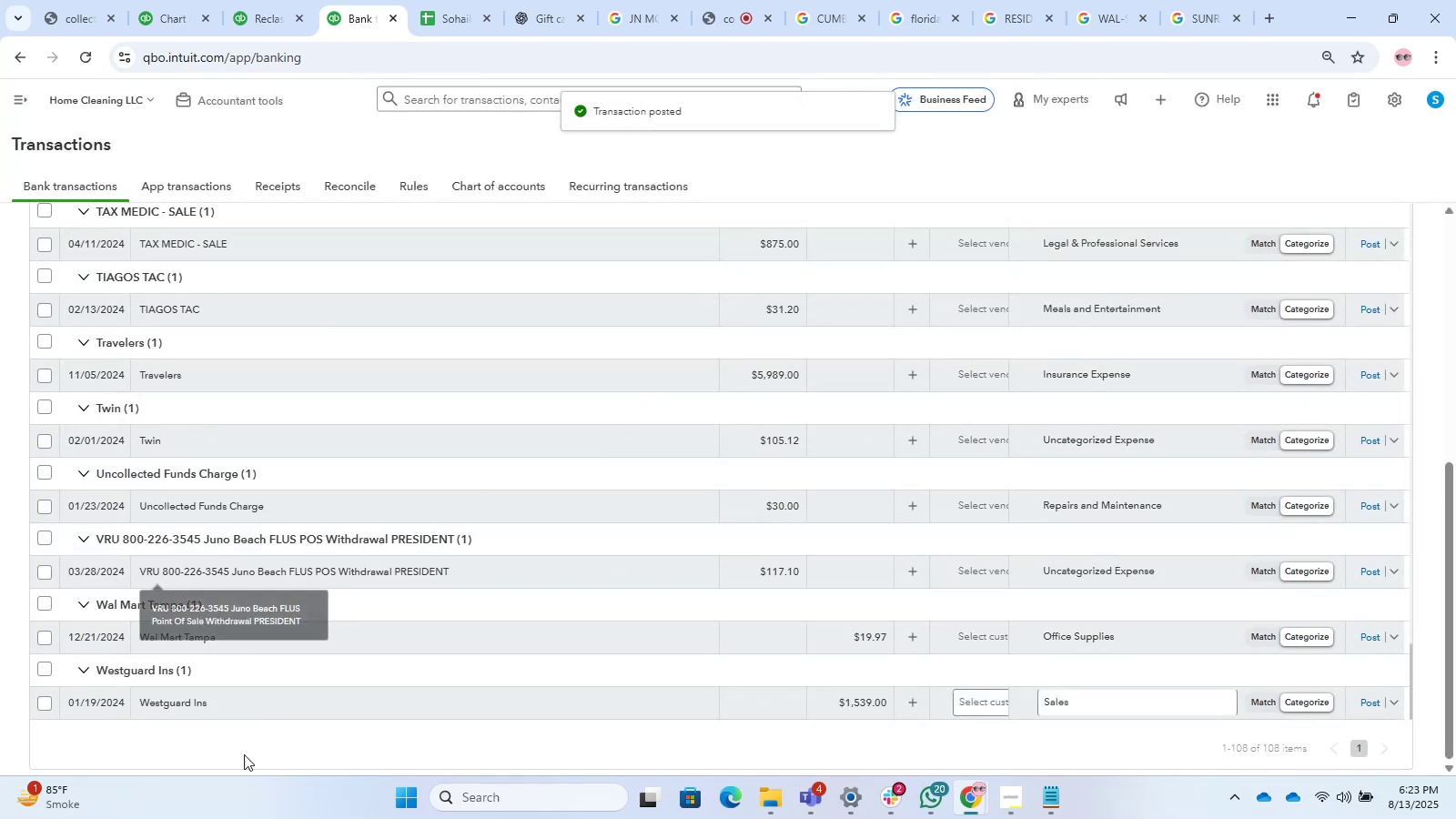 
left_click([216, 702])
 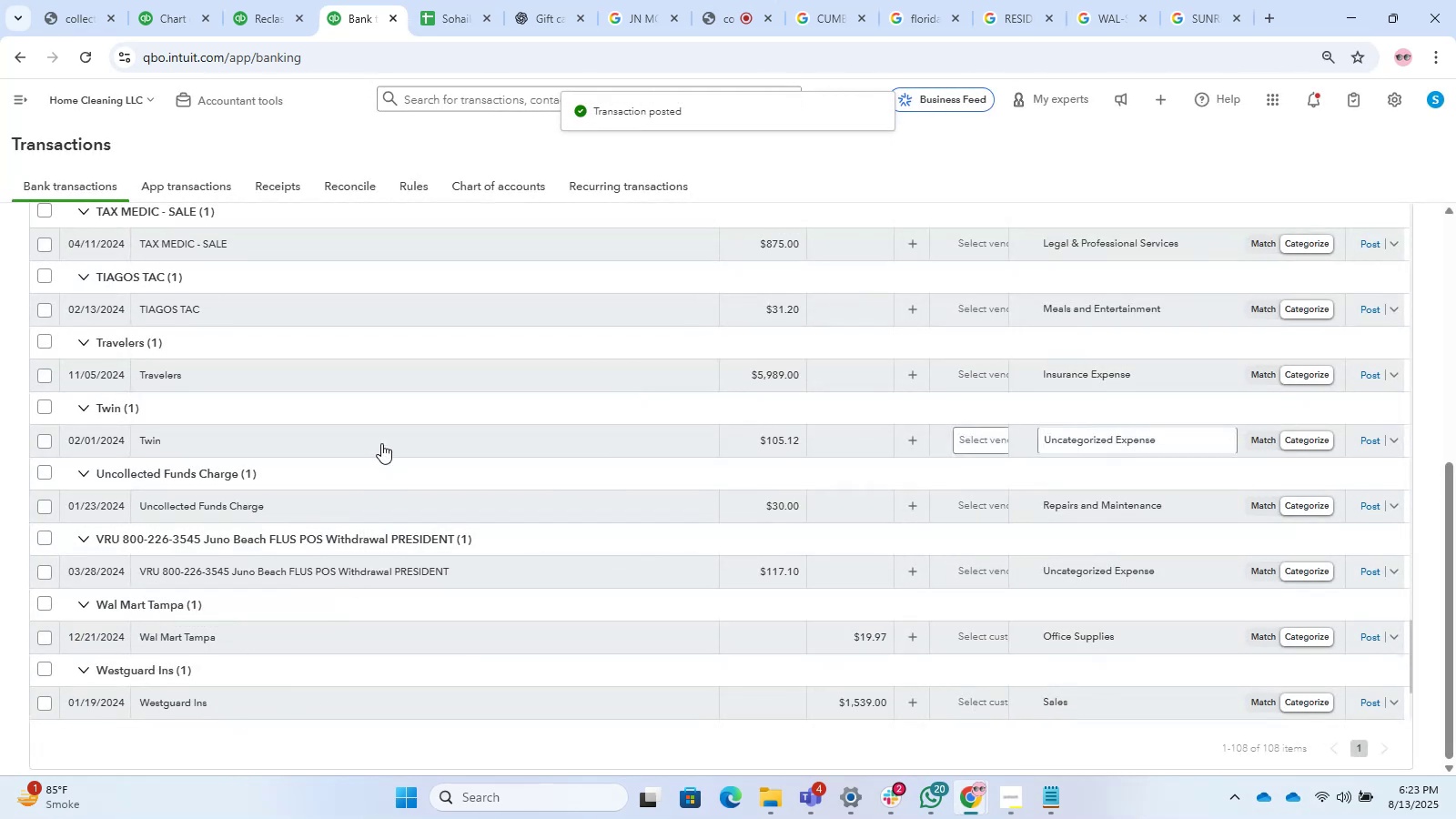 
scroll: coordinate [241, 552], scroll_direction: down, amount: 7.0
 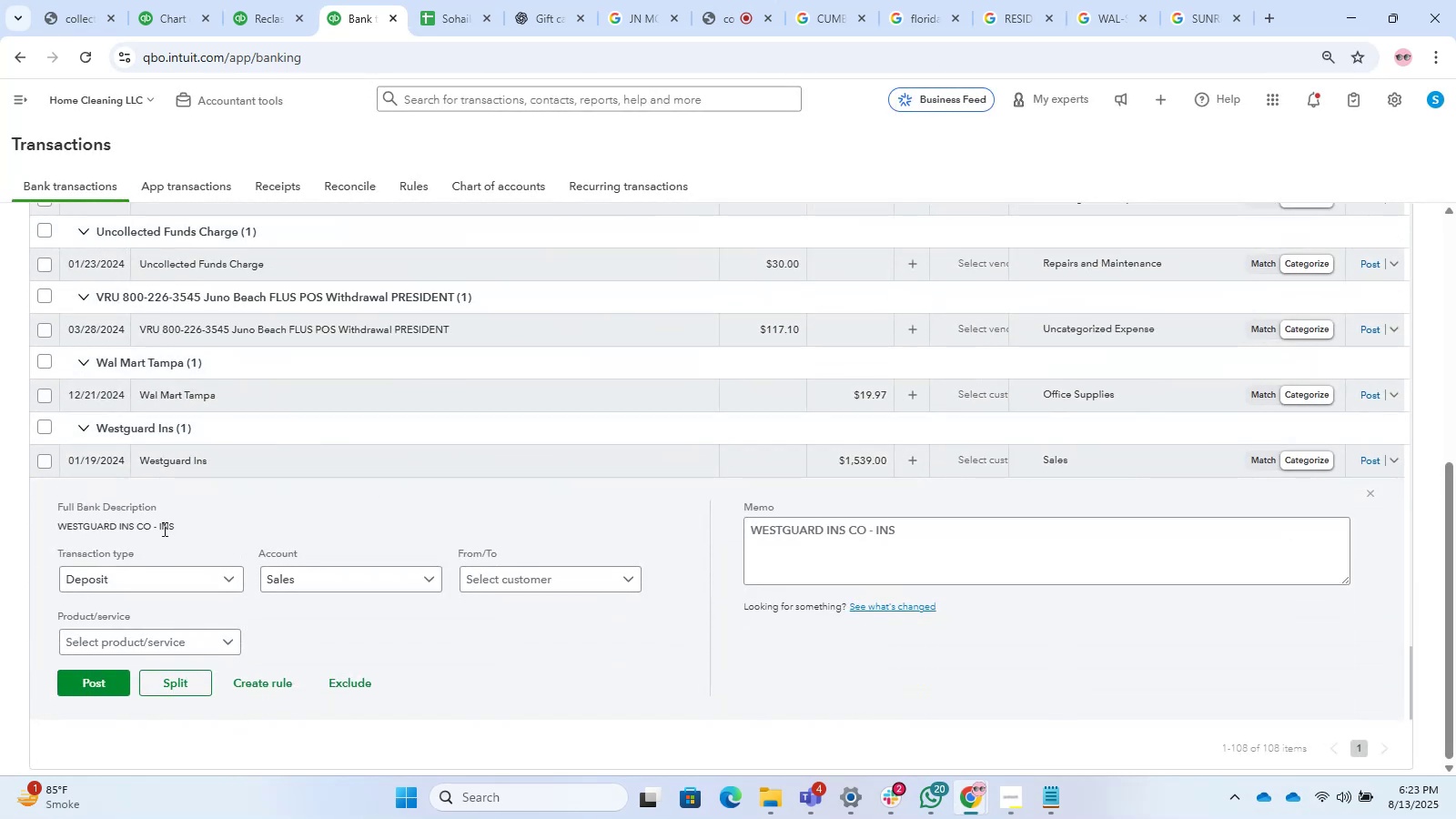 
left_click_drag(start_coordinate=[152, 529], to_coordinate=[139, 532])
 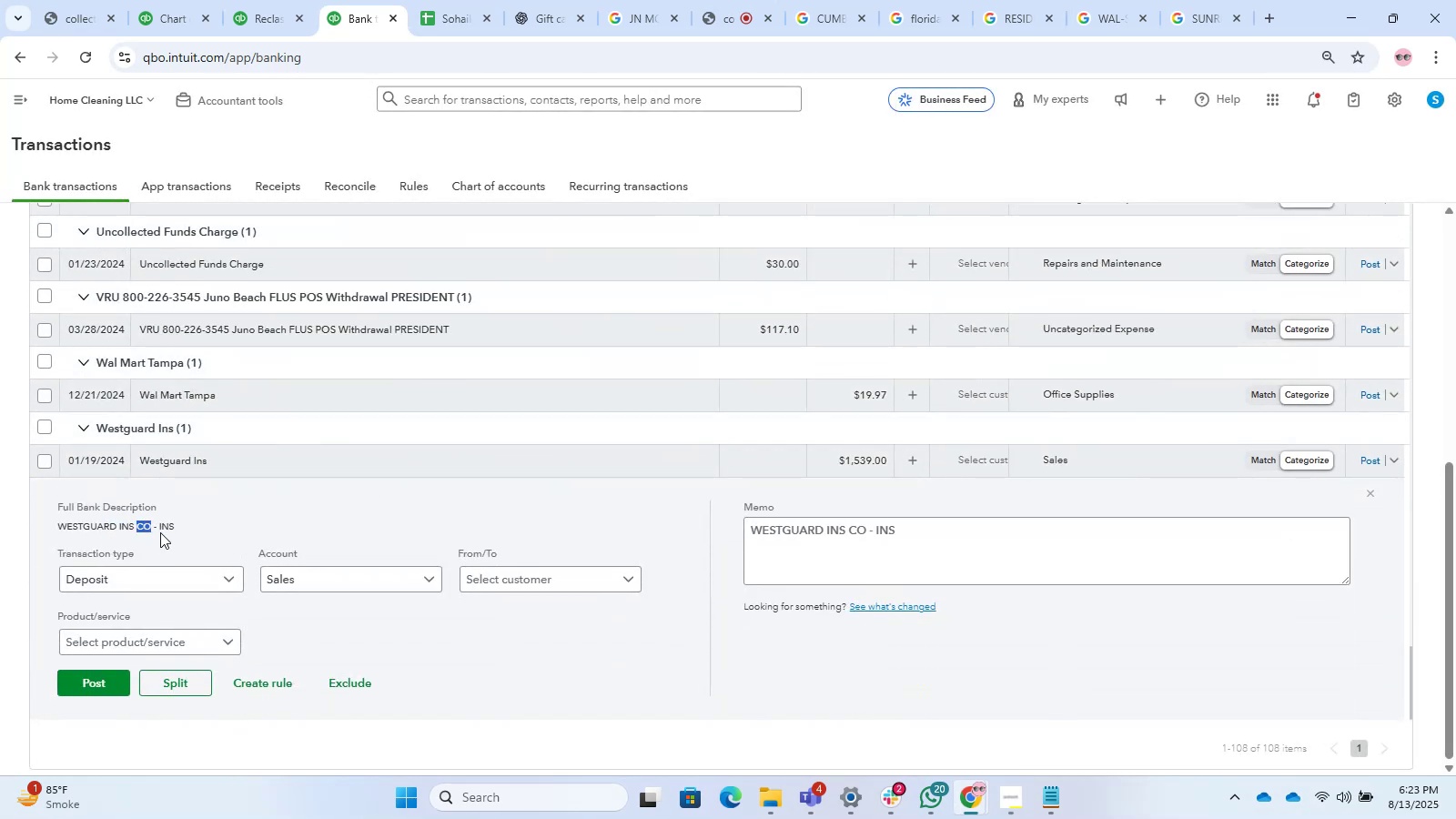 
left_click_drag(start_coordinate=[171, 532], to_coordinate=[16, 525])
 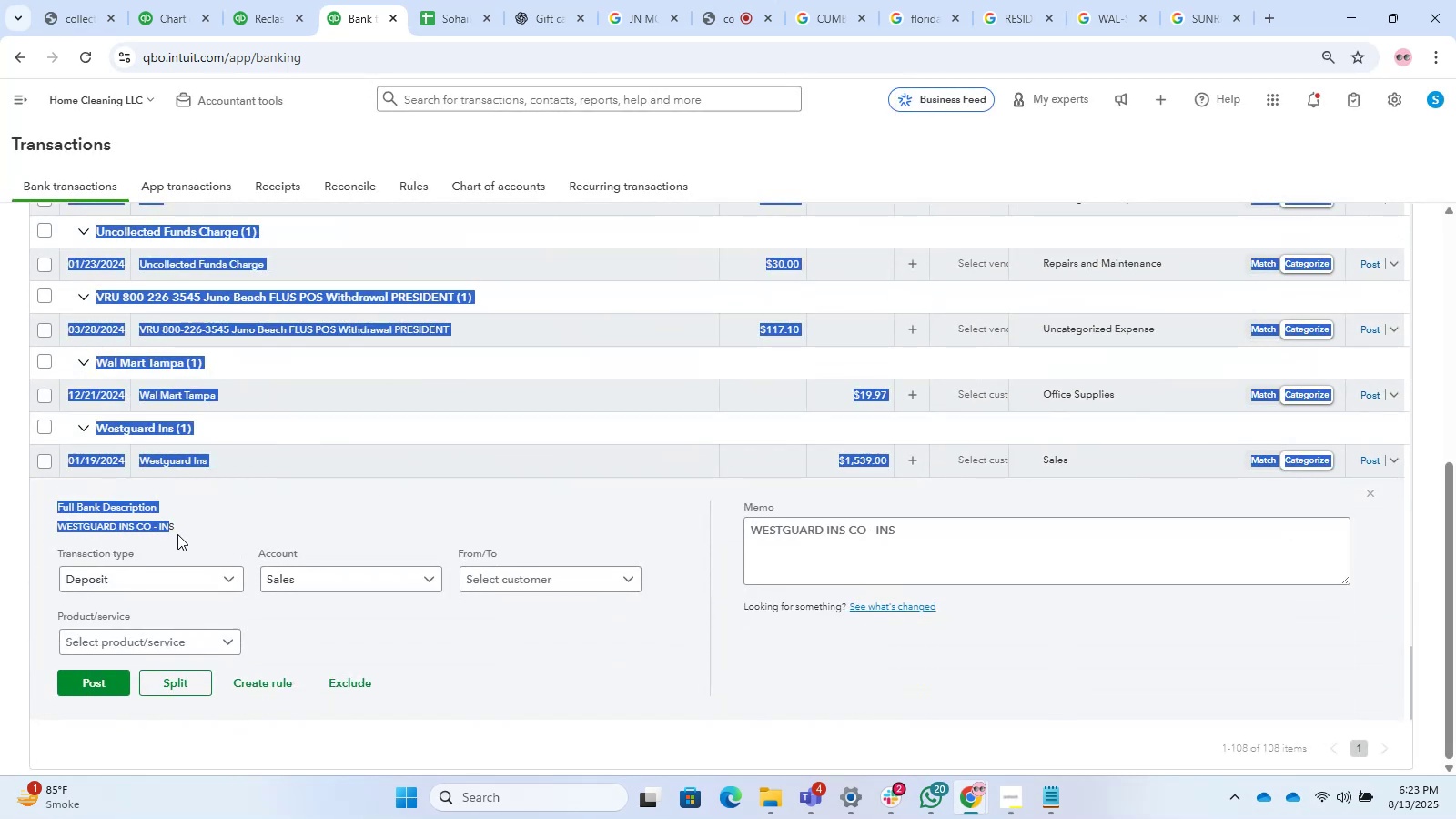 
left_click_drag(start_coordinate=[175, 534], to_coordinate=[51, 529])
 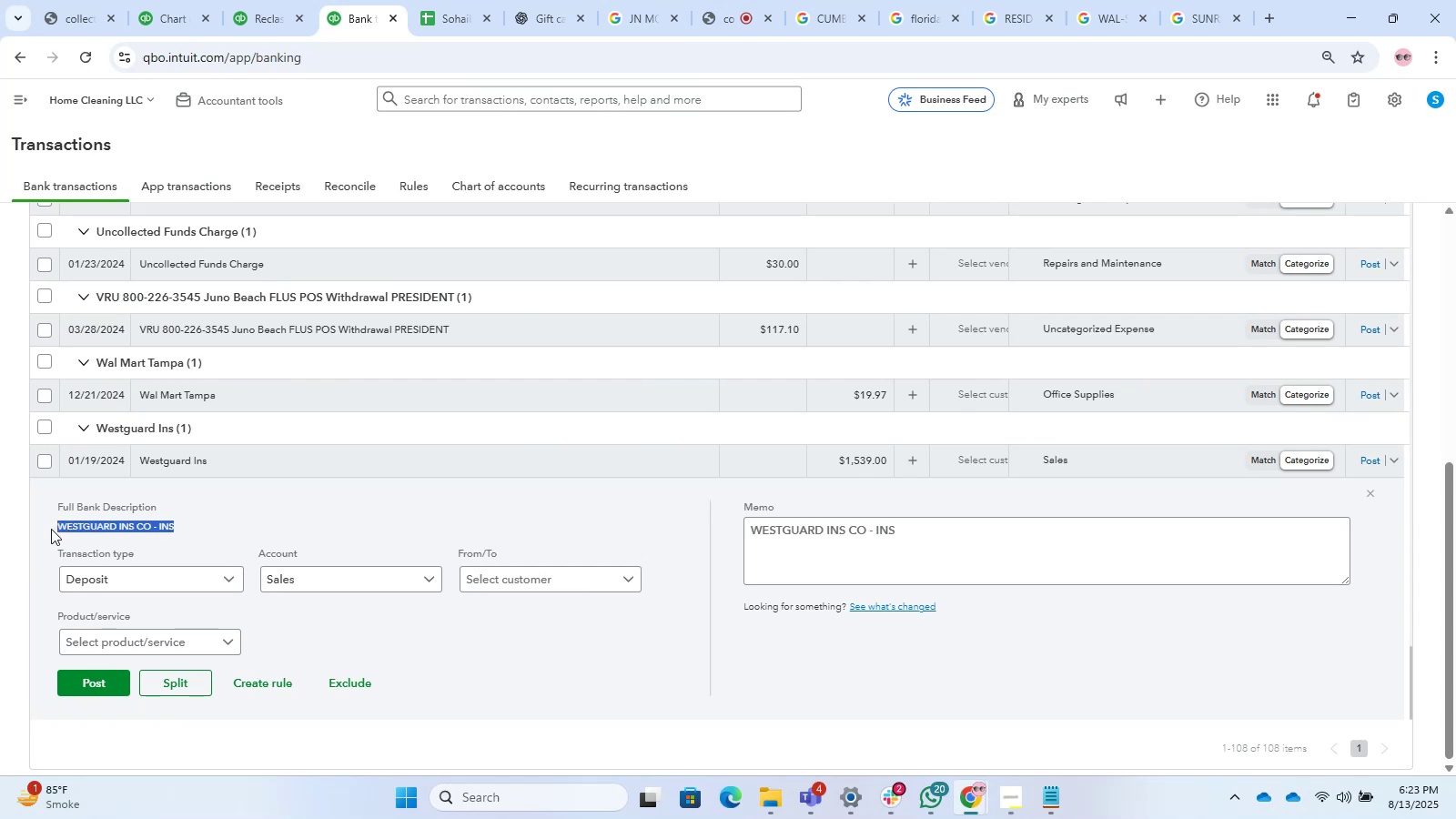 
key(Control+C)
 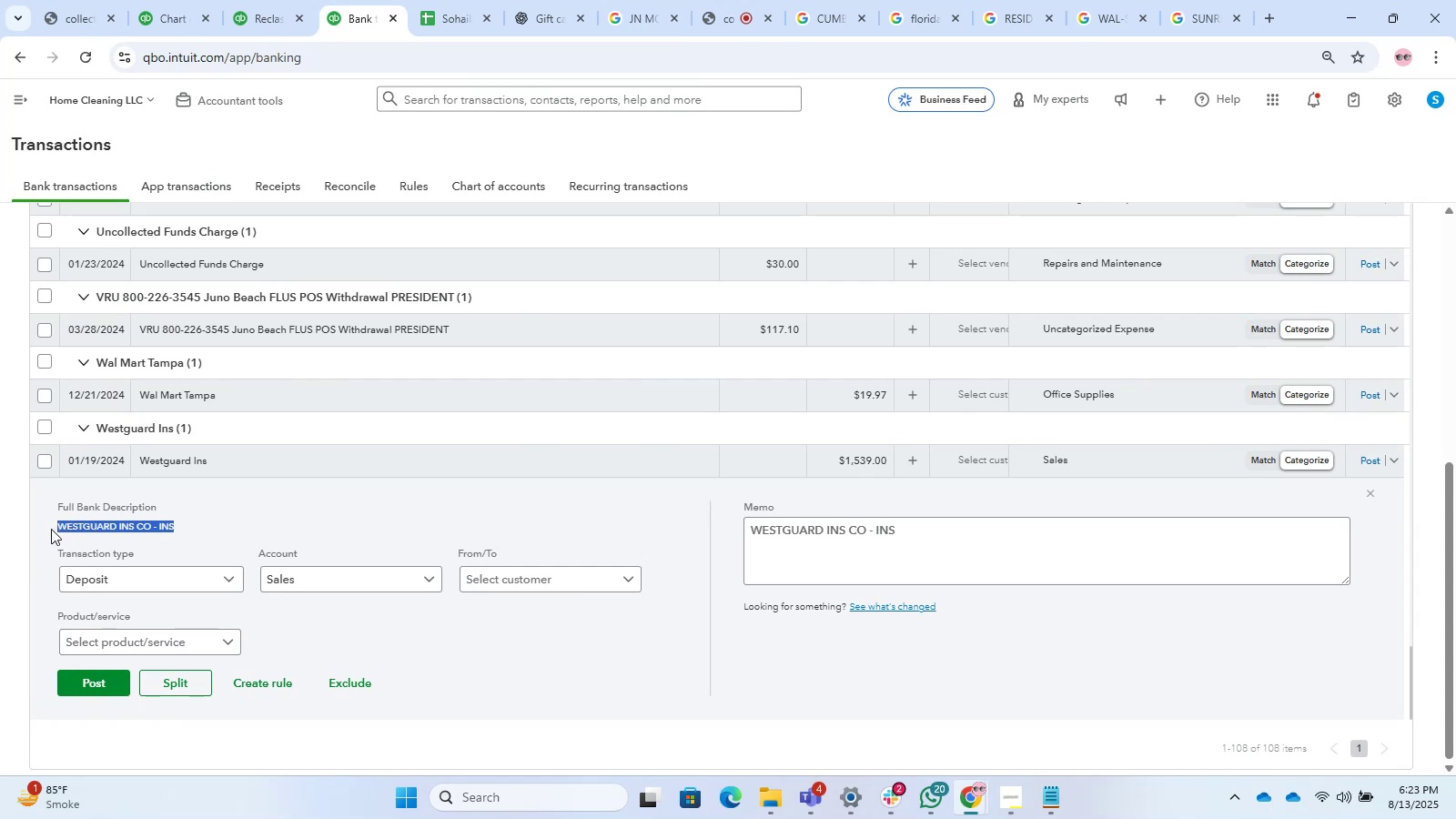 
key(Control+T)
 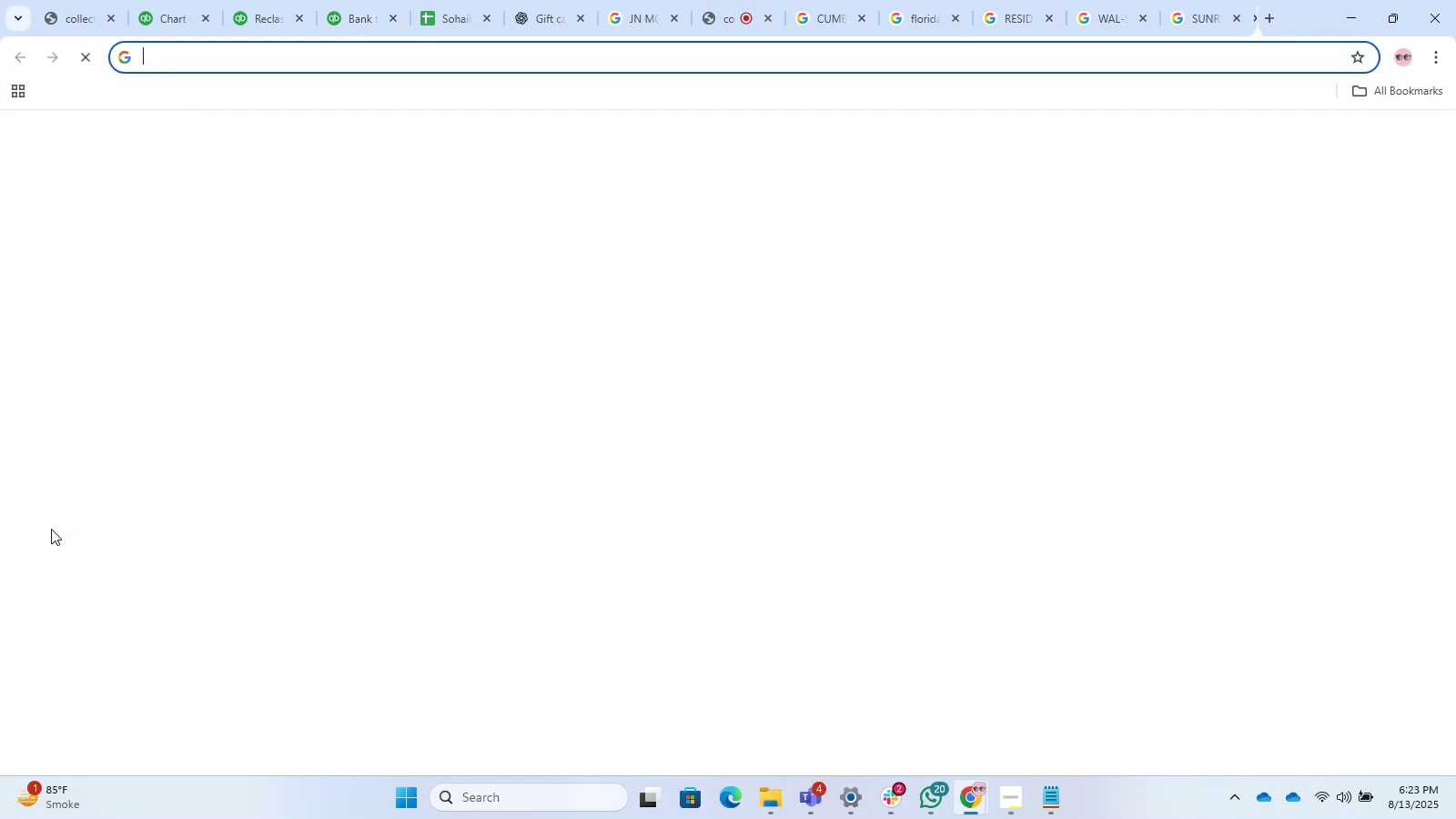 
key(Control+V)
 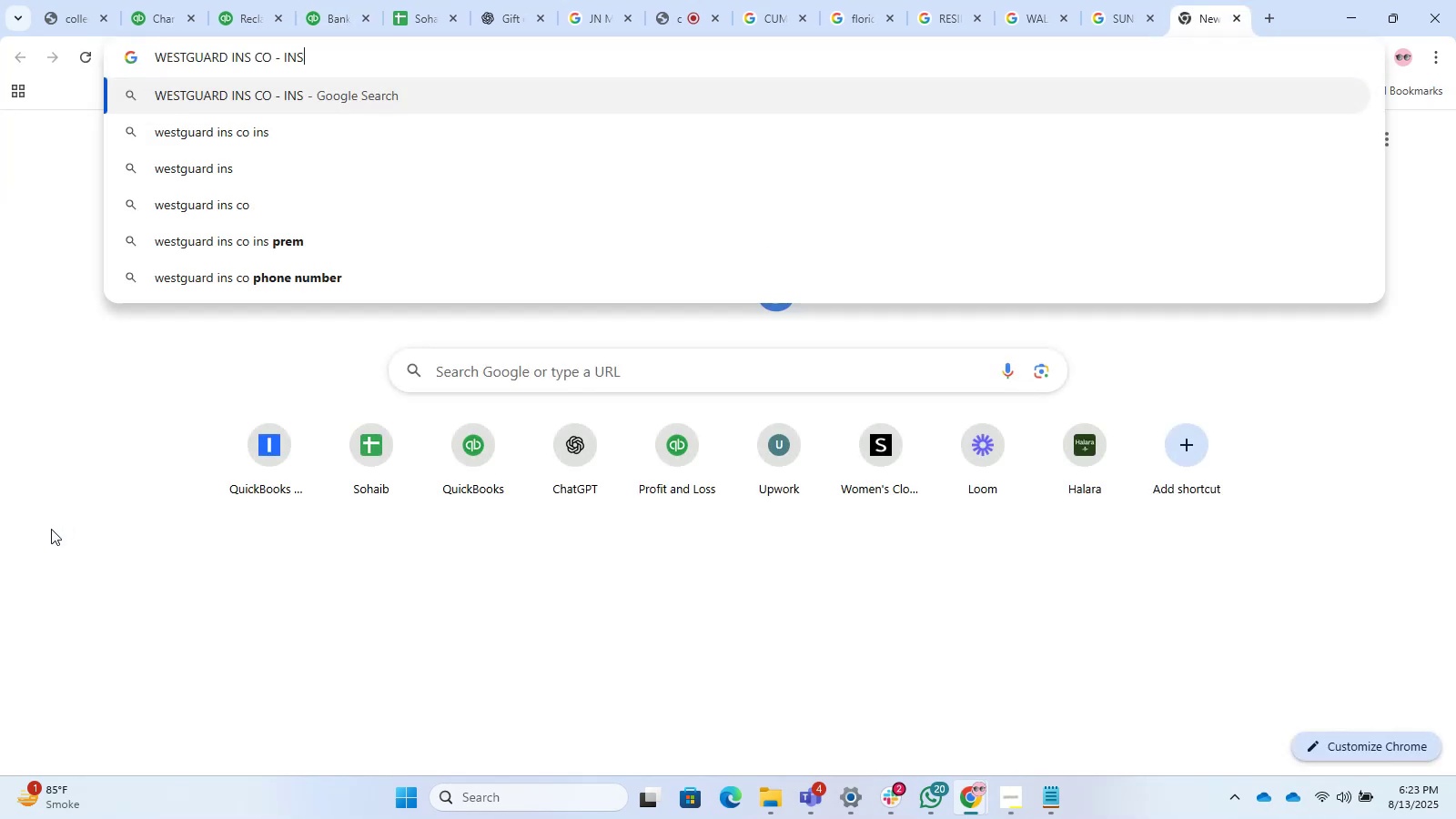 
key(Enter)
 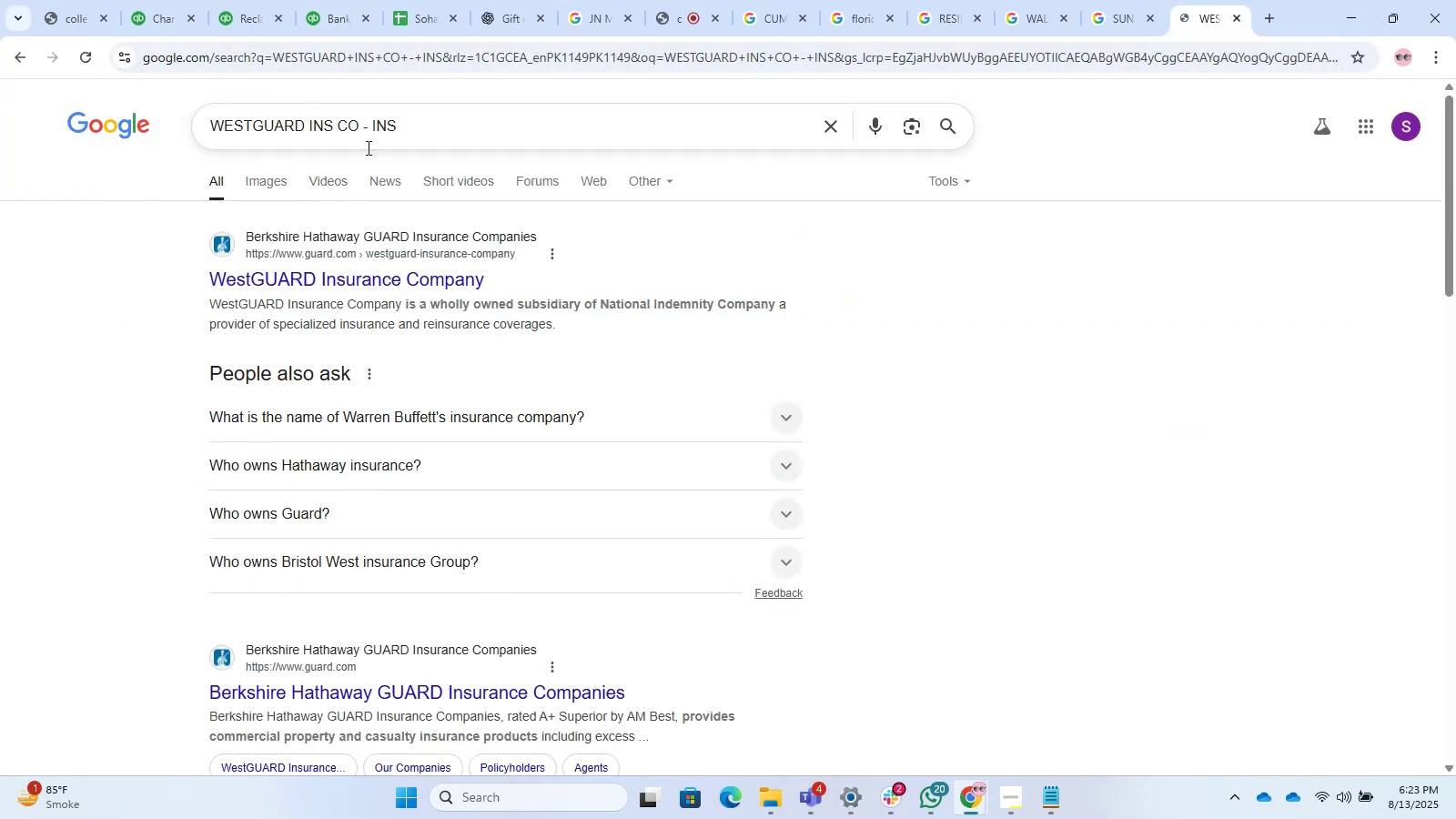 
left_click_drag(start_coordinate=[357, 123], to_coordinate=[134, 126])
 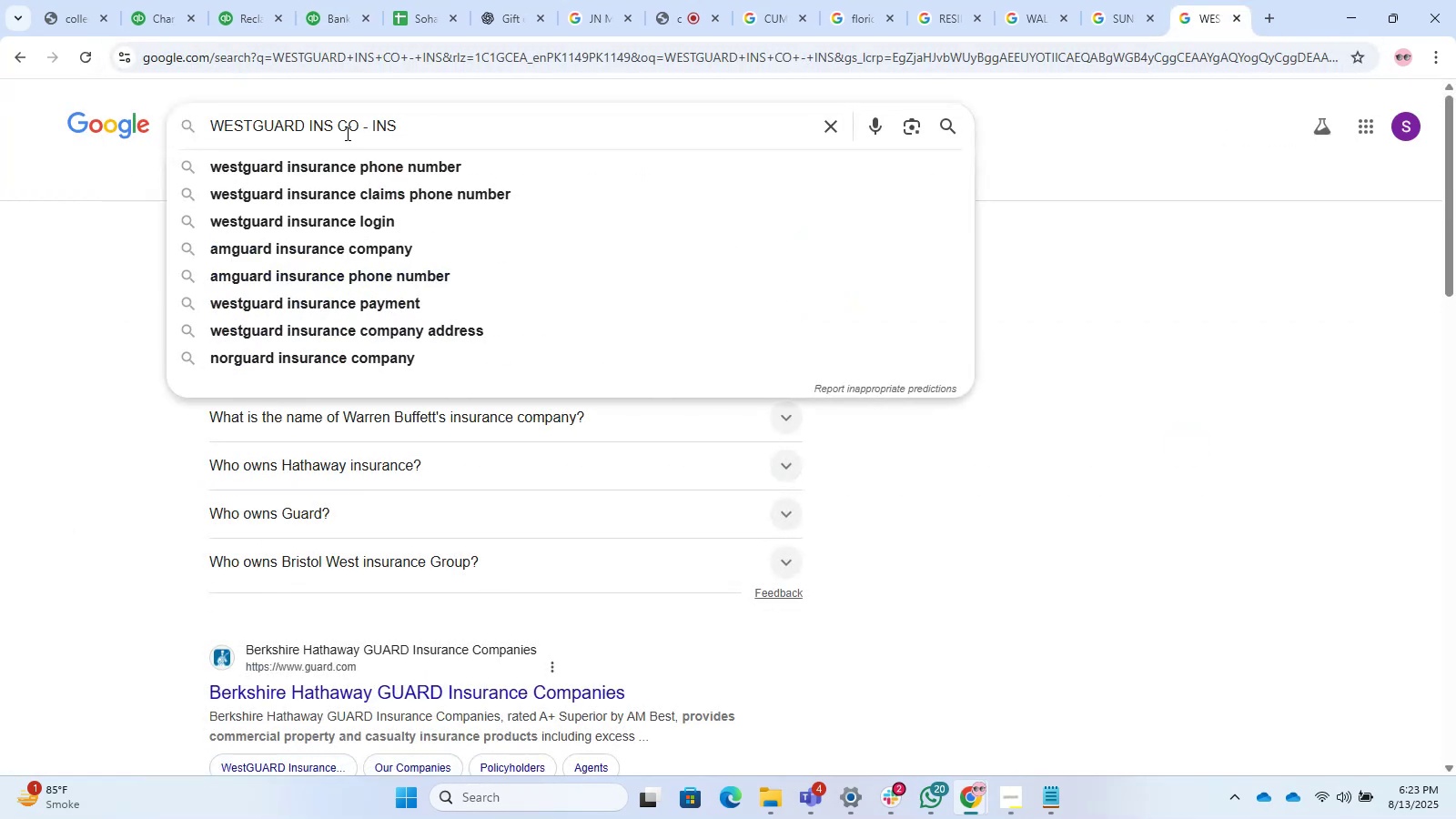 
left_click([355, 133])
 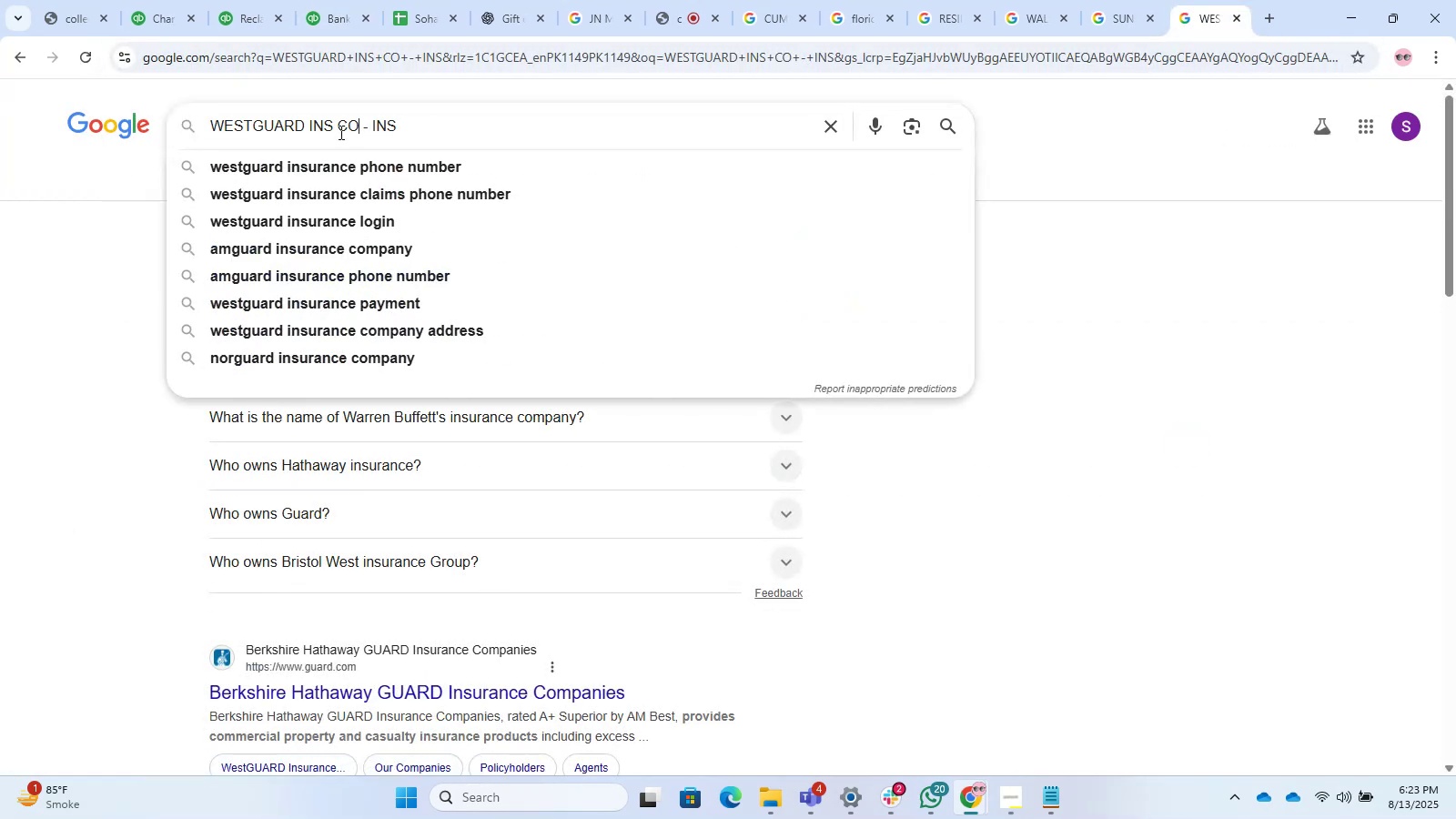 
left_click_drag(start_coordinate=[335, 132], to_coordinate=[0, 121])
 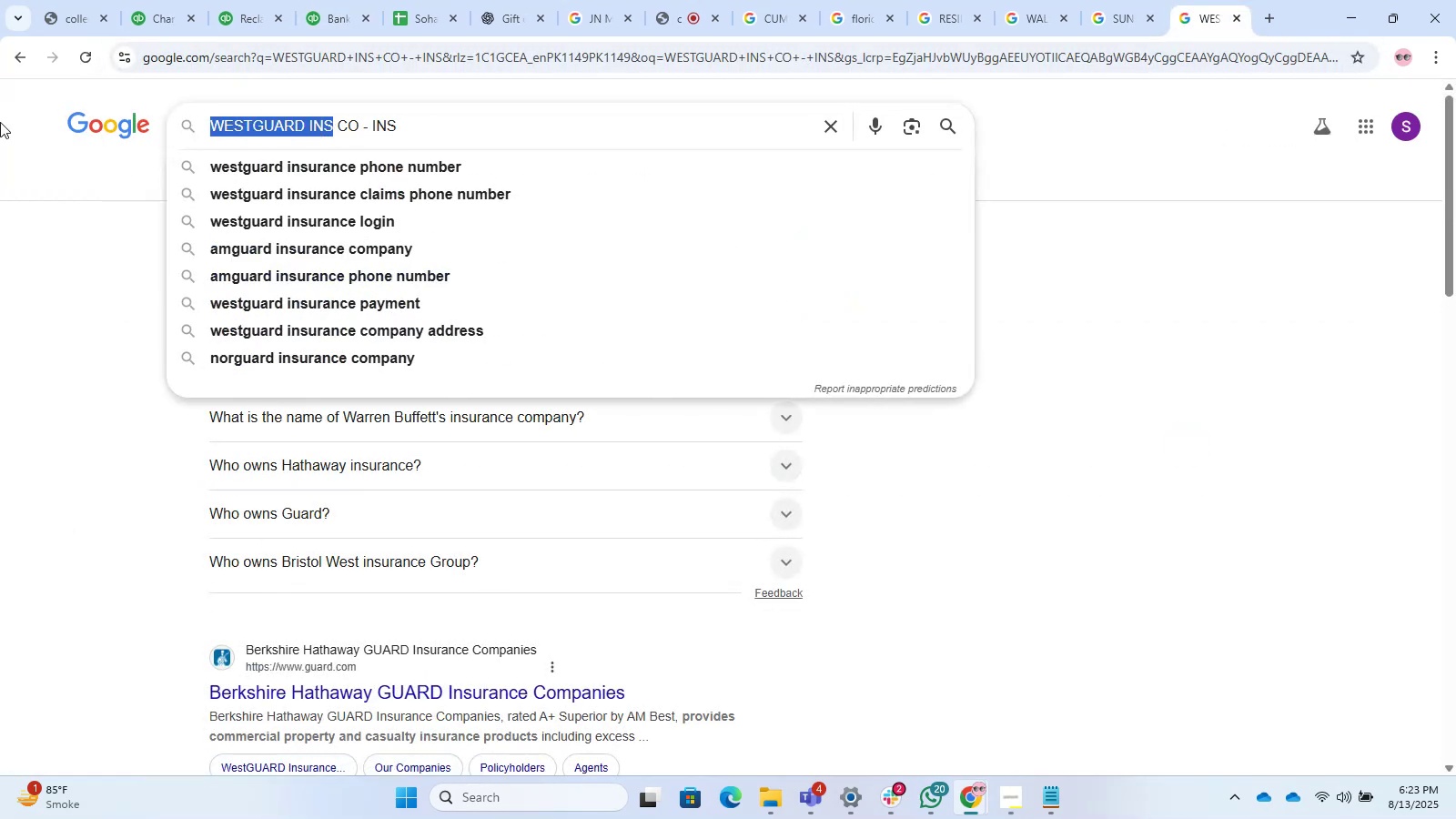 
key(Control+C)
 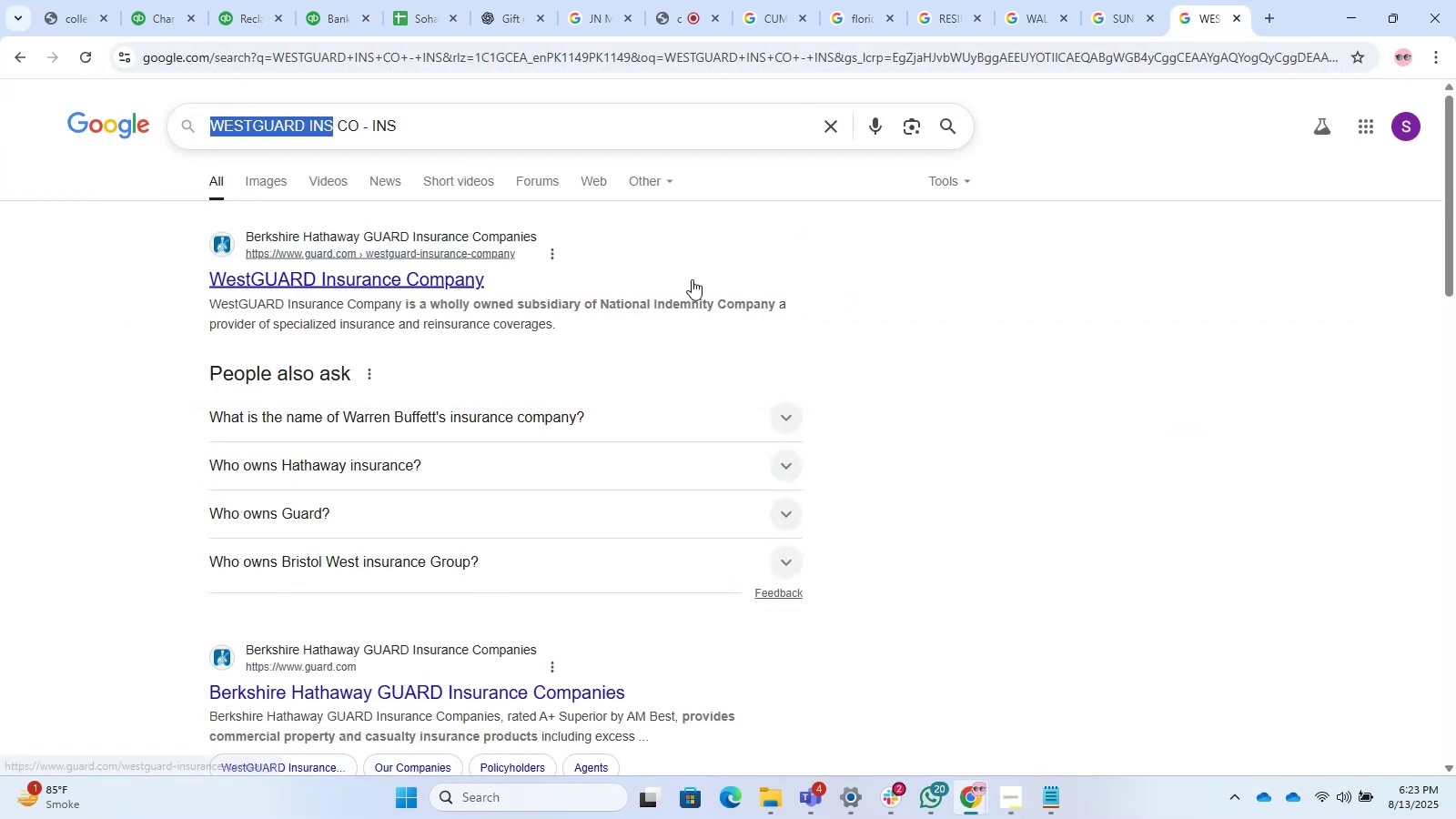 
key(Control+C)
 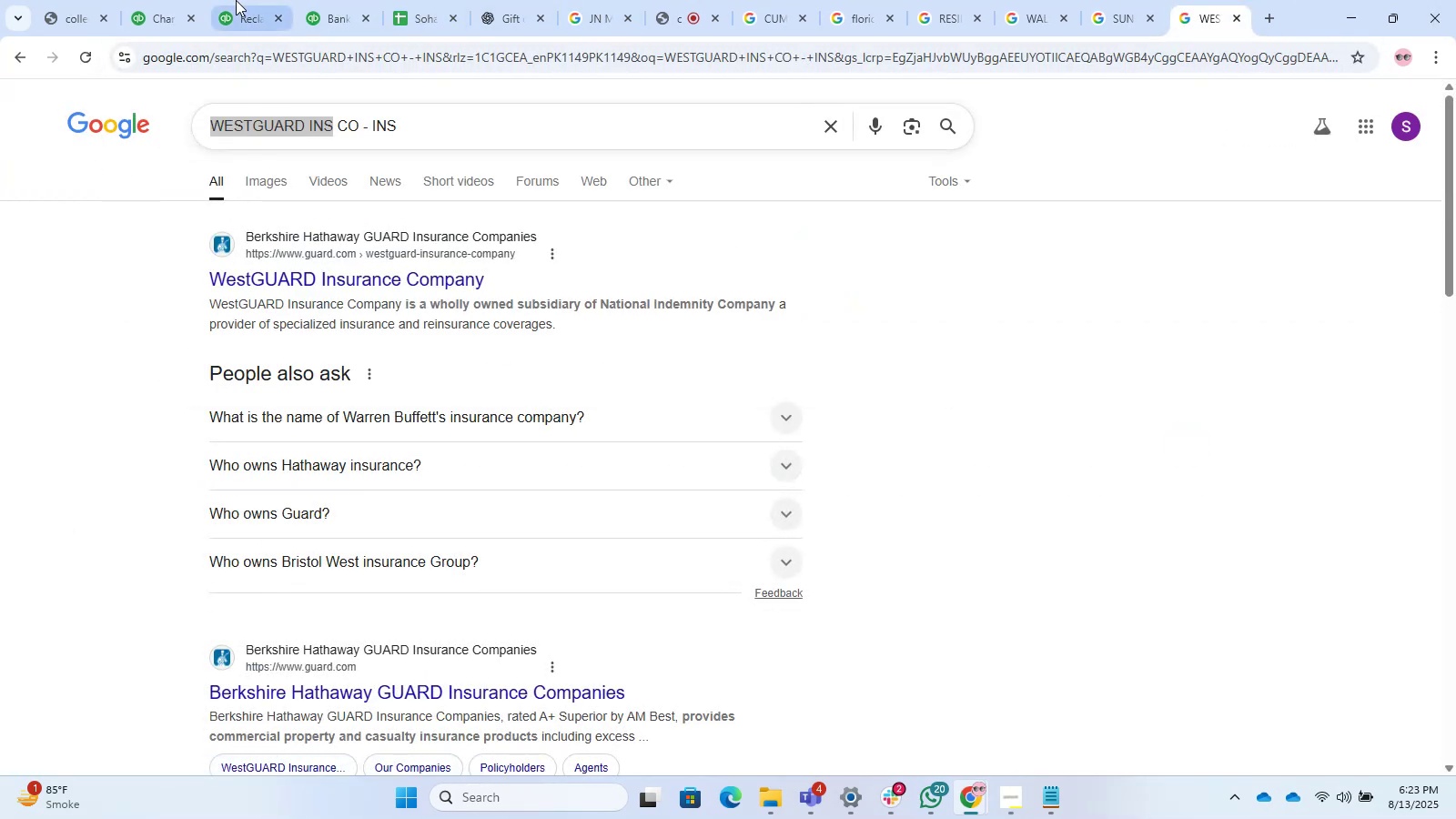 
double_click([326, 2])
 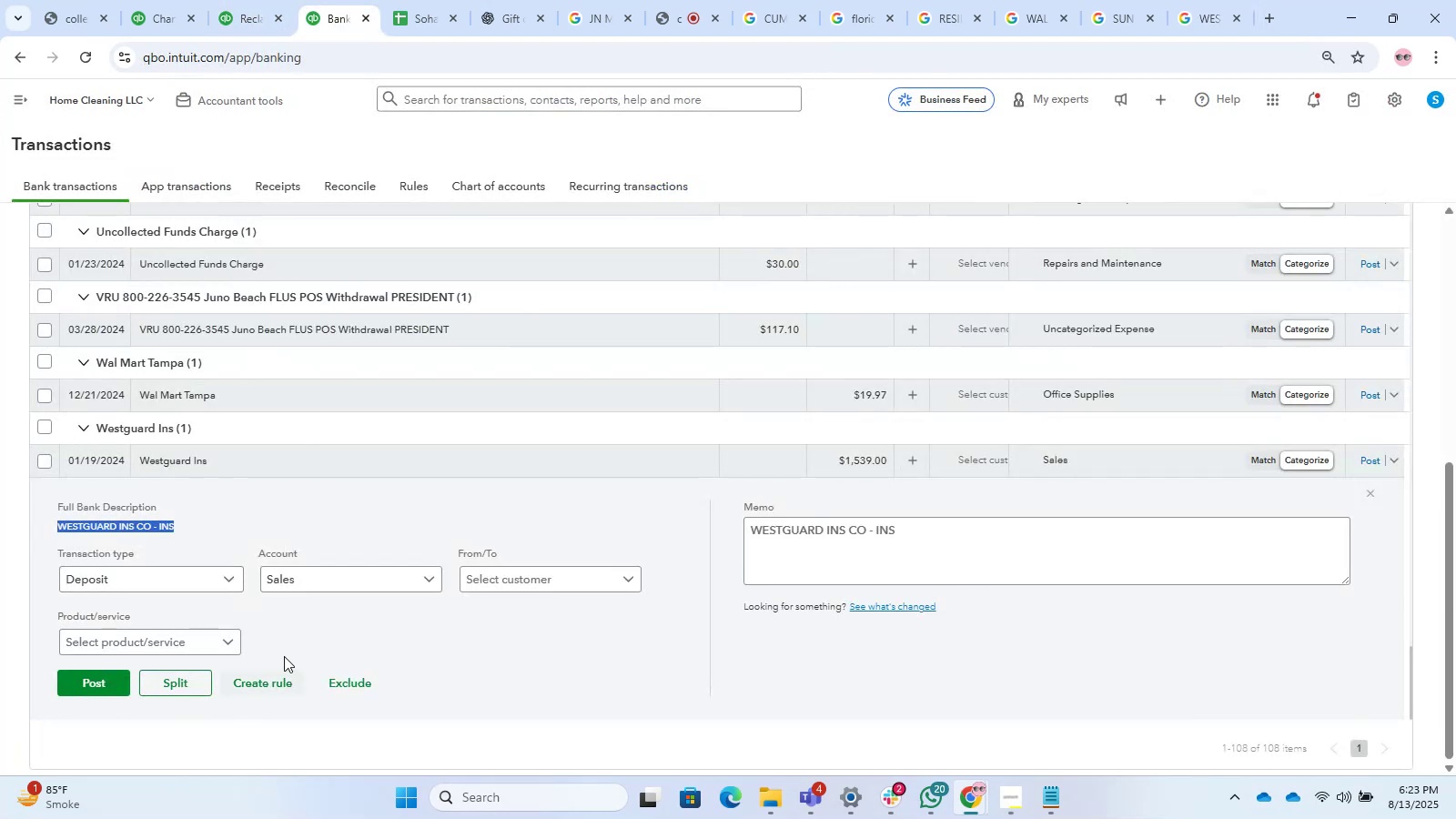 
left_click([488, 588])
 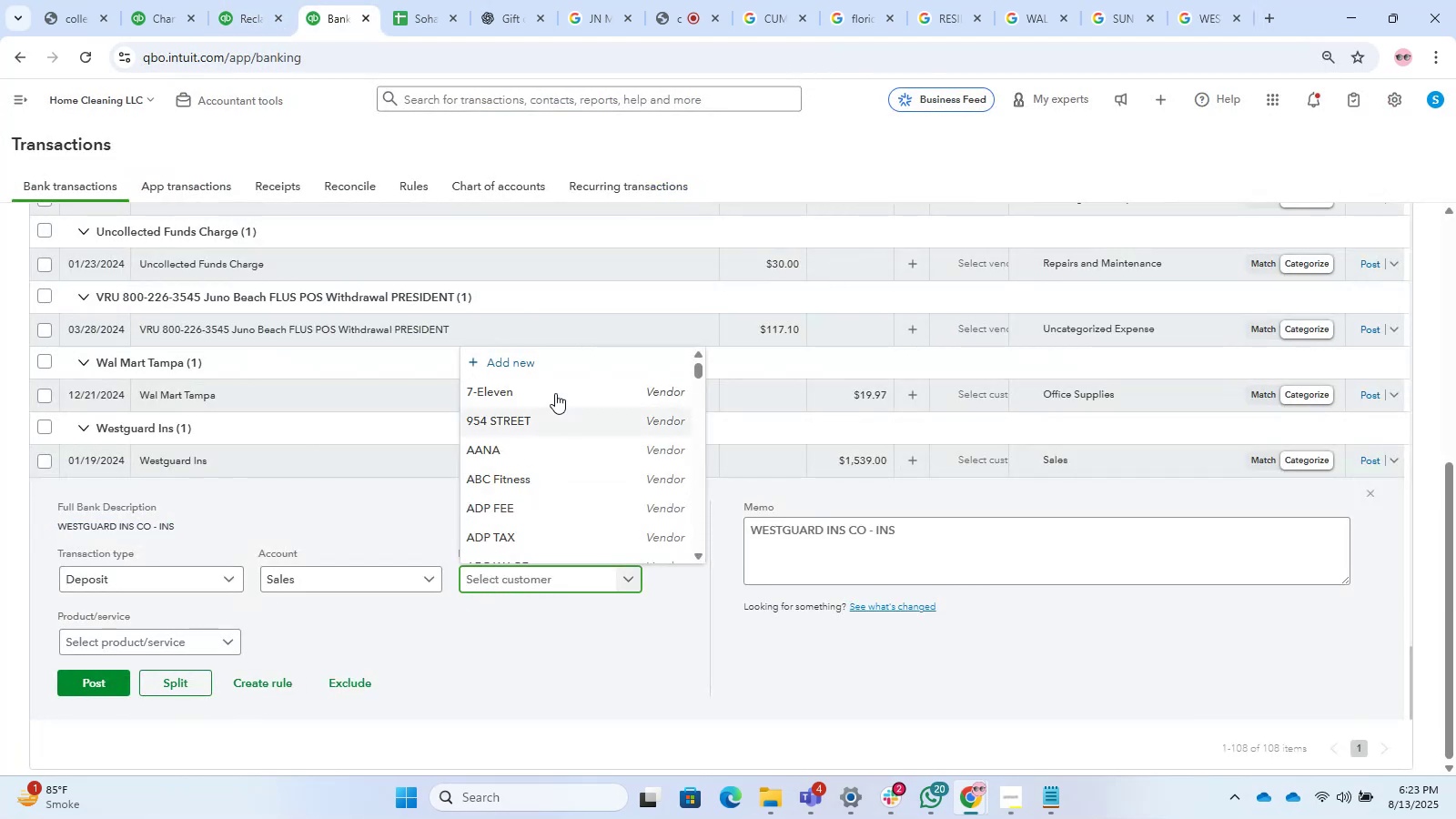 
left_click([534, 352])
 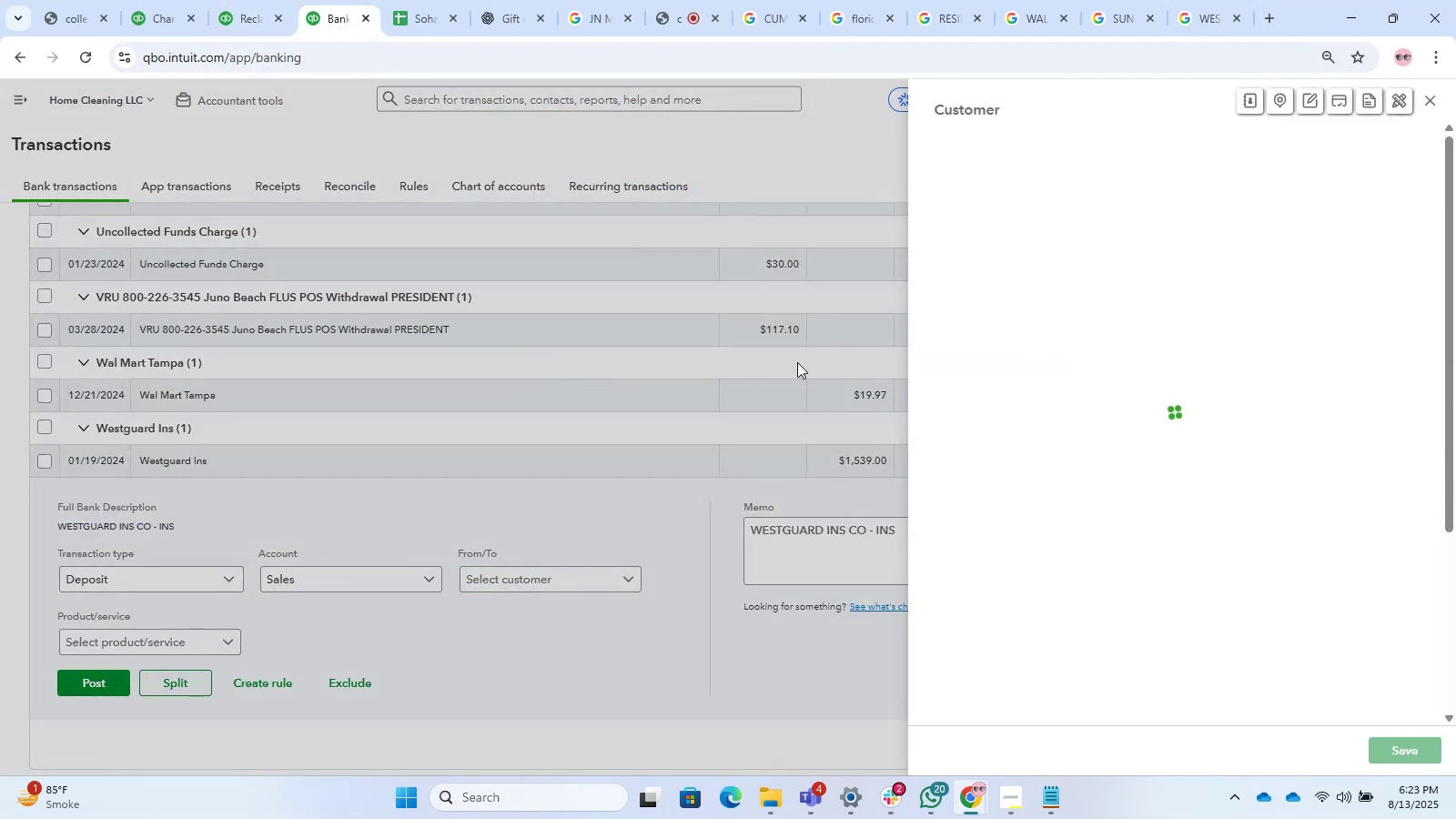 
key(Control+V)
 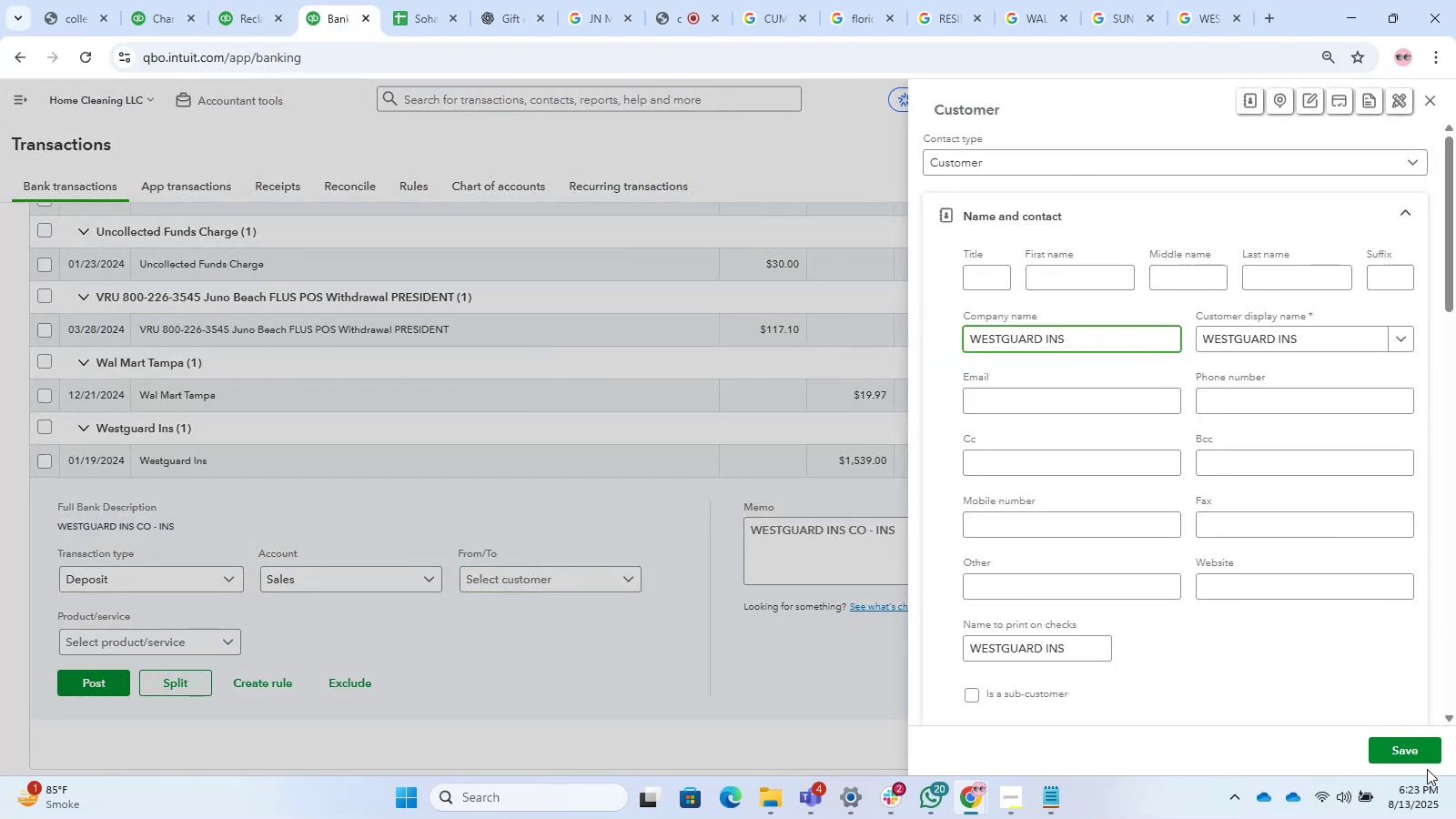 
left_click([1405, 758])
 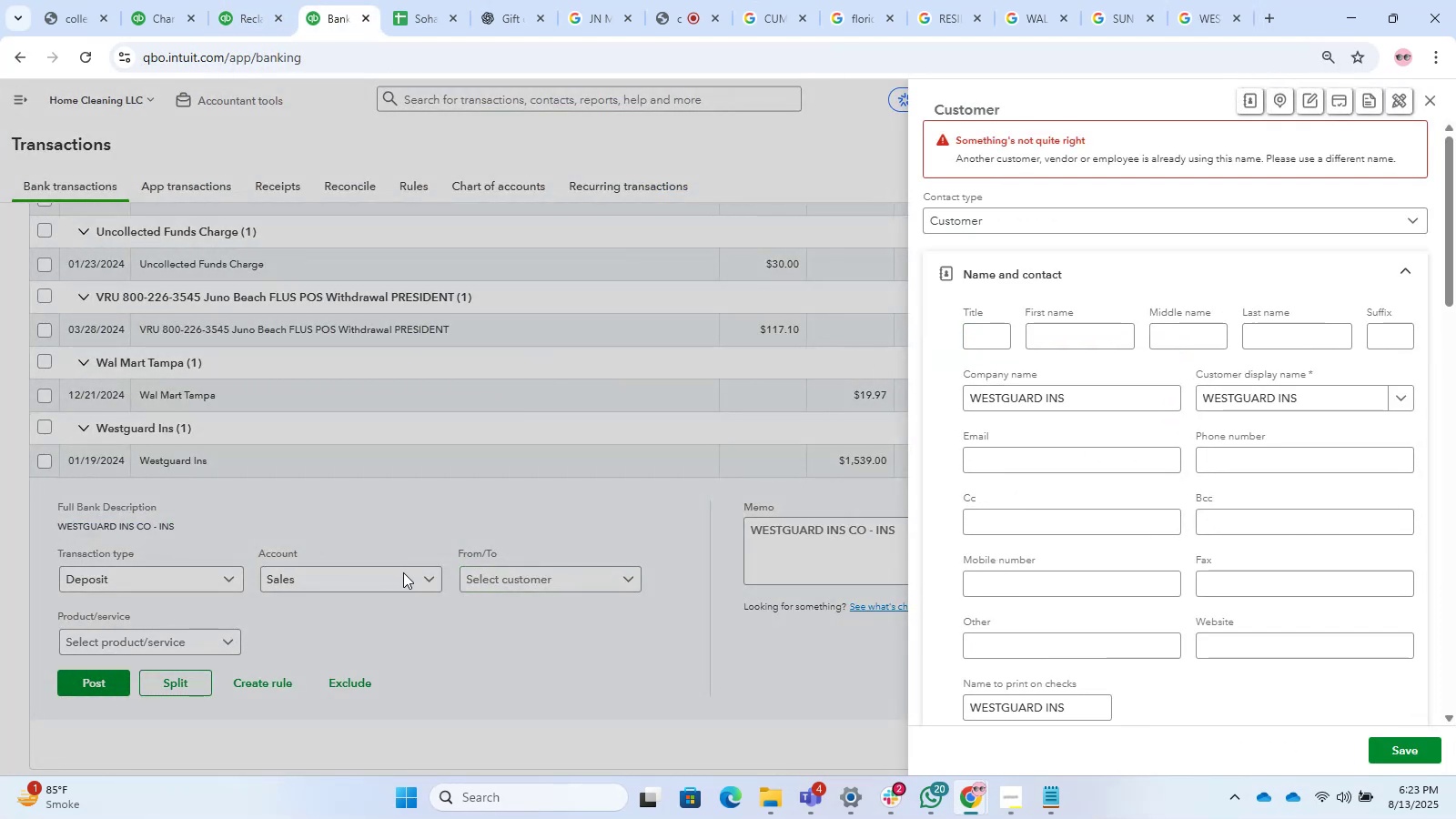 
left_click([518, 504])
 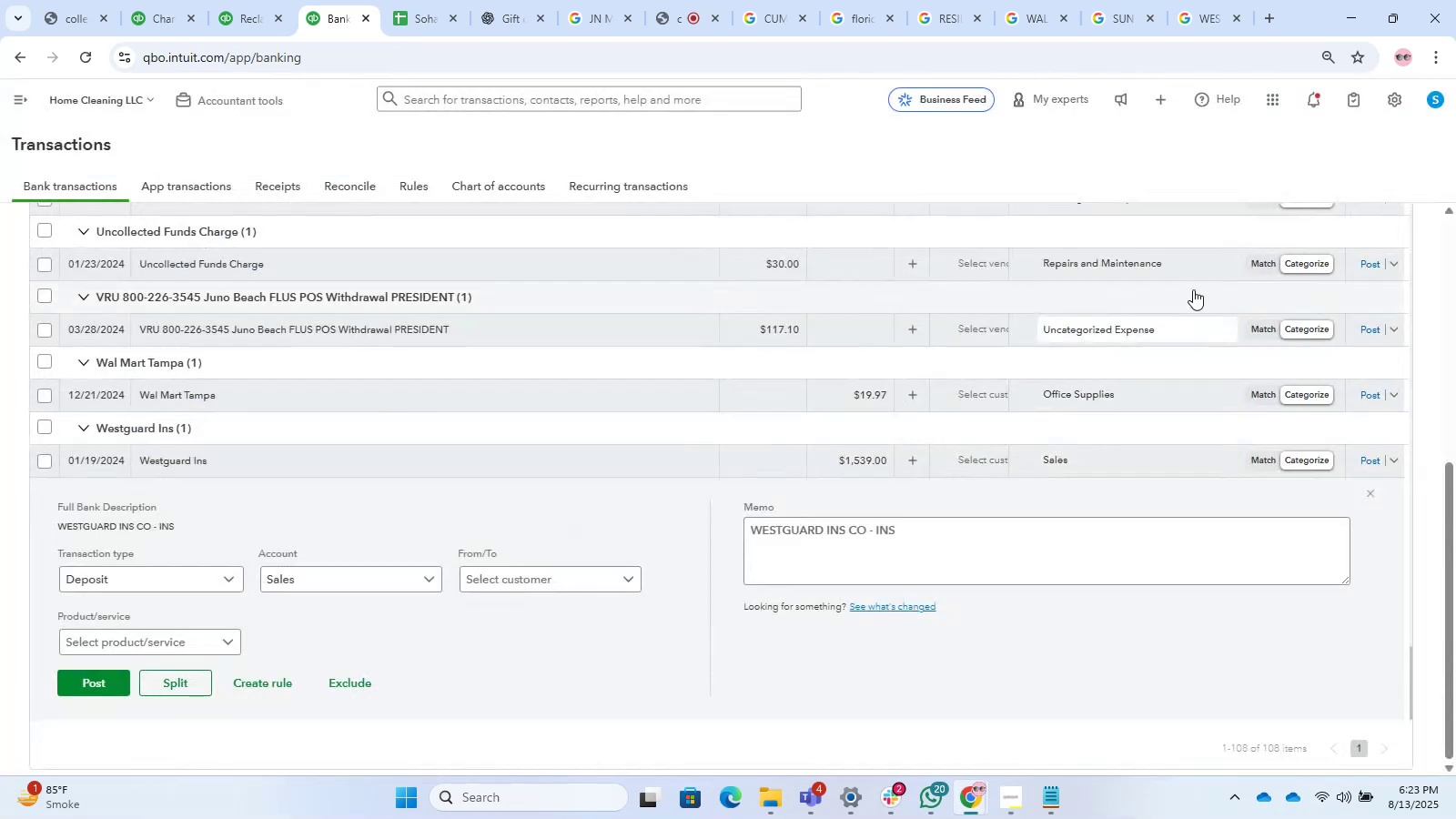 
left_click([508, 658])
 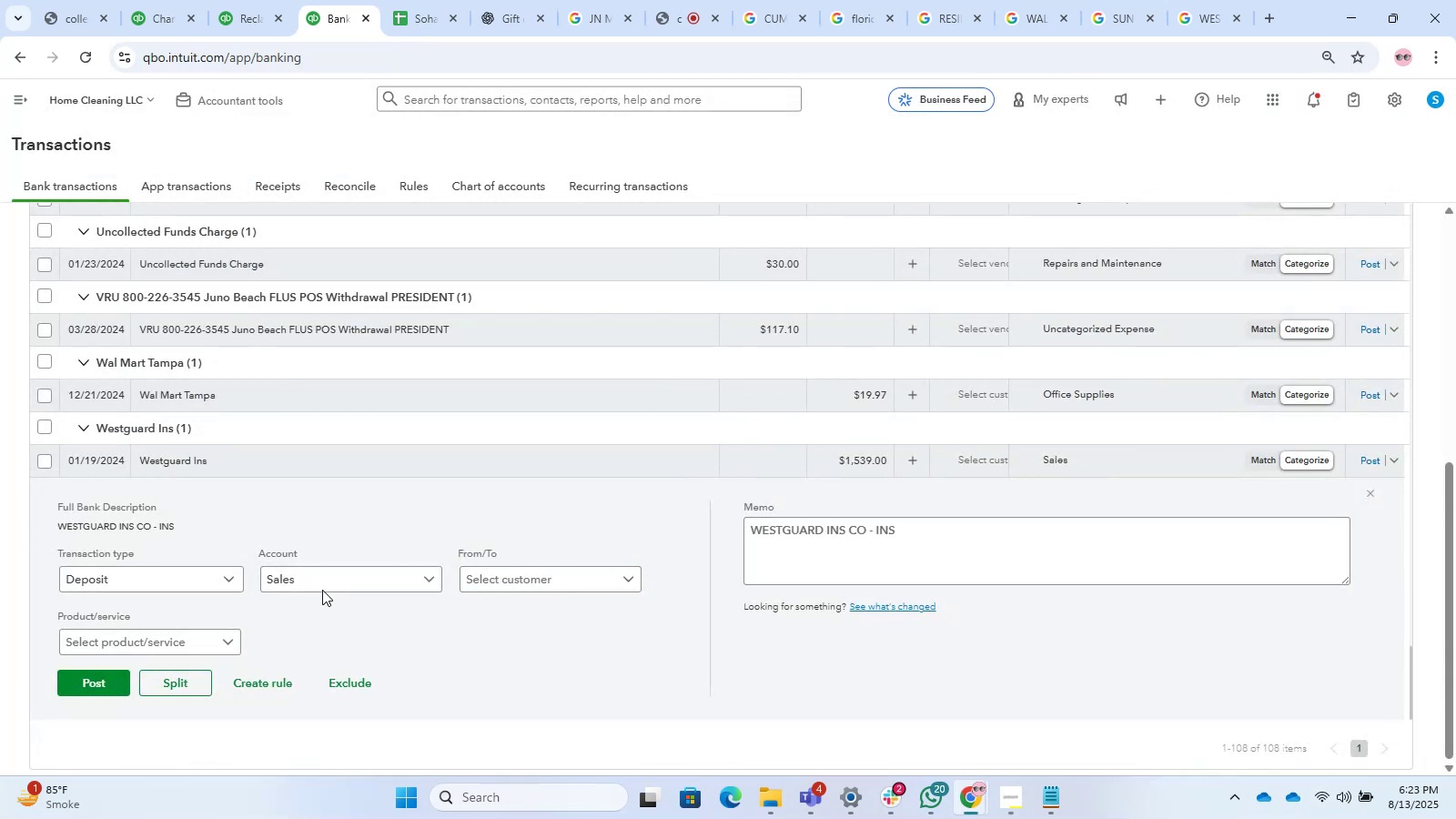 
left_click([323, 588])
 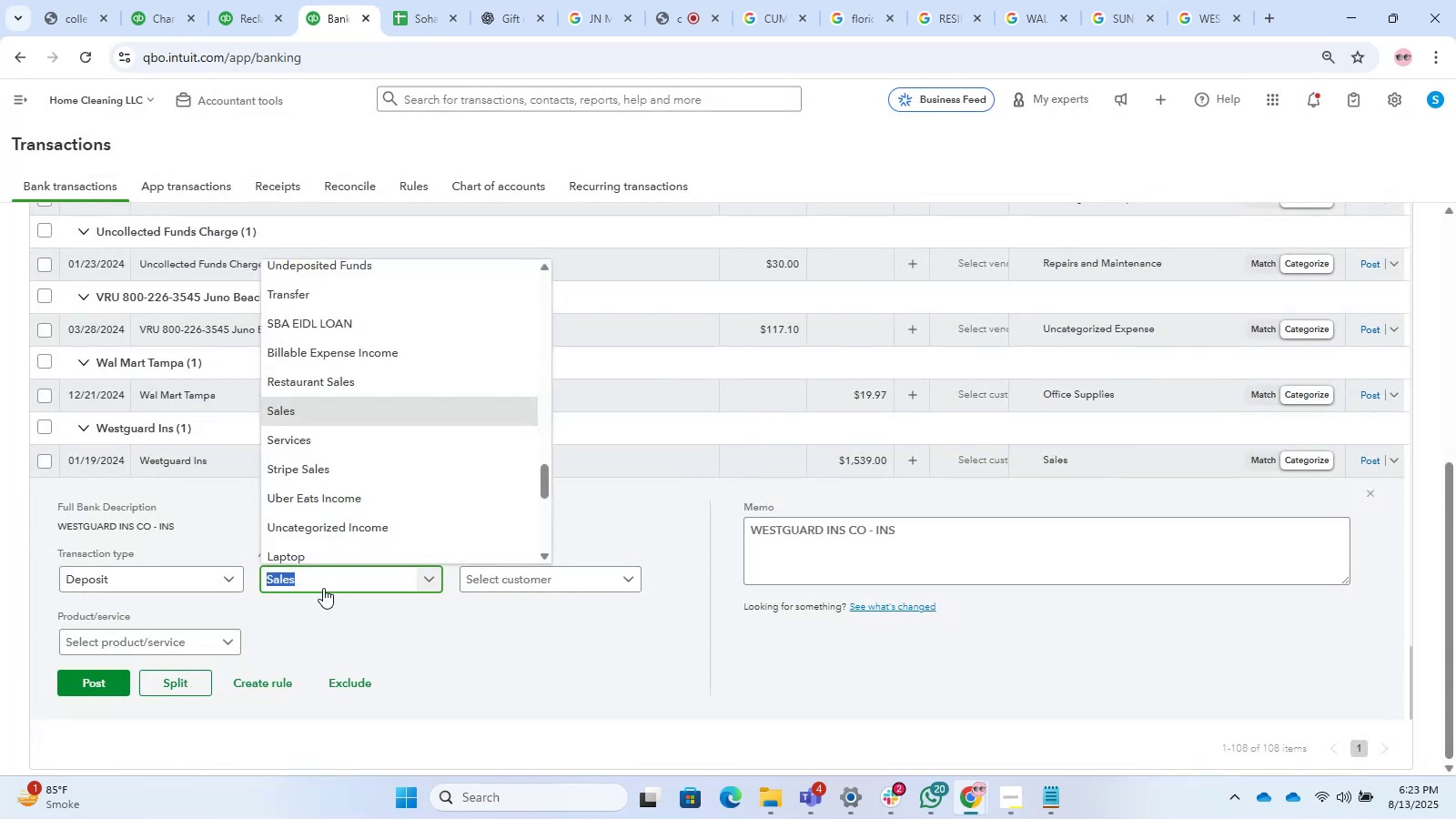 
type(sal)
key(Backspace)
key(Backspace)
key(Backspace)
 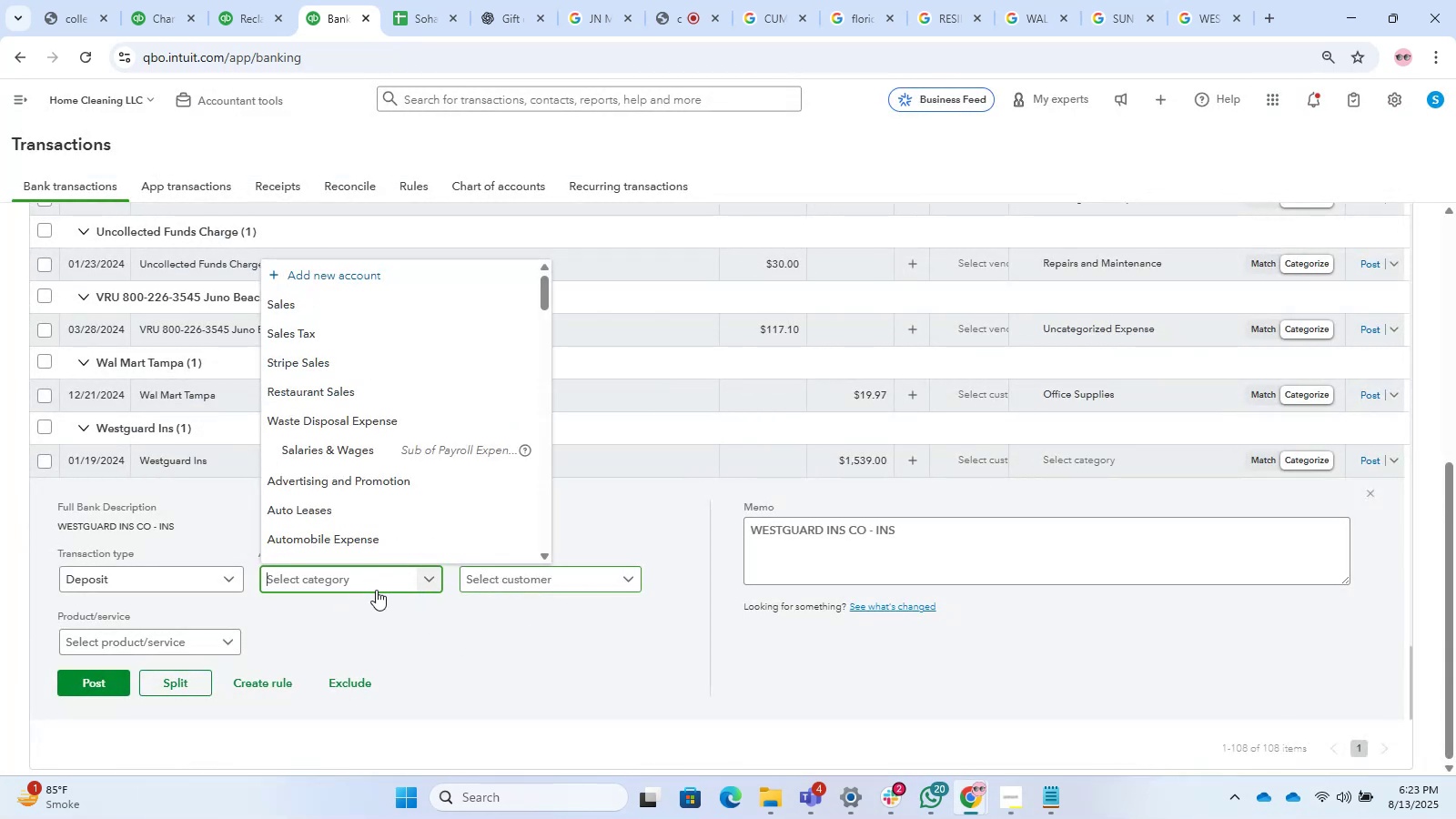 
left_click([517, 582])
 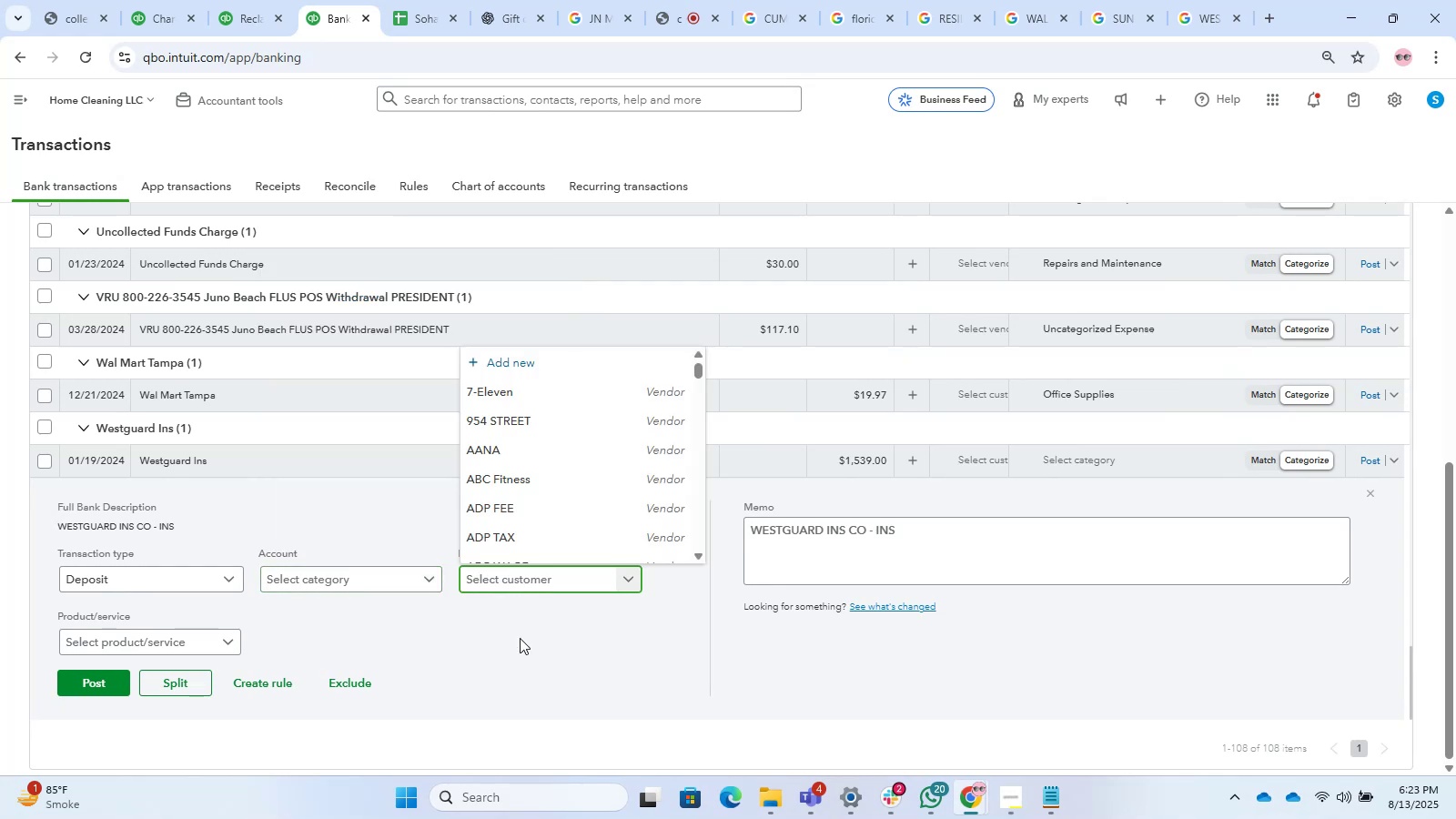 
type(west)
 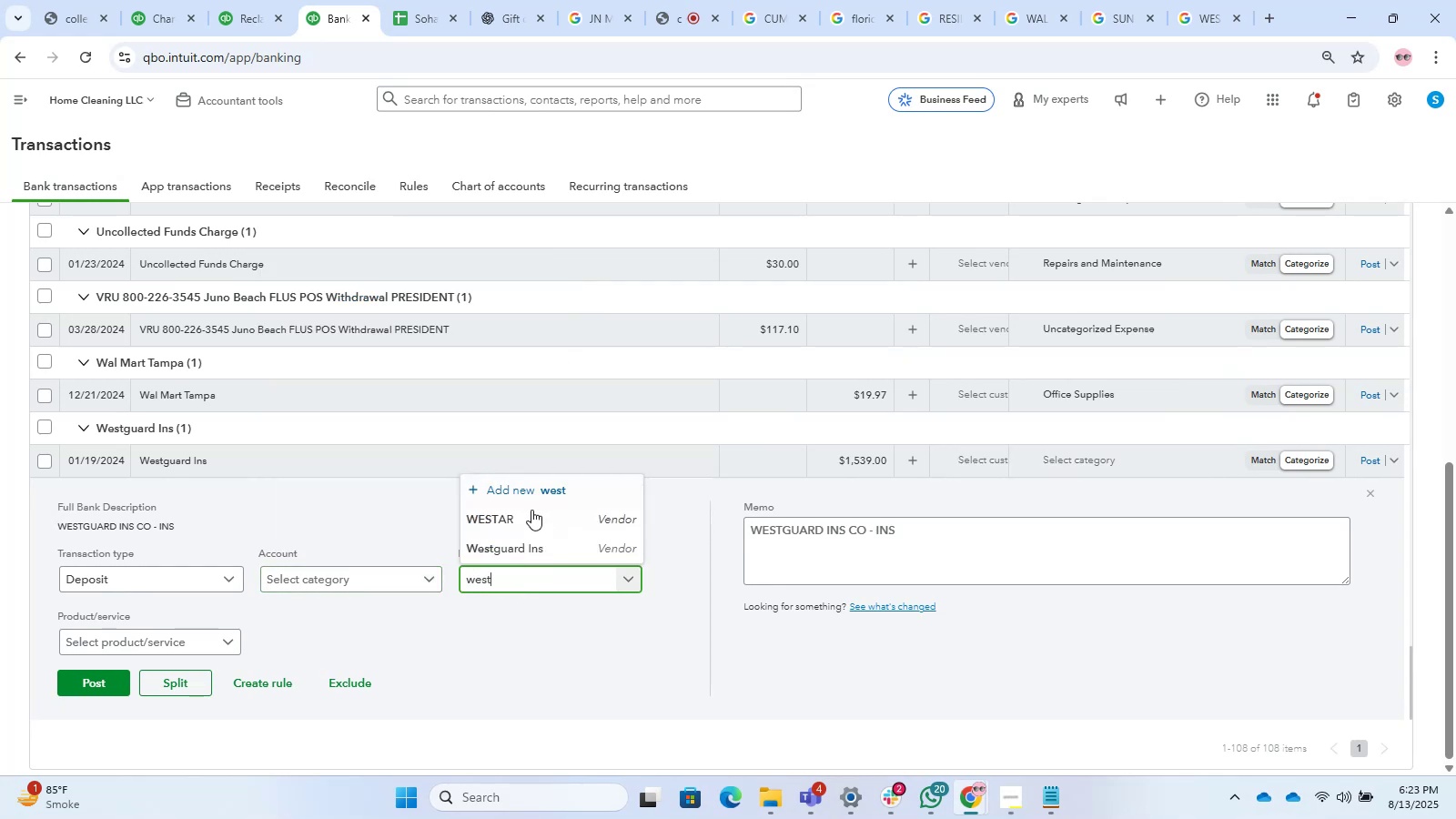 
left_click([539, 551])
 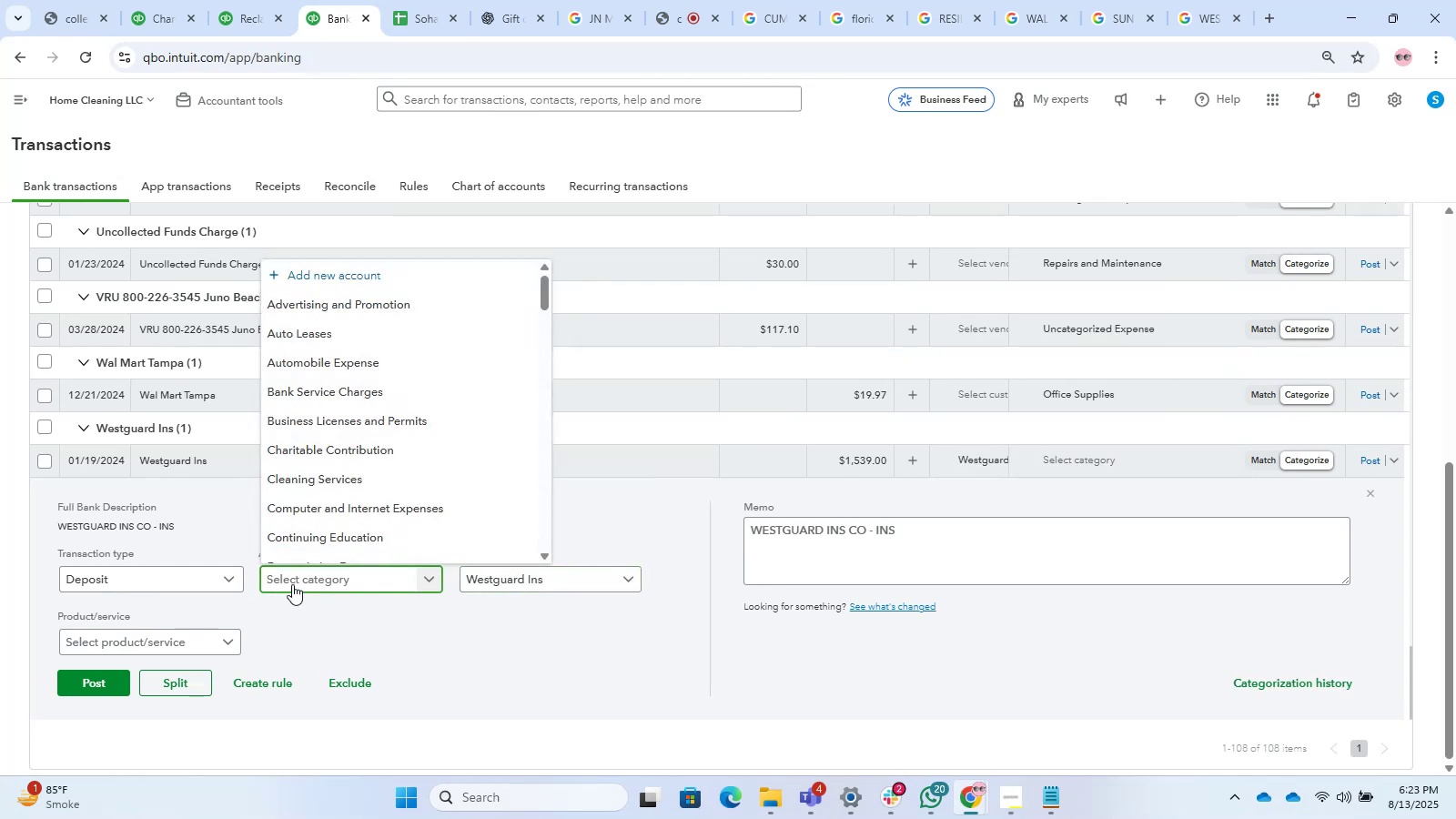 
type(insu)
 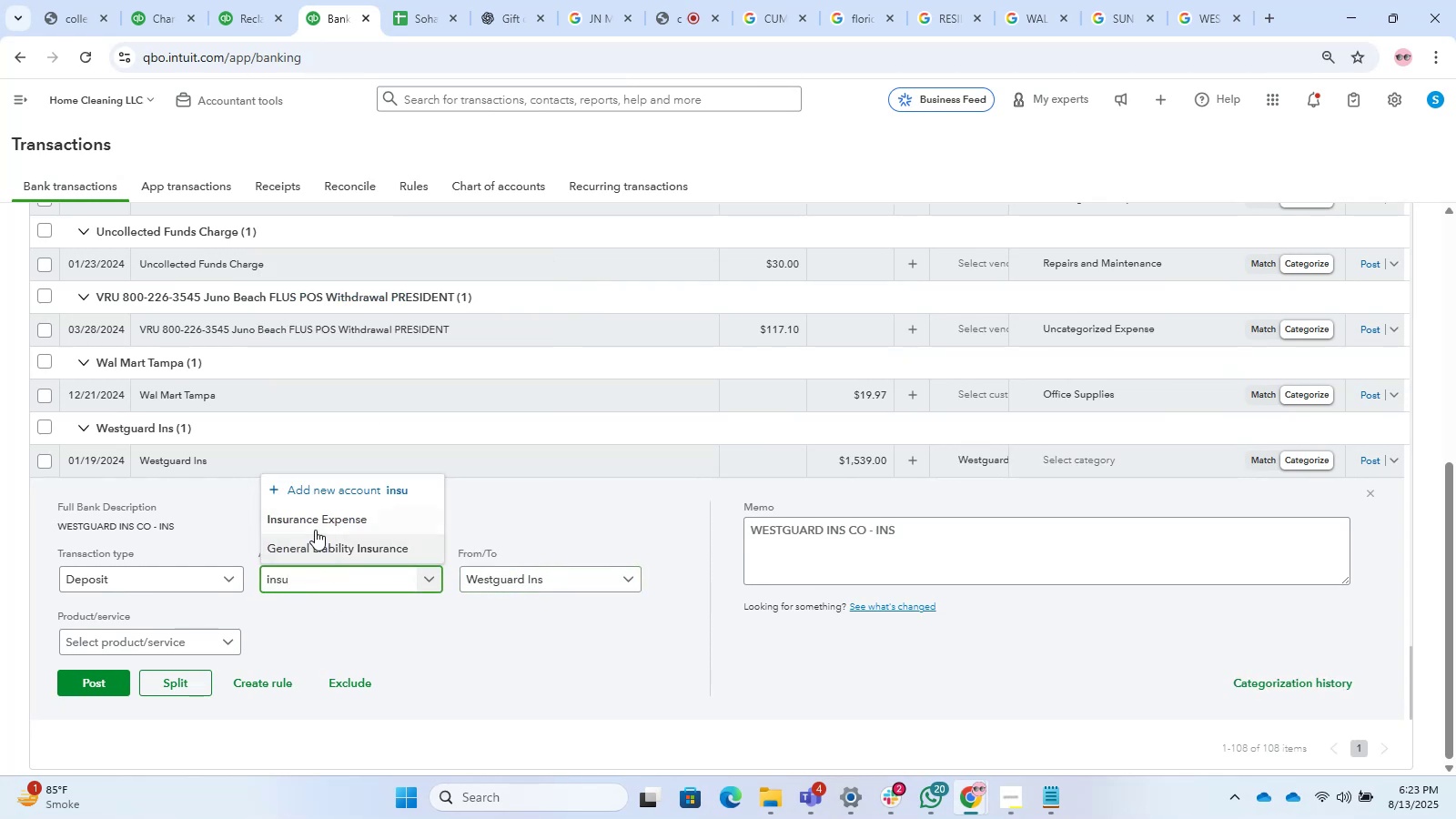 
left_click([316, 525])
 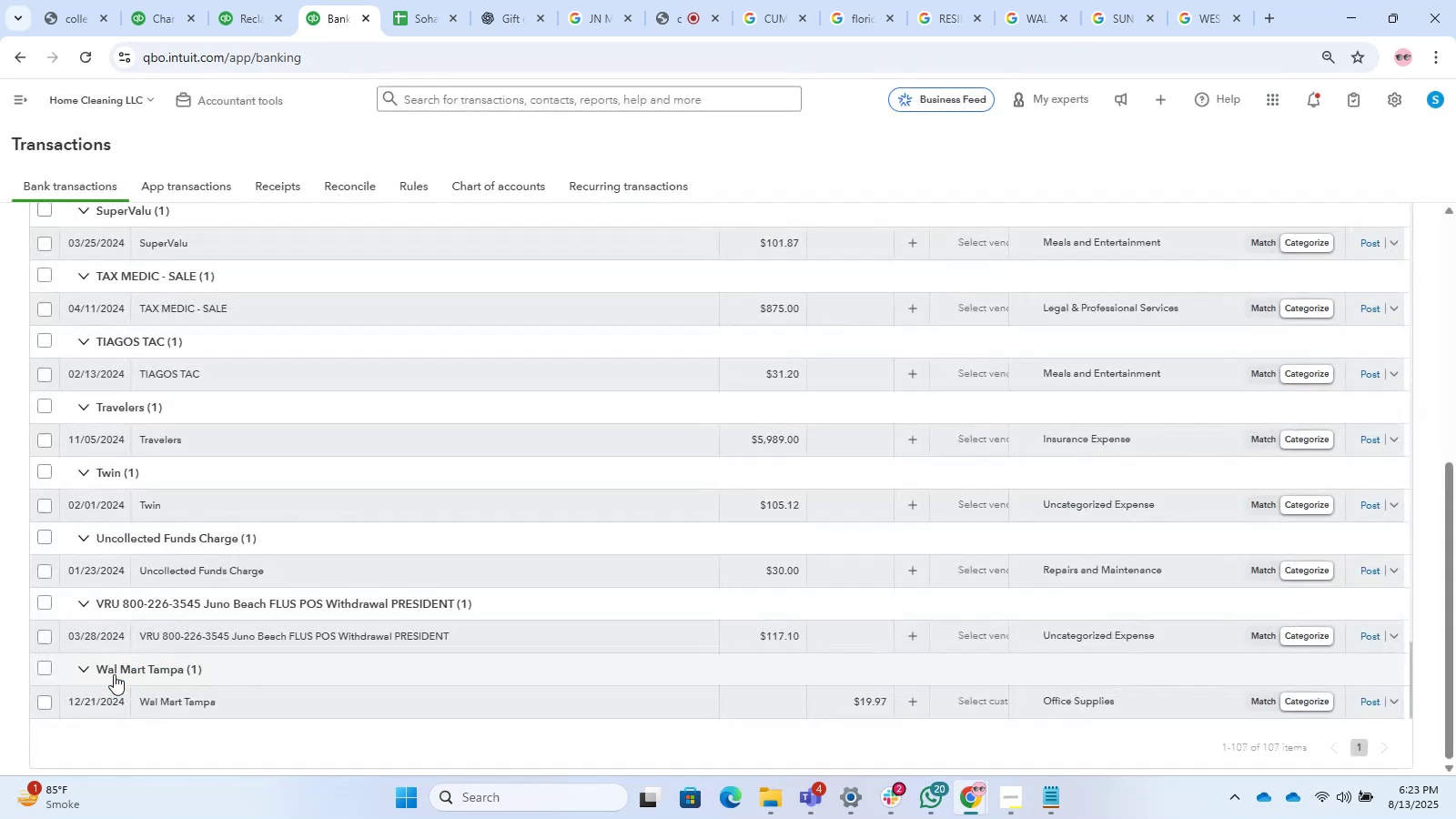 
left_click([139, 712])
 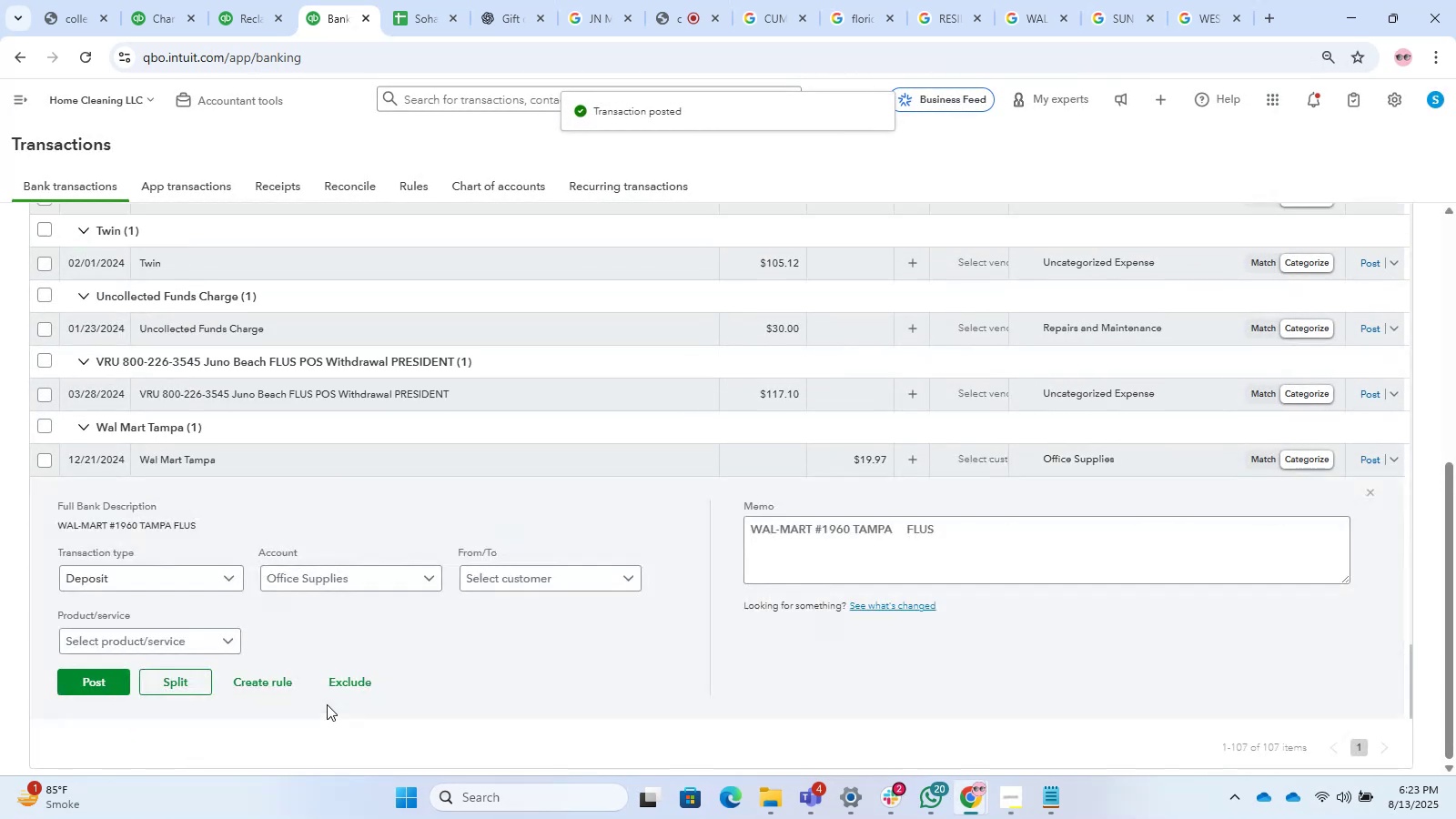 
scroll: coordinate [392, 682], scroll_direction: down, amount: 5.0
 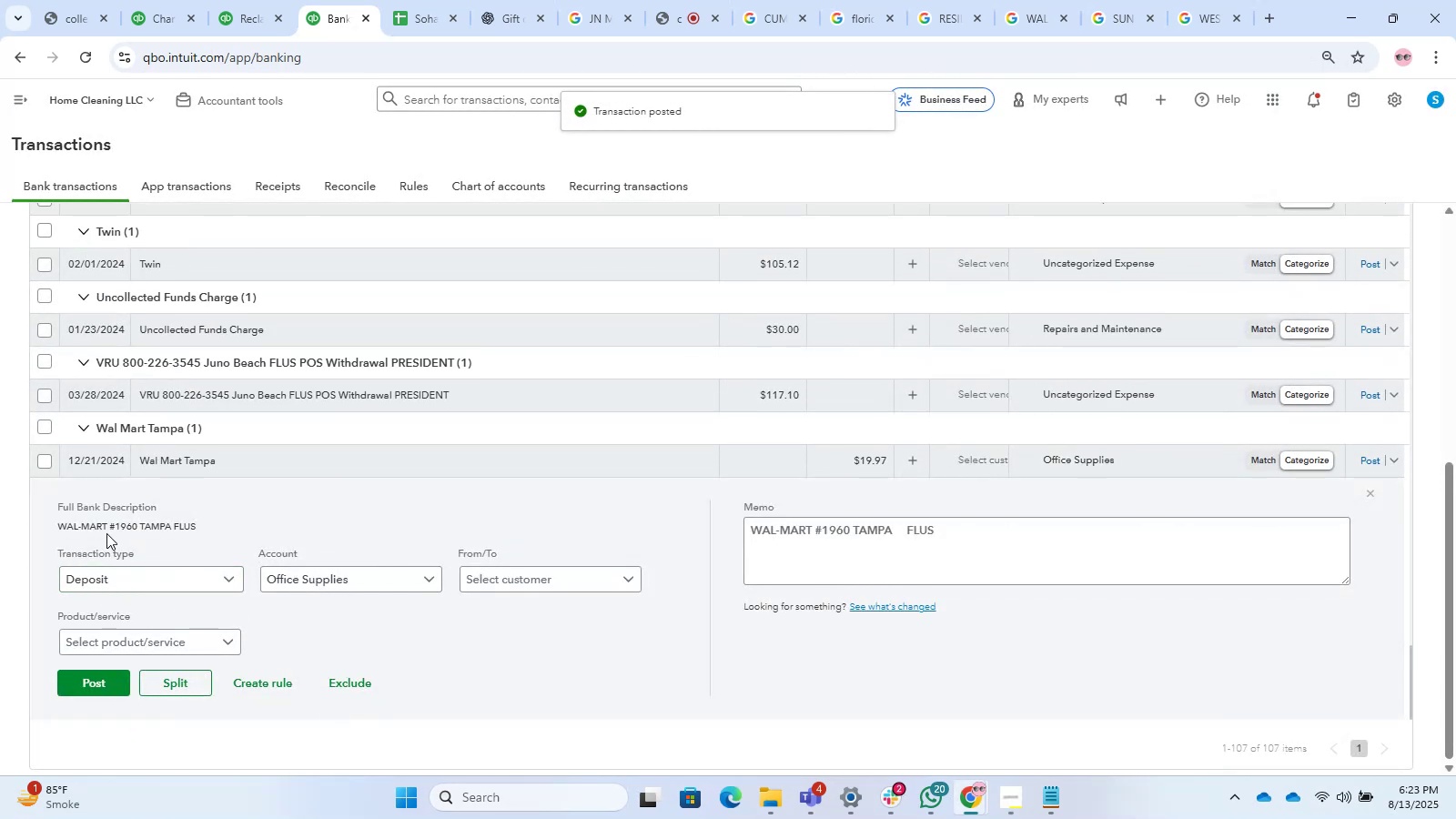 
left_click_drag(start_coordinate=[106, 531], to_coordinate=[49, 530])
 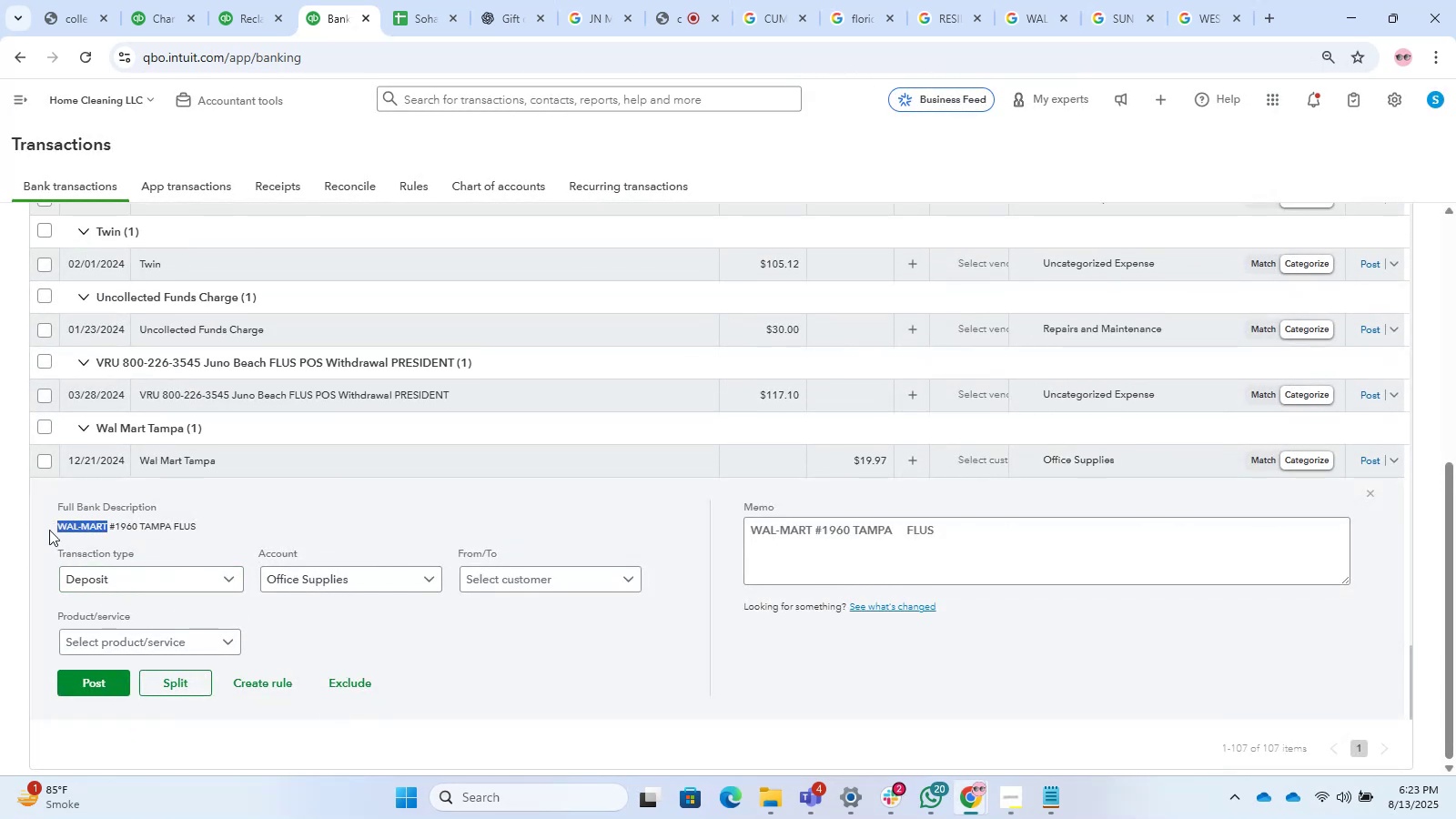 
key(Control+C)
 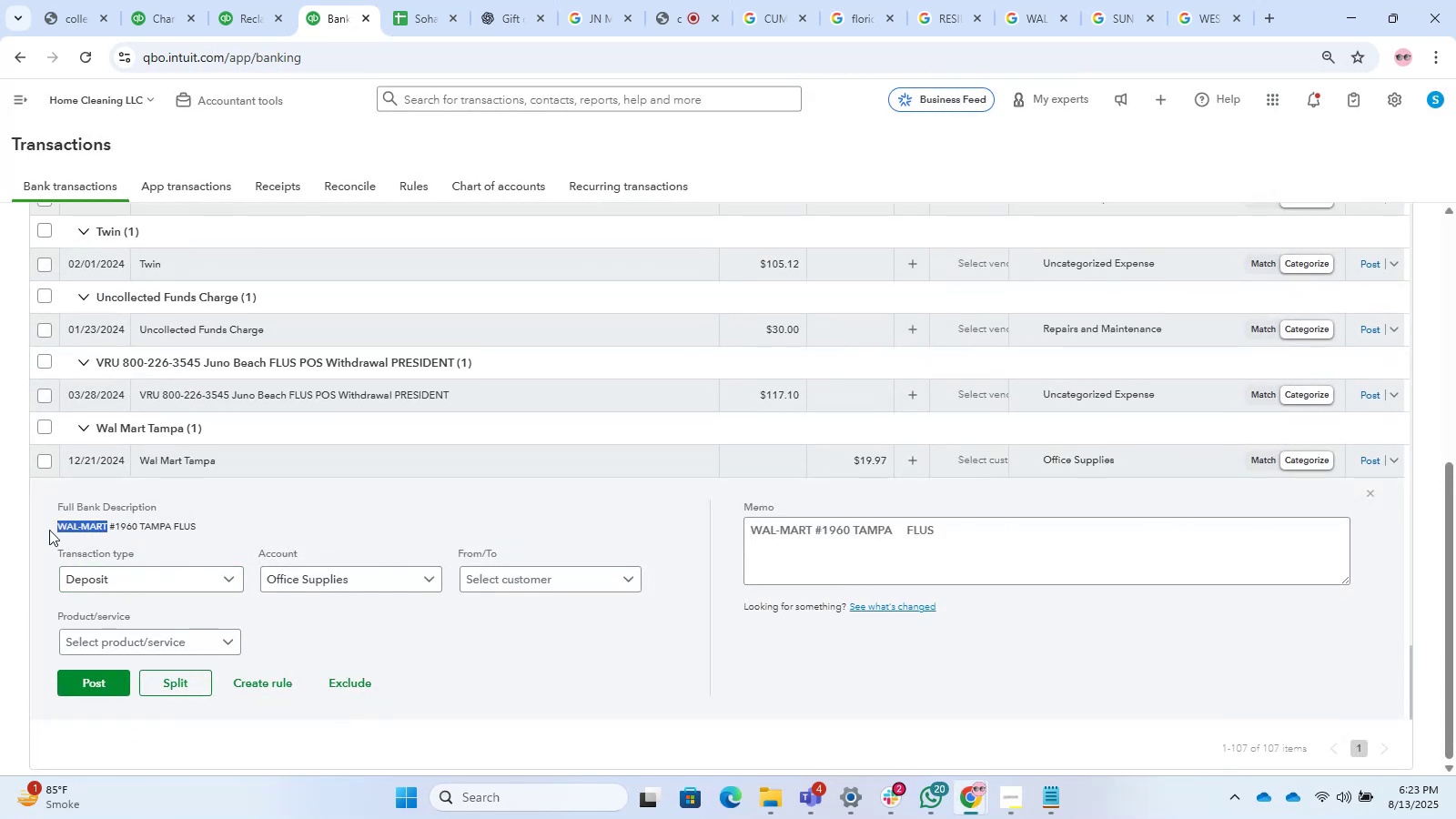 
key(Control+C)
 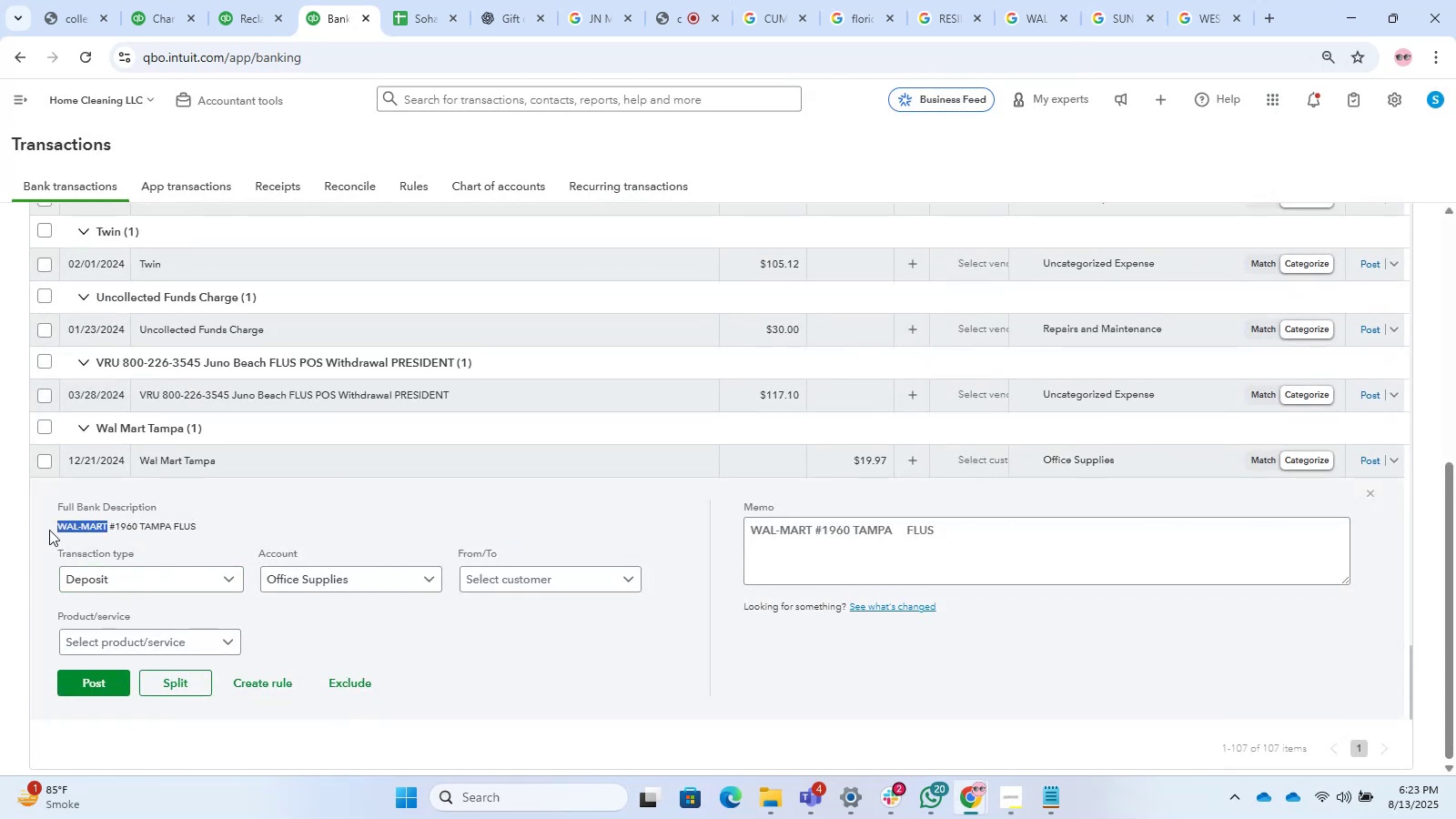 
key(Control+C)
 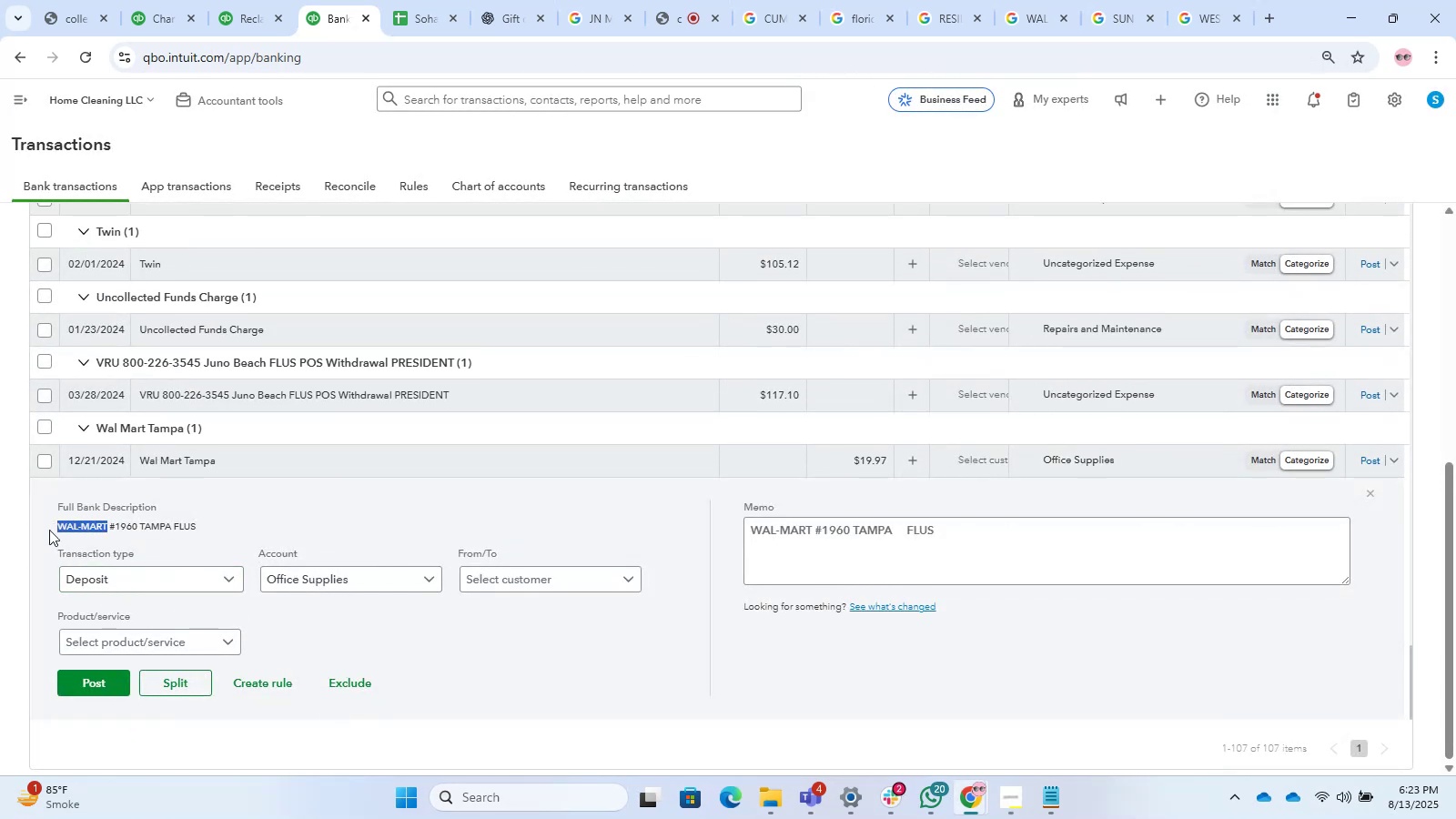 
key(Control+C)
 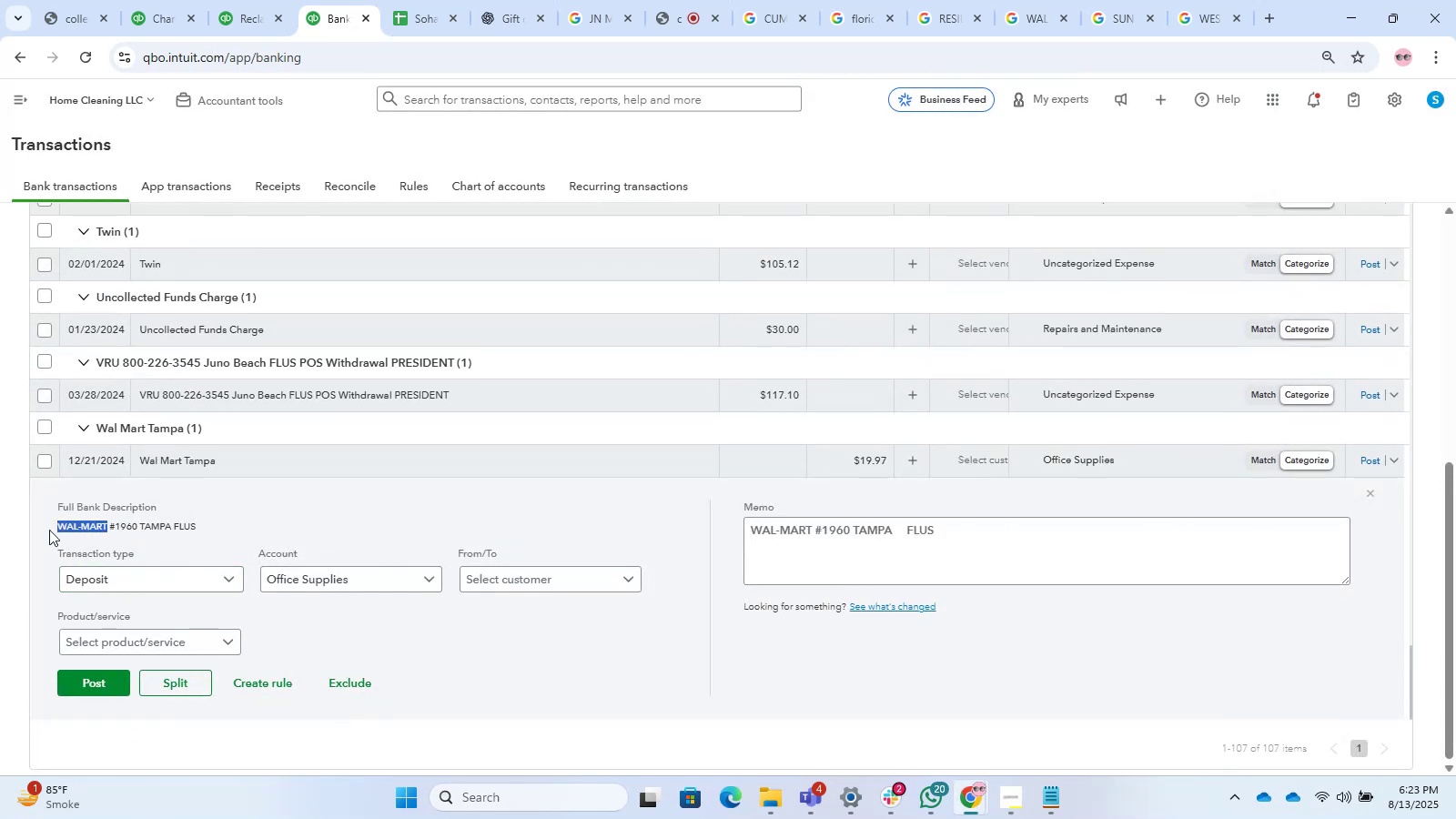 
key(Control+C)
 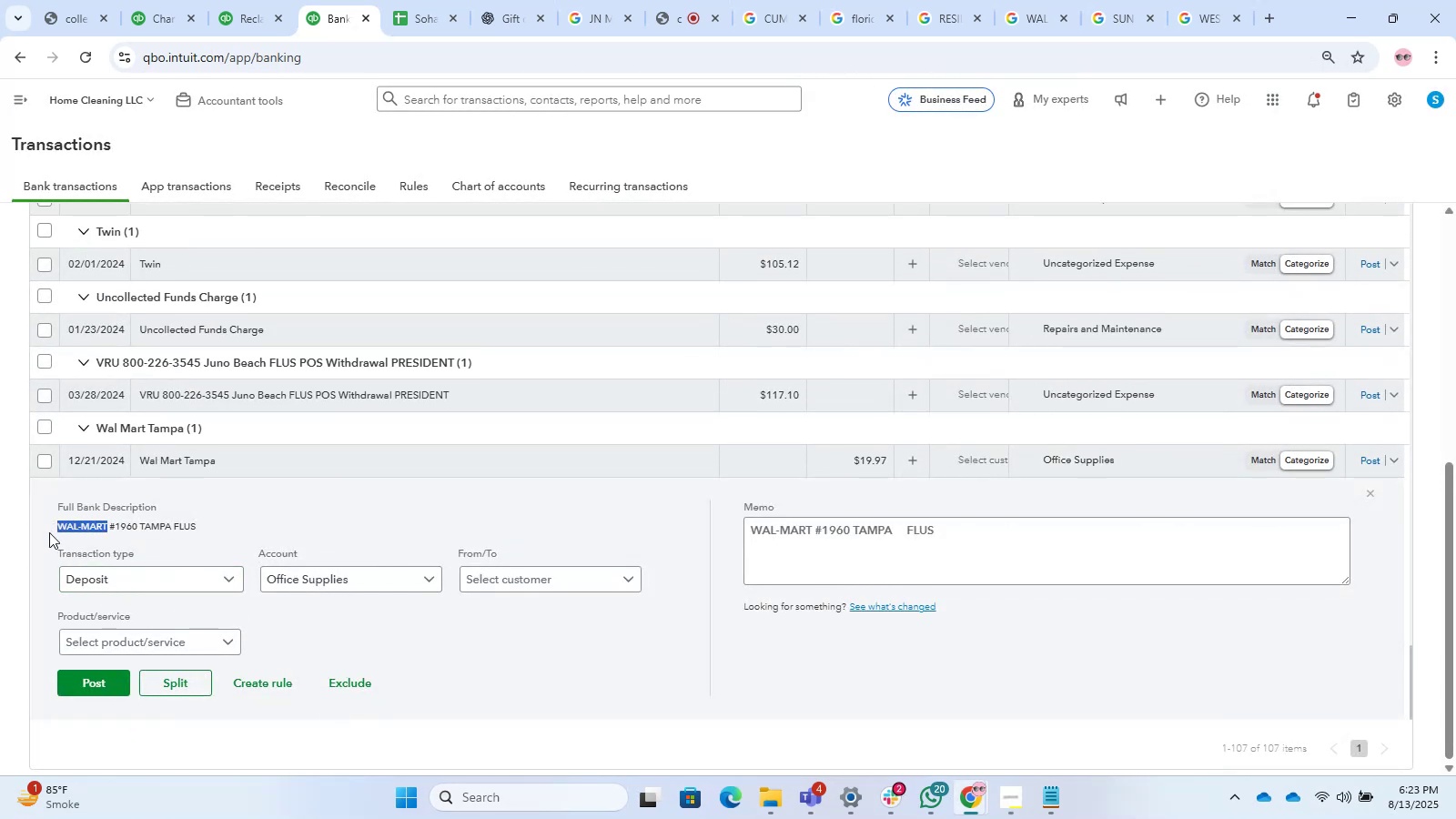 
key(Control+C)
 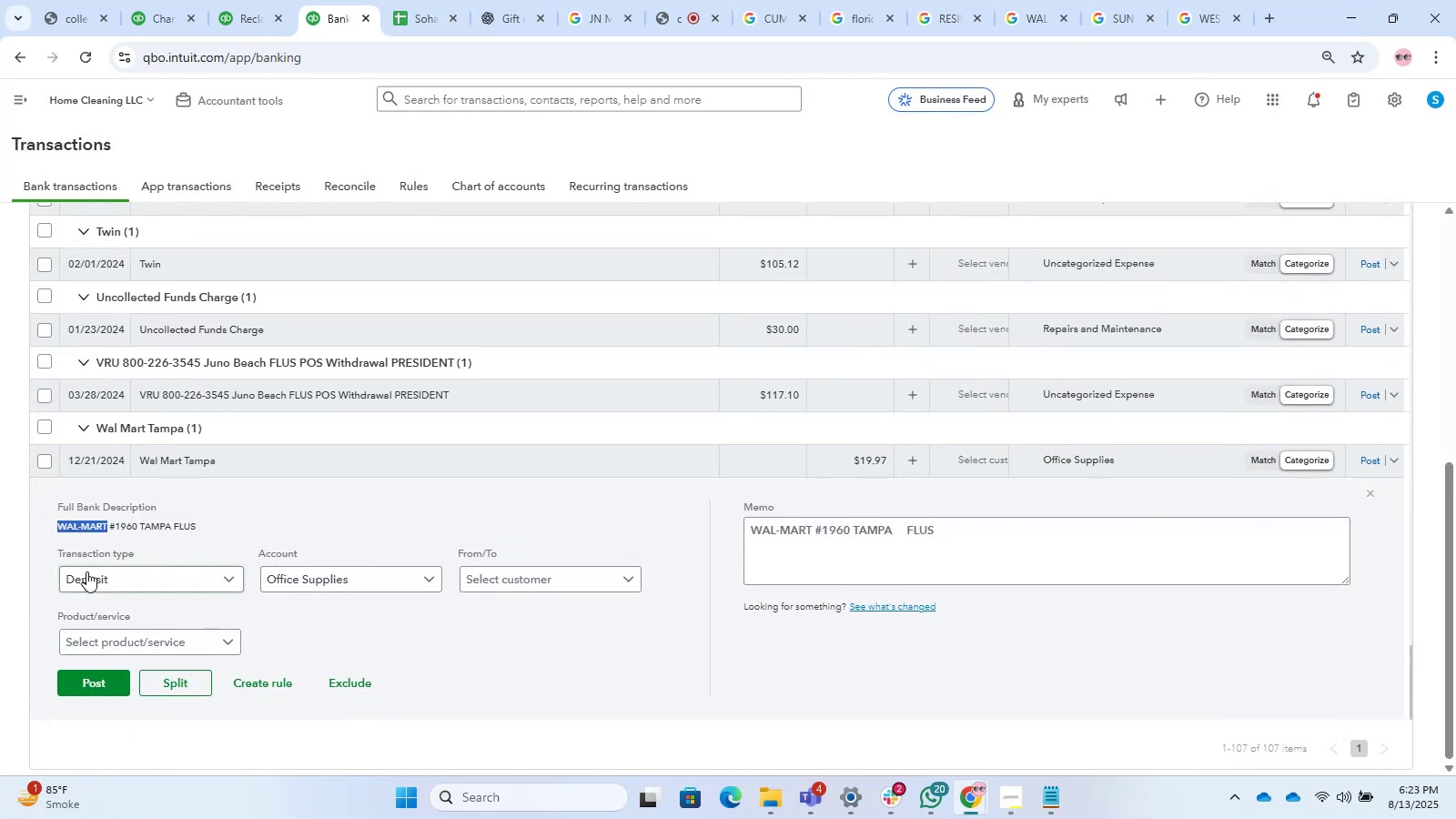 
key(Control+C)
 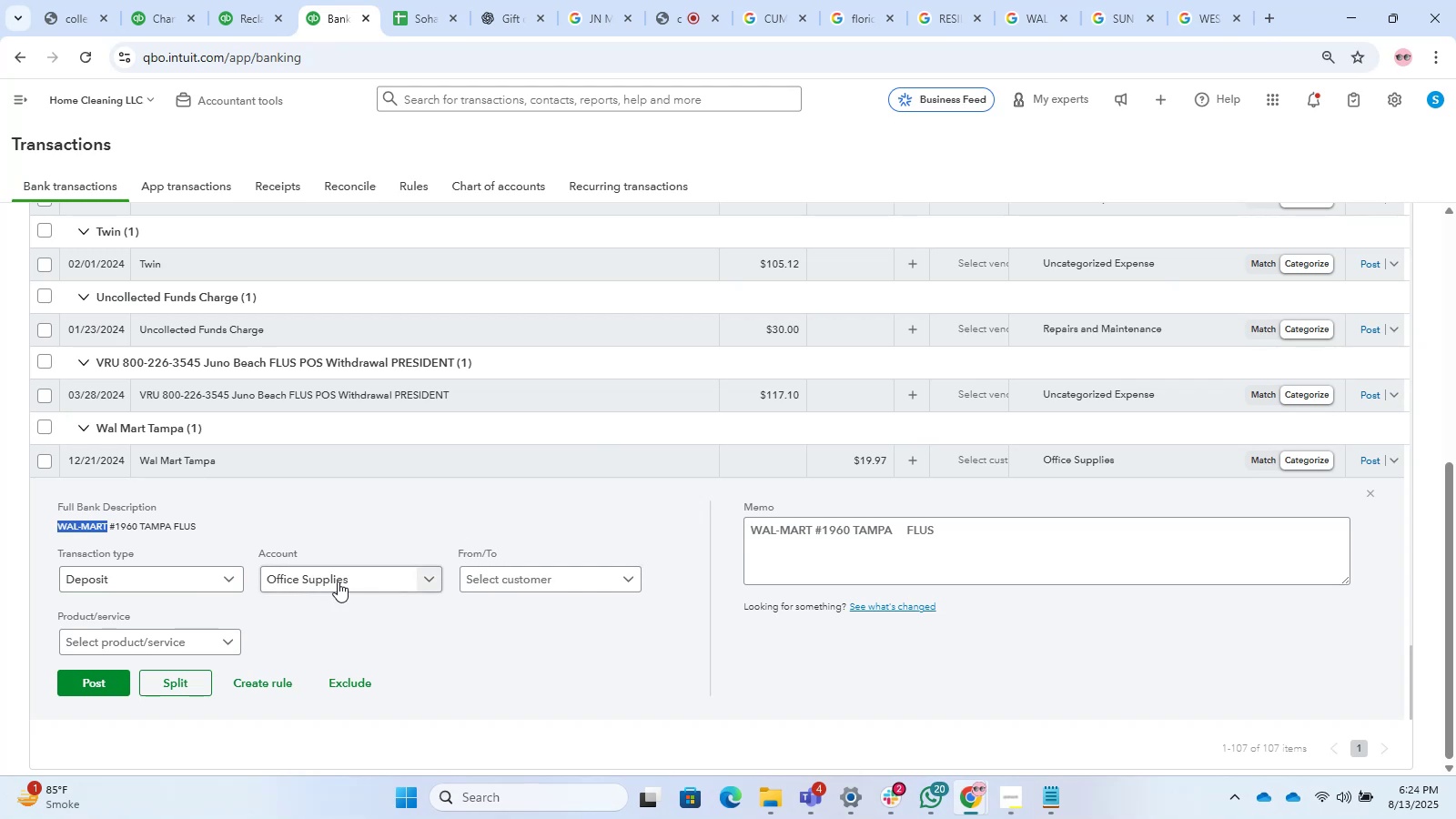 
wait(5.89)
 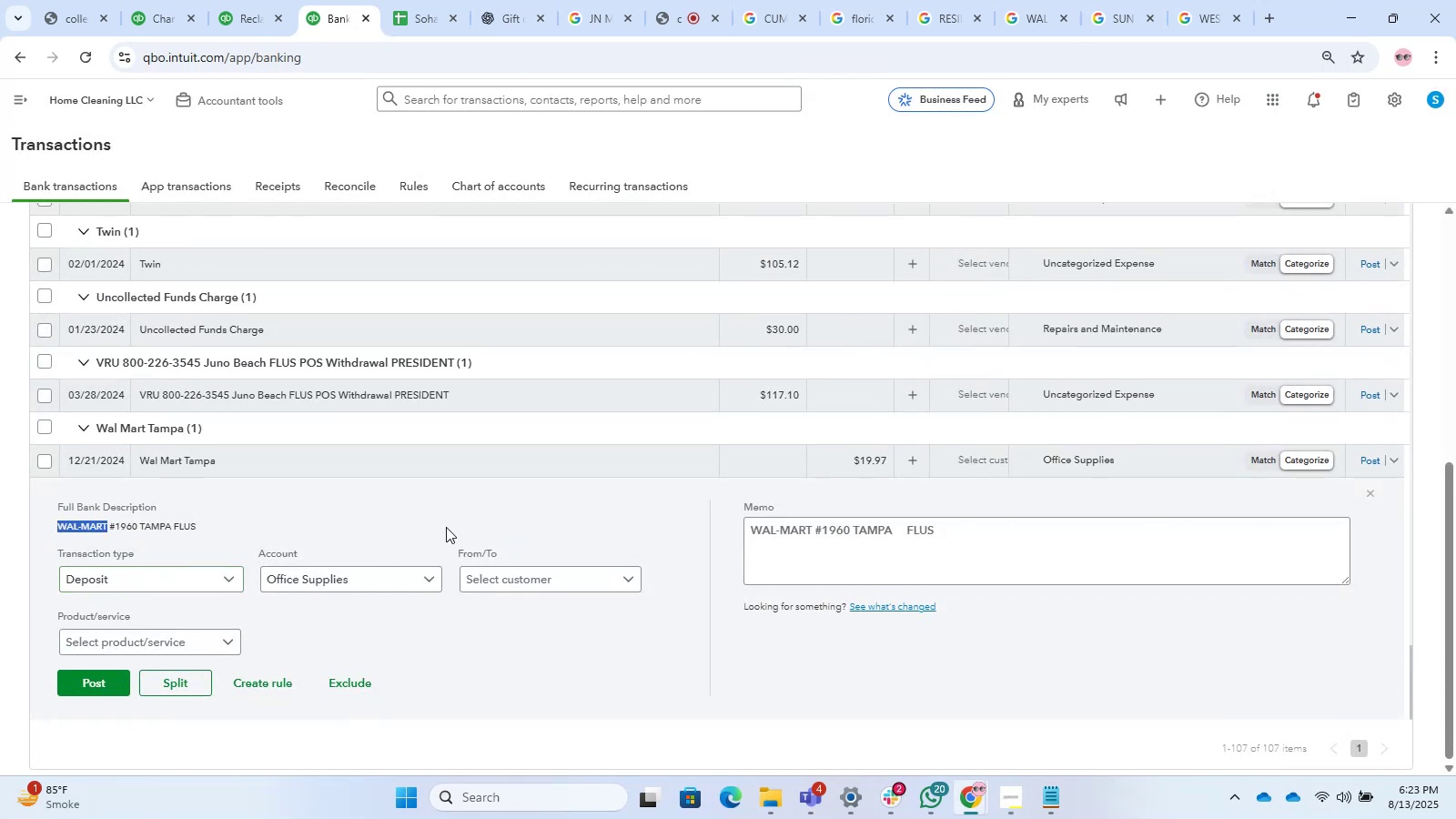 
type(wal)
 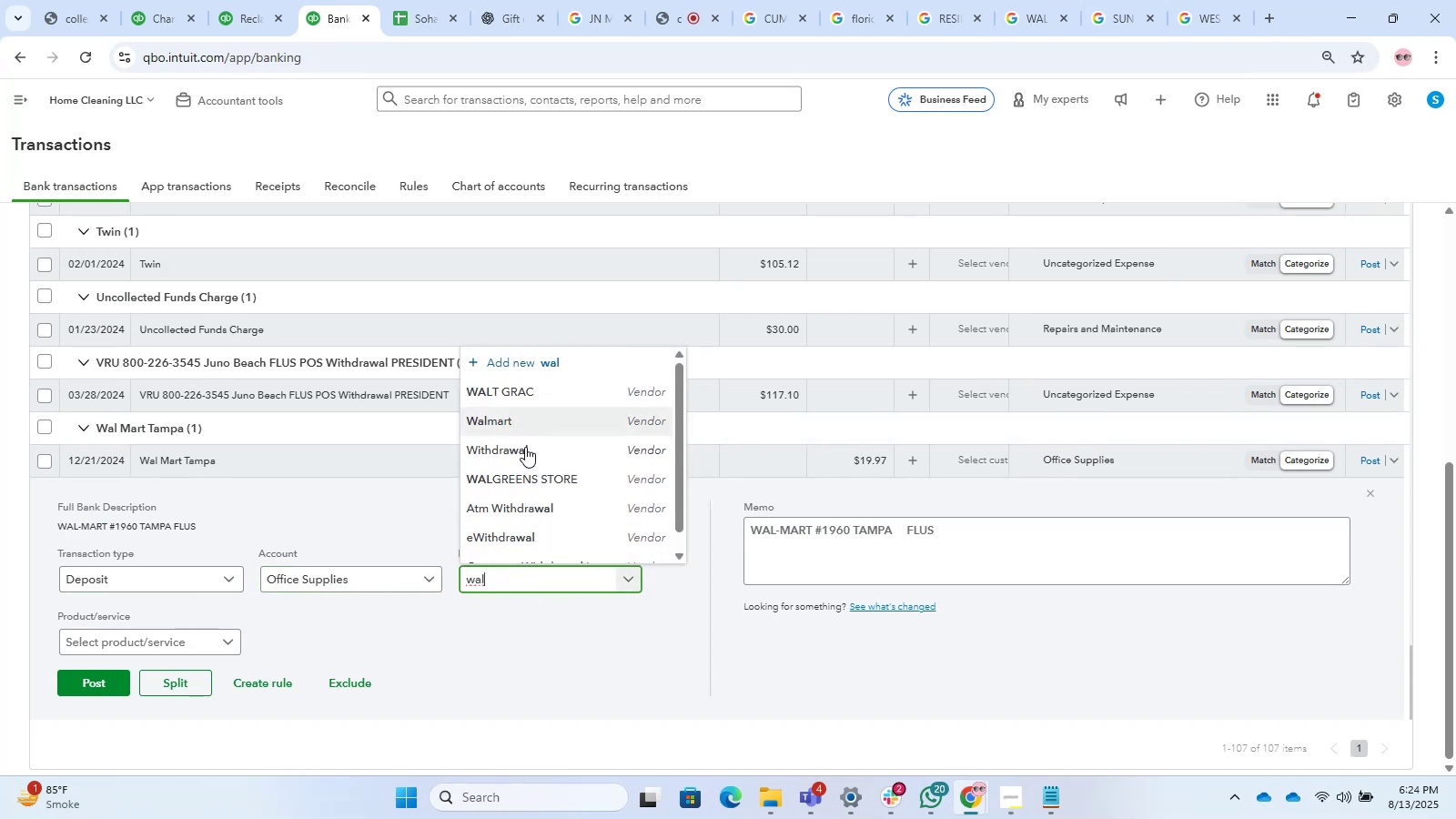 
left_click([521, 424])
 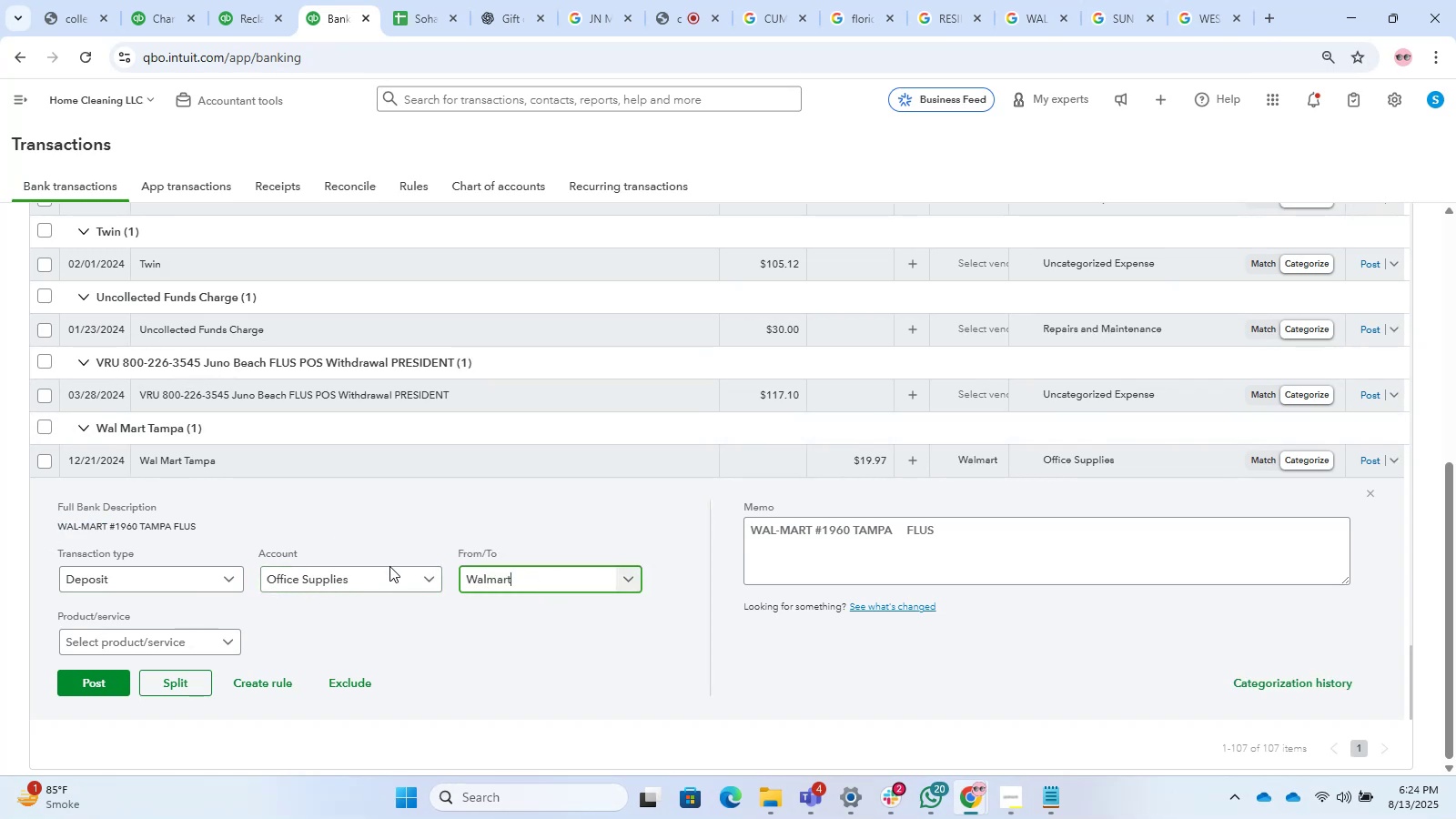 
left_click([389, 566])
 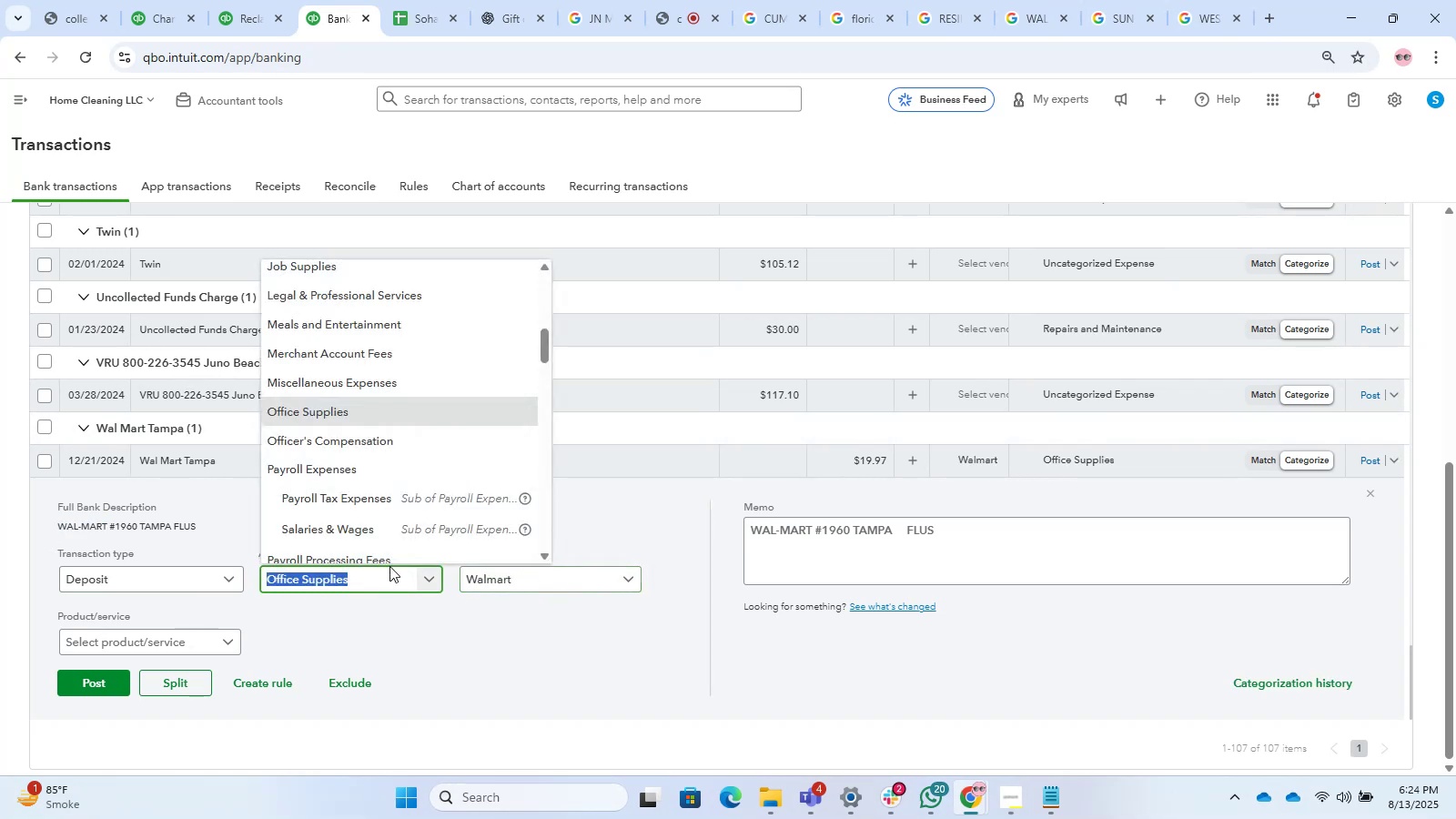 
type(suppli)
 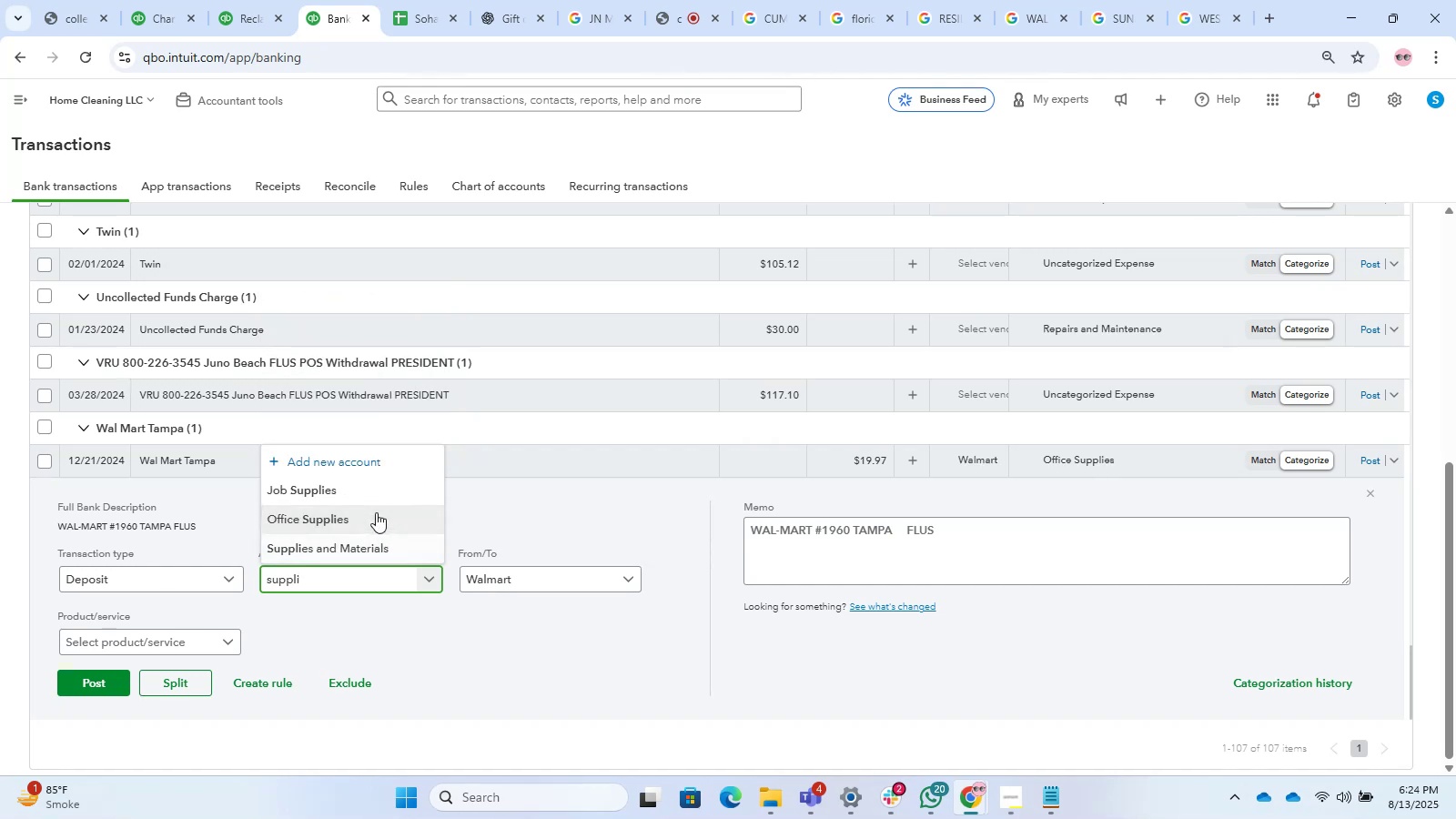 
left_click([356, 547])
 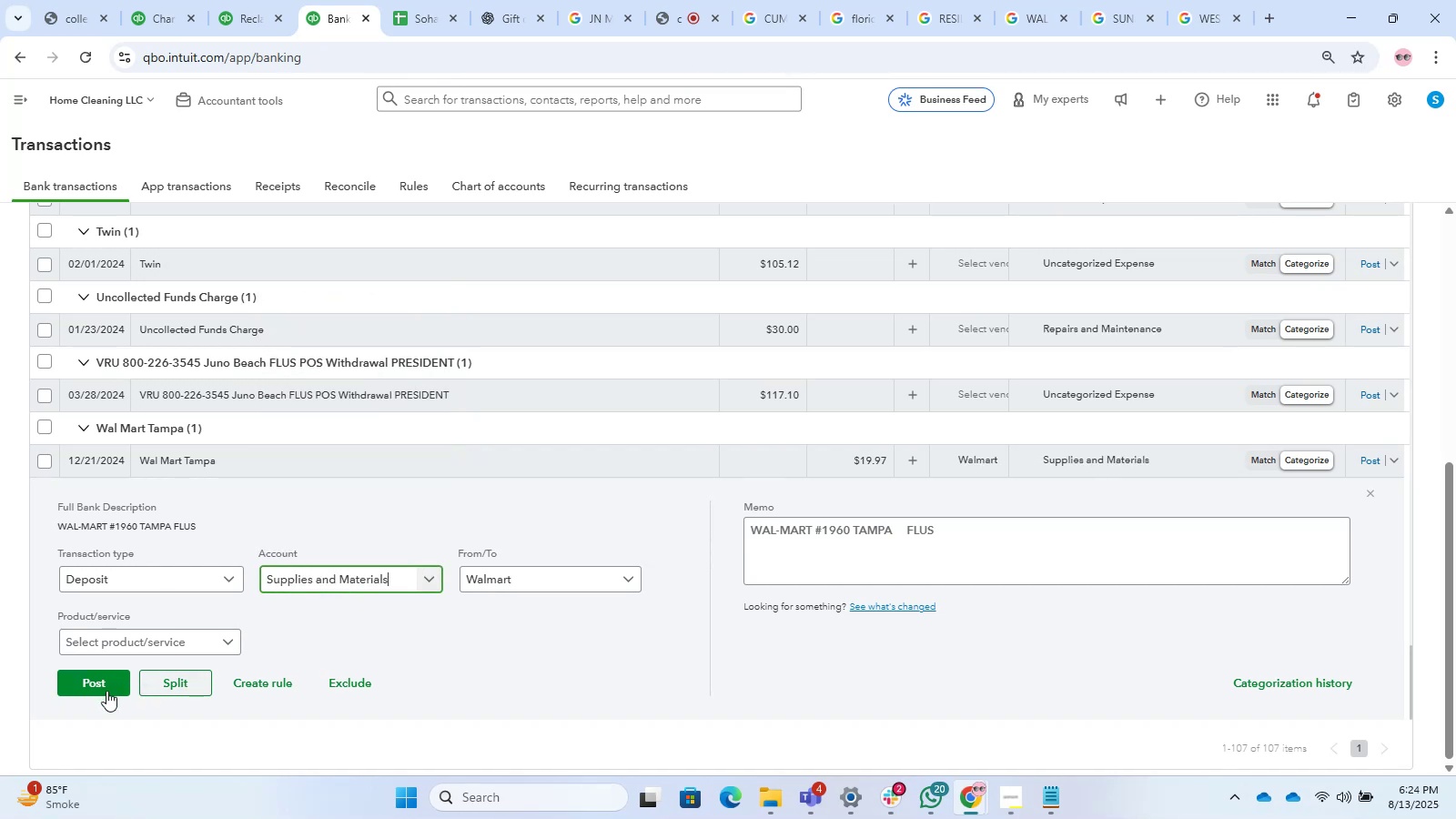 
left_click([100, 691])
 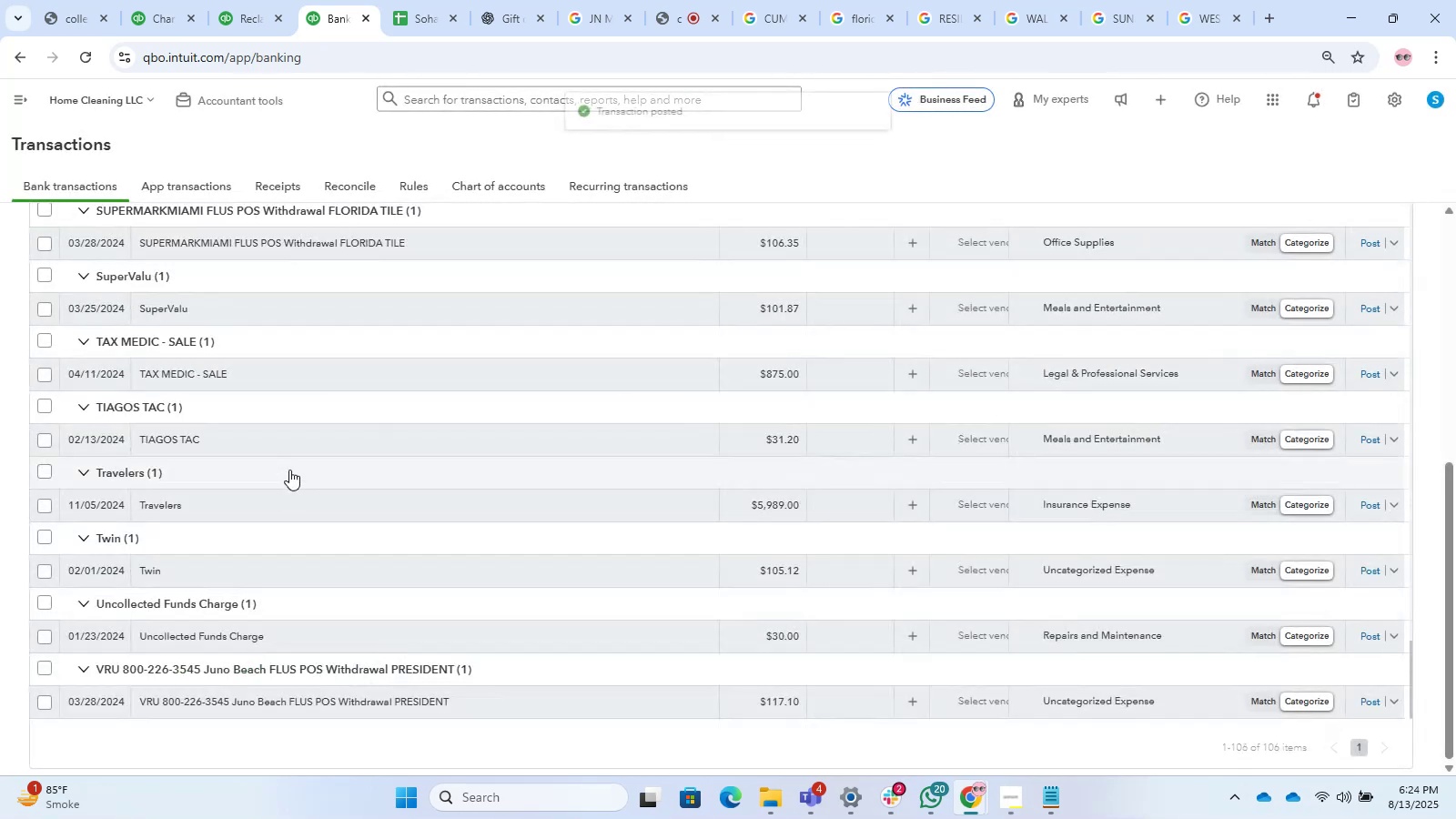 
scroll: coordinate [238, 446], scroll_direction: none, amount: 0.0
 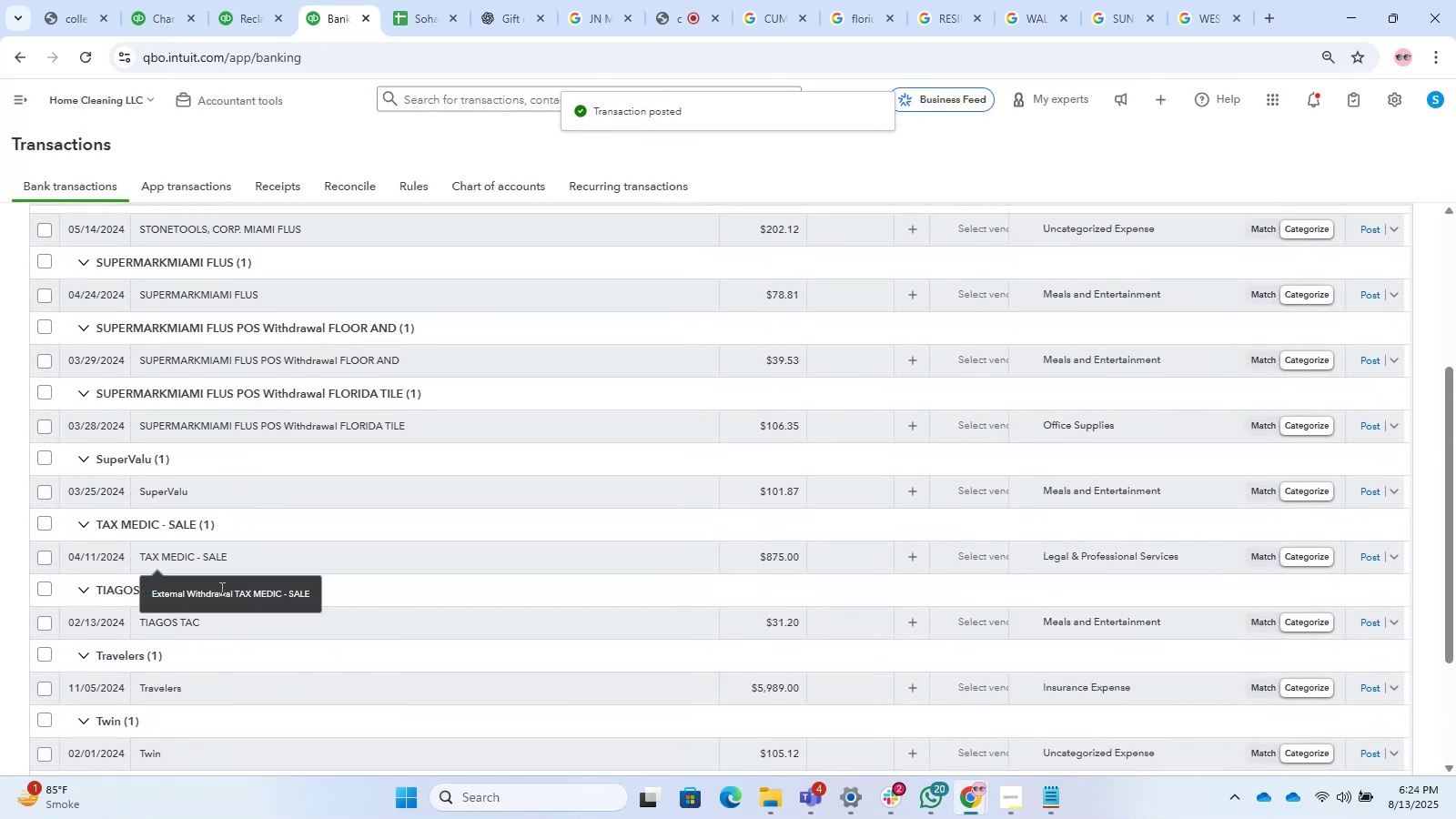 
left_click([220, 554])
 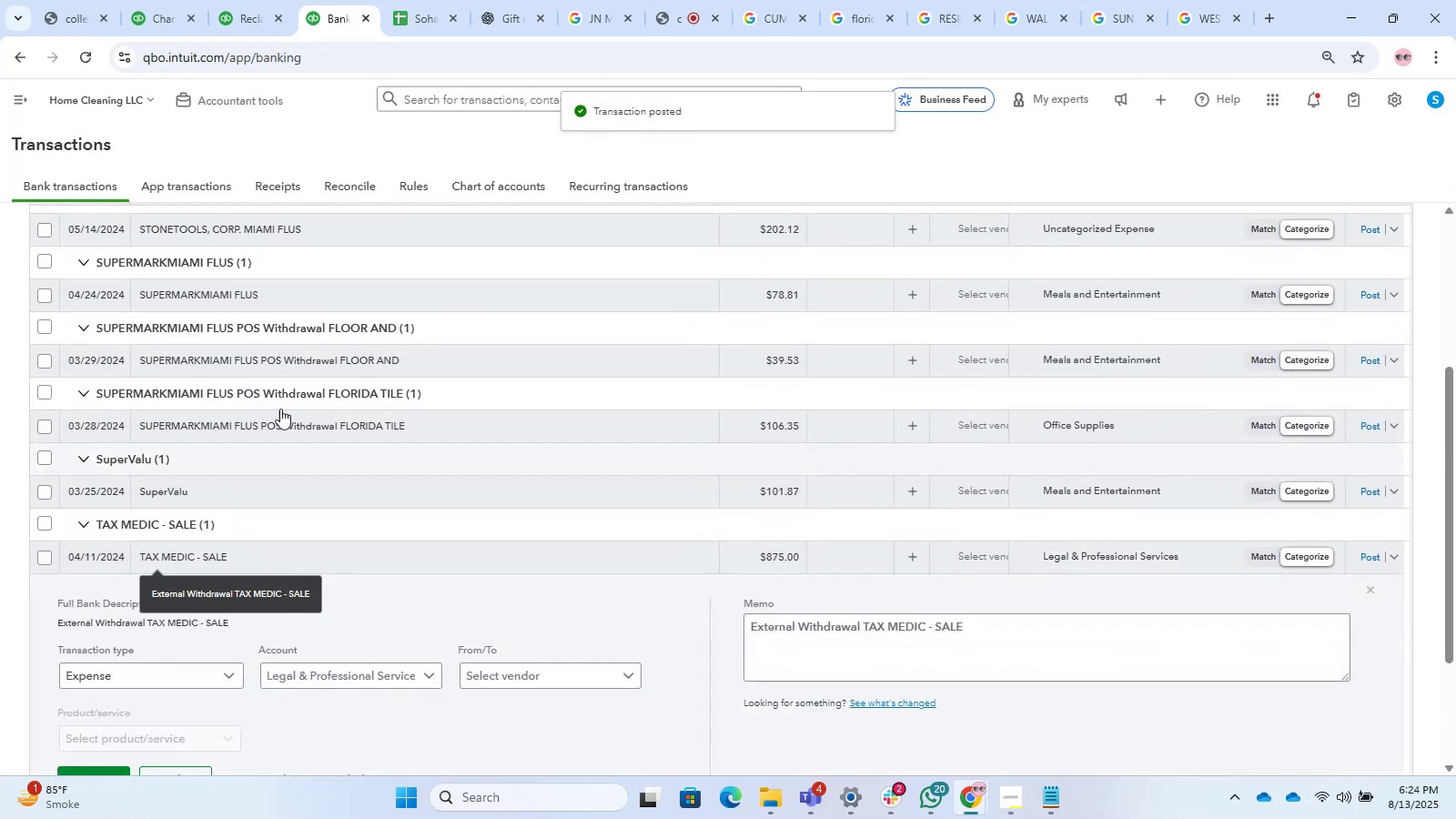 
scroll: coordinate [281, 373], scroll_direction: down, amount: 2.0
 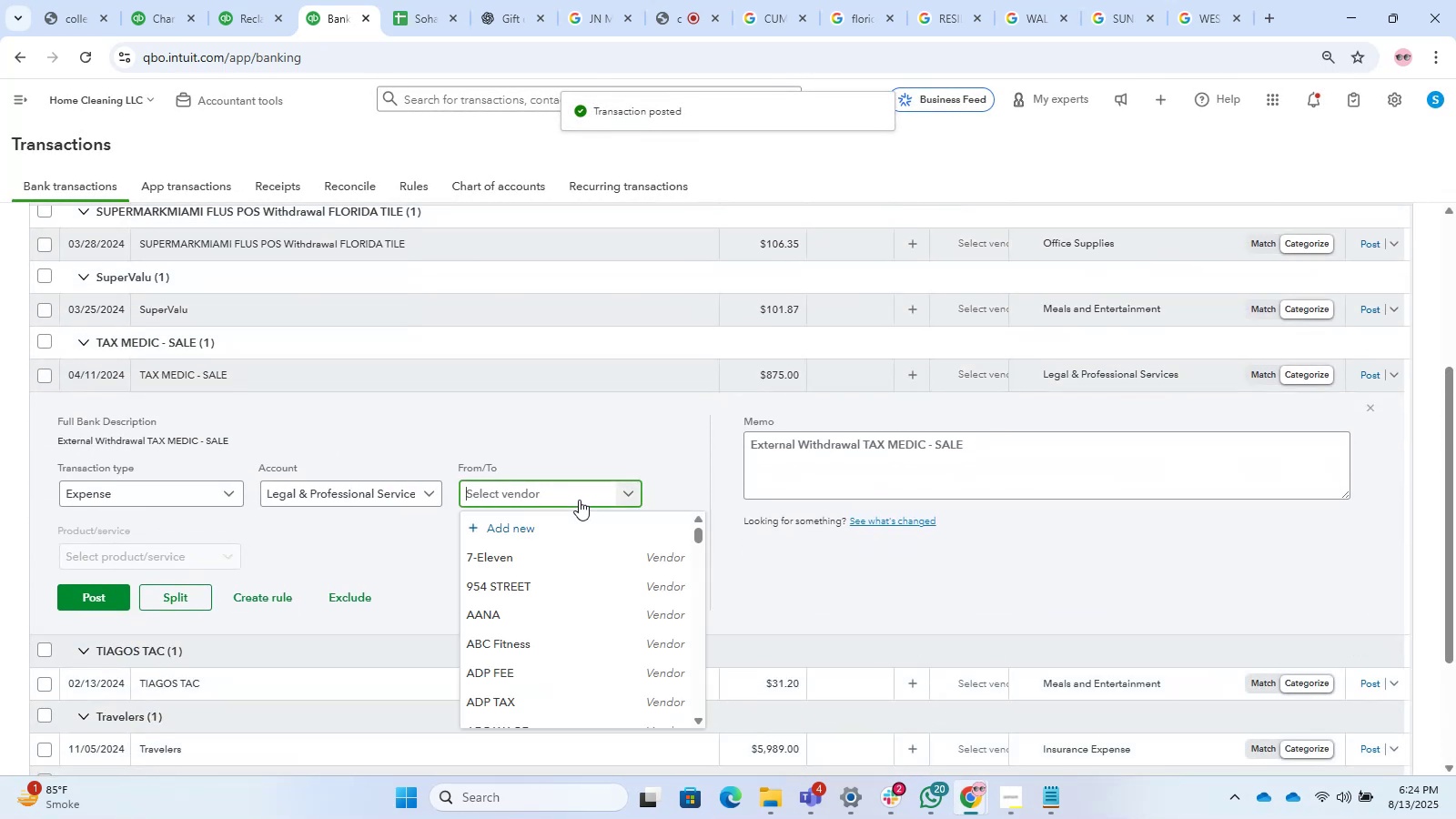 
type(tax )
 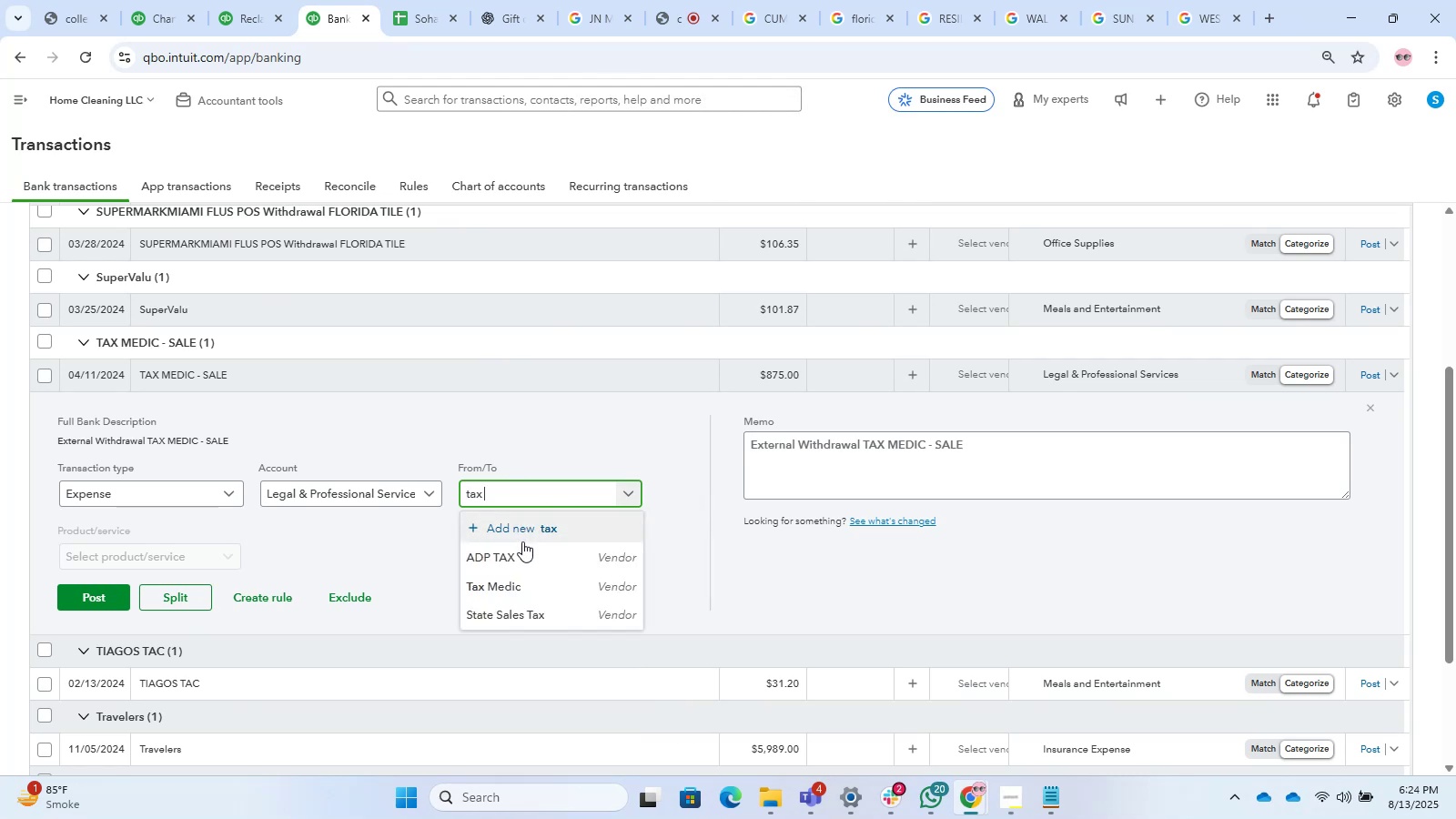 
left_click([521, 587])
 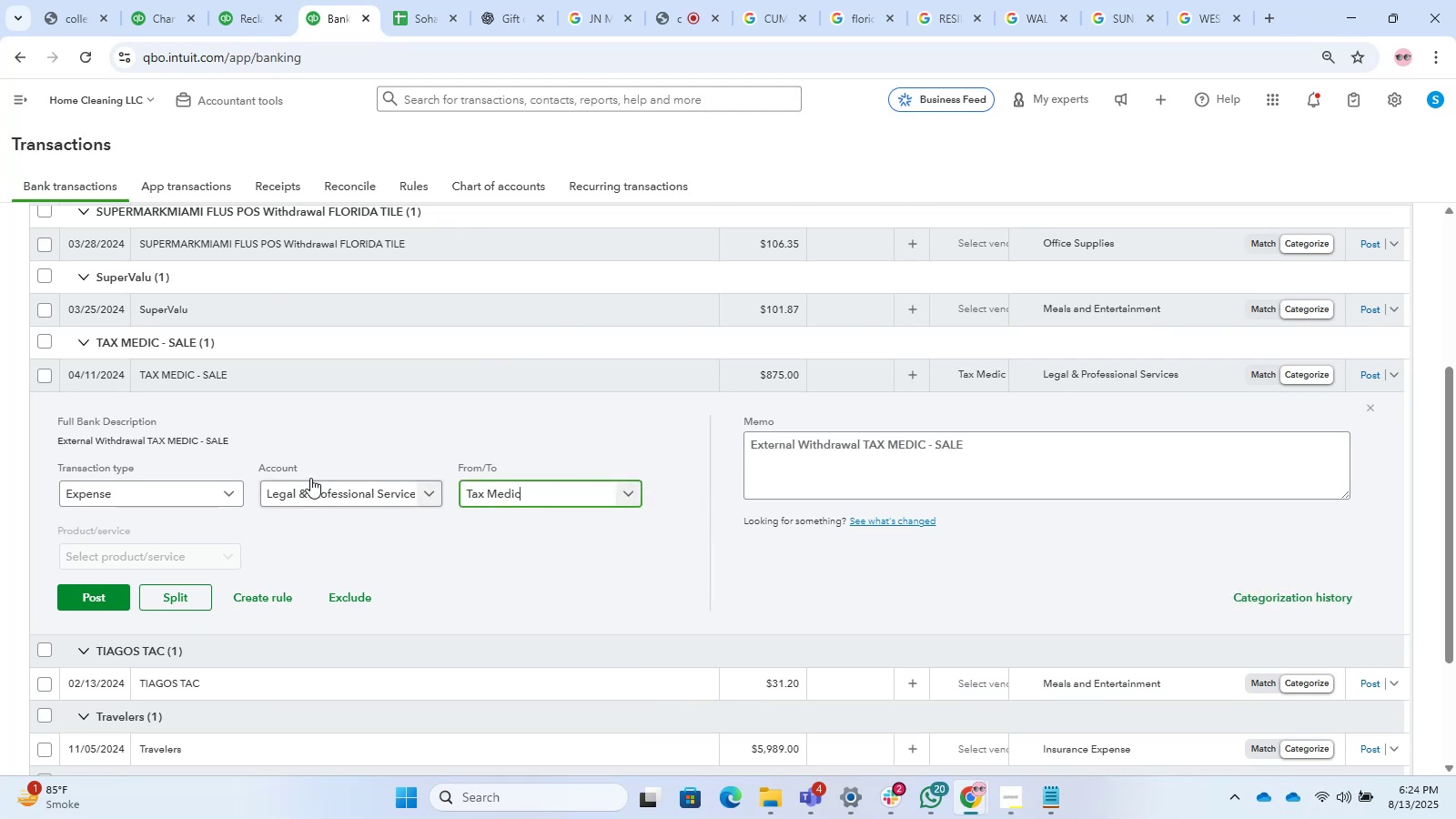 
left_click([310, 478])
 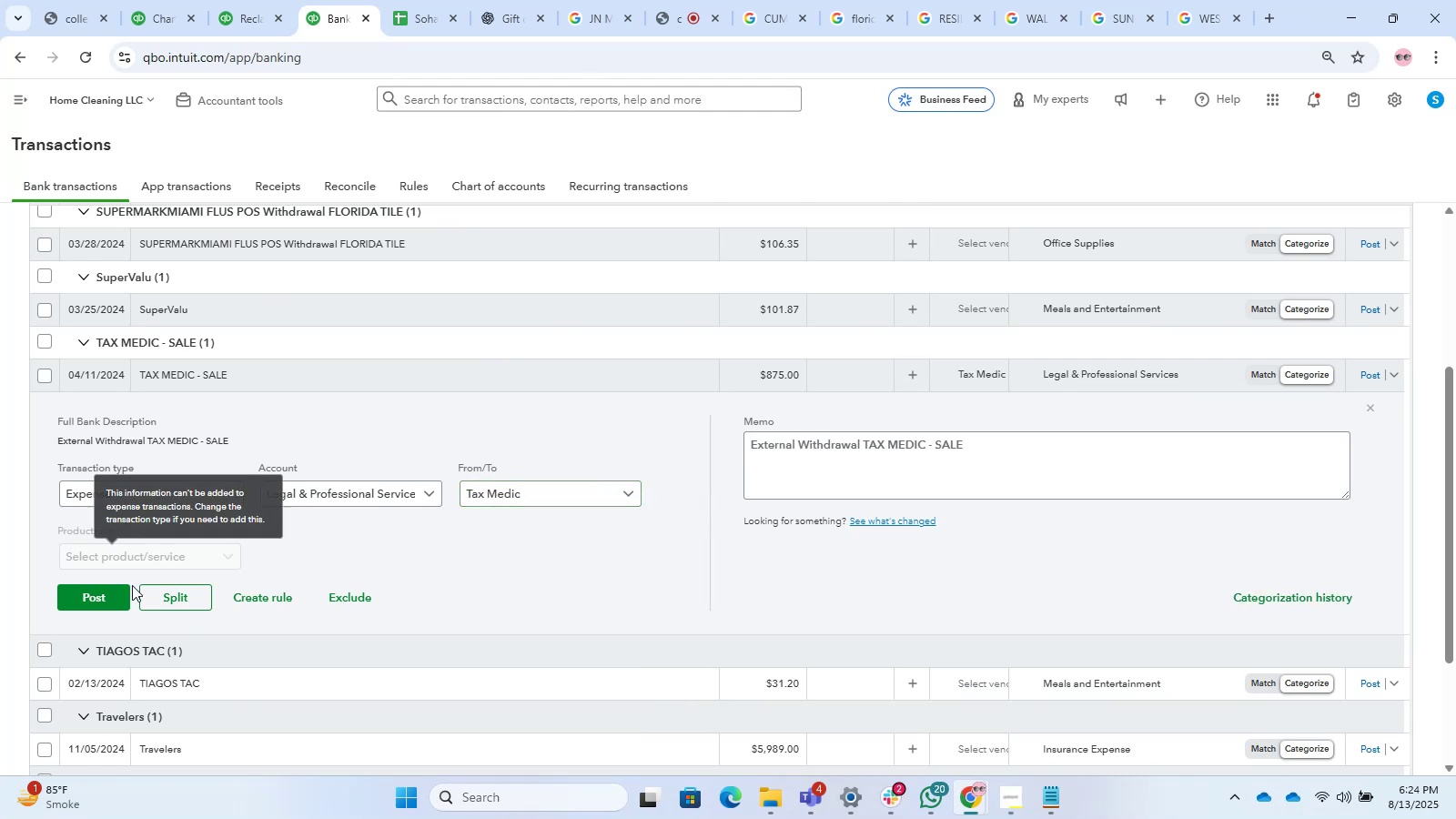 
left_click([113, 592])
 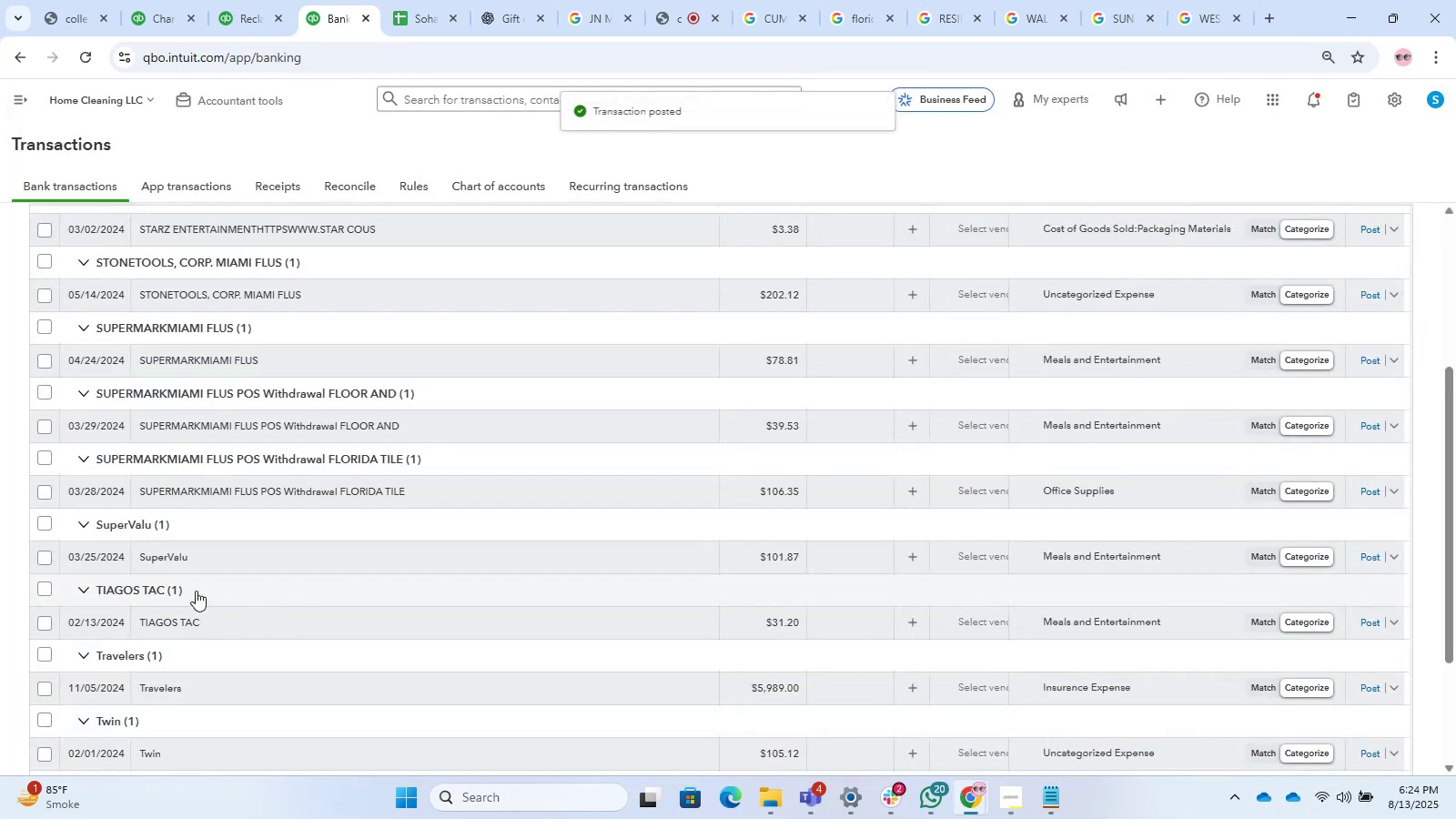 
scroll: coordinate [197, 590], scroll_direction: up, amount: 1.0
 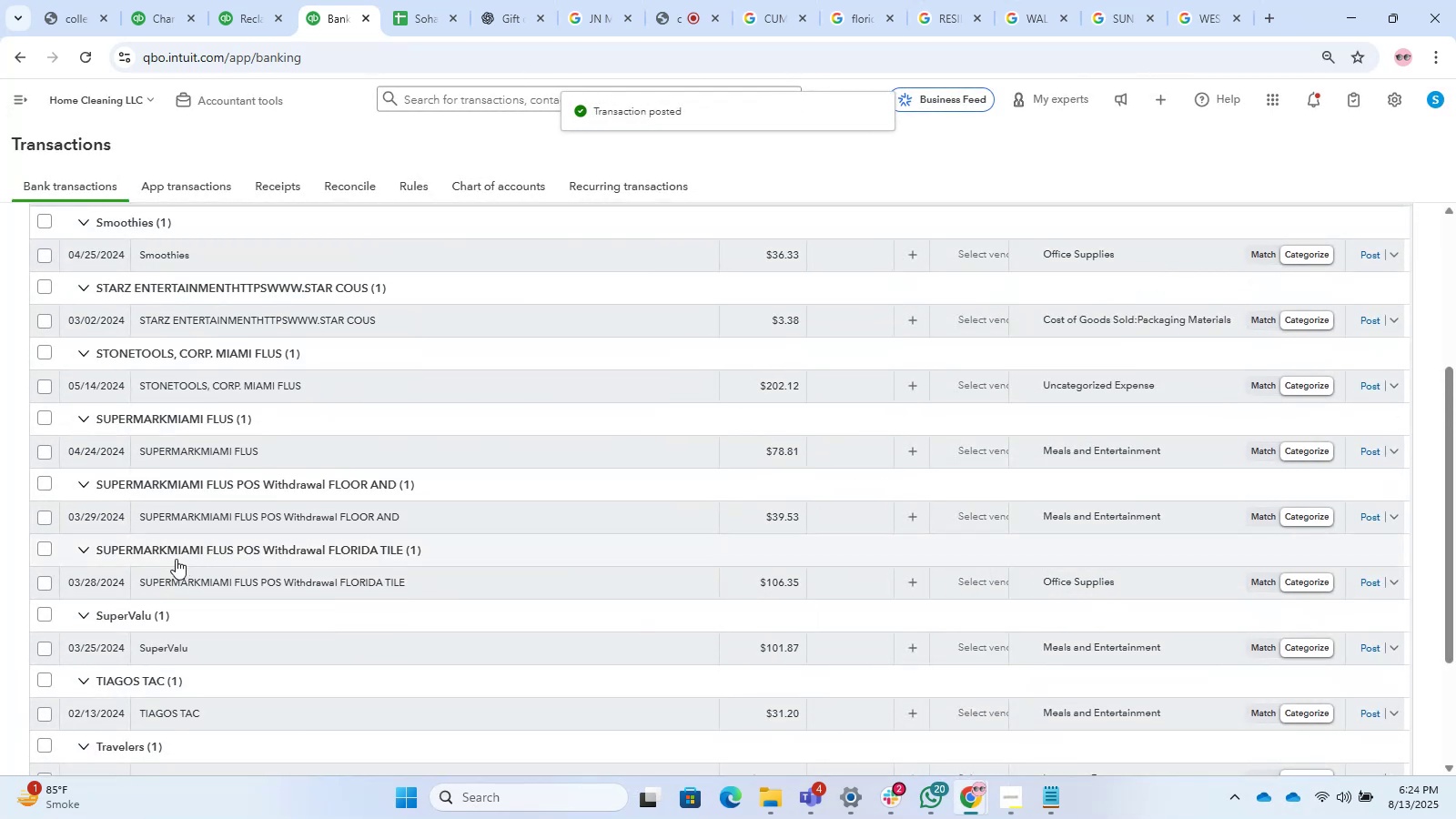 
wait(5.17)
 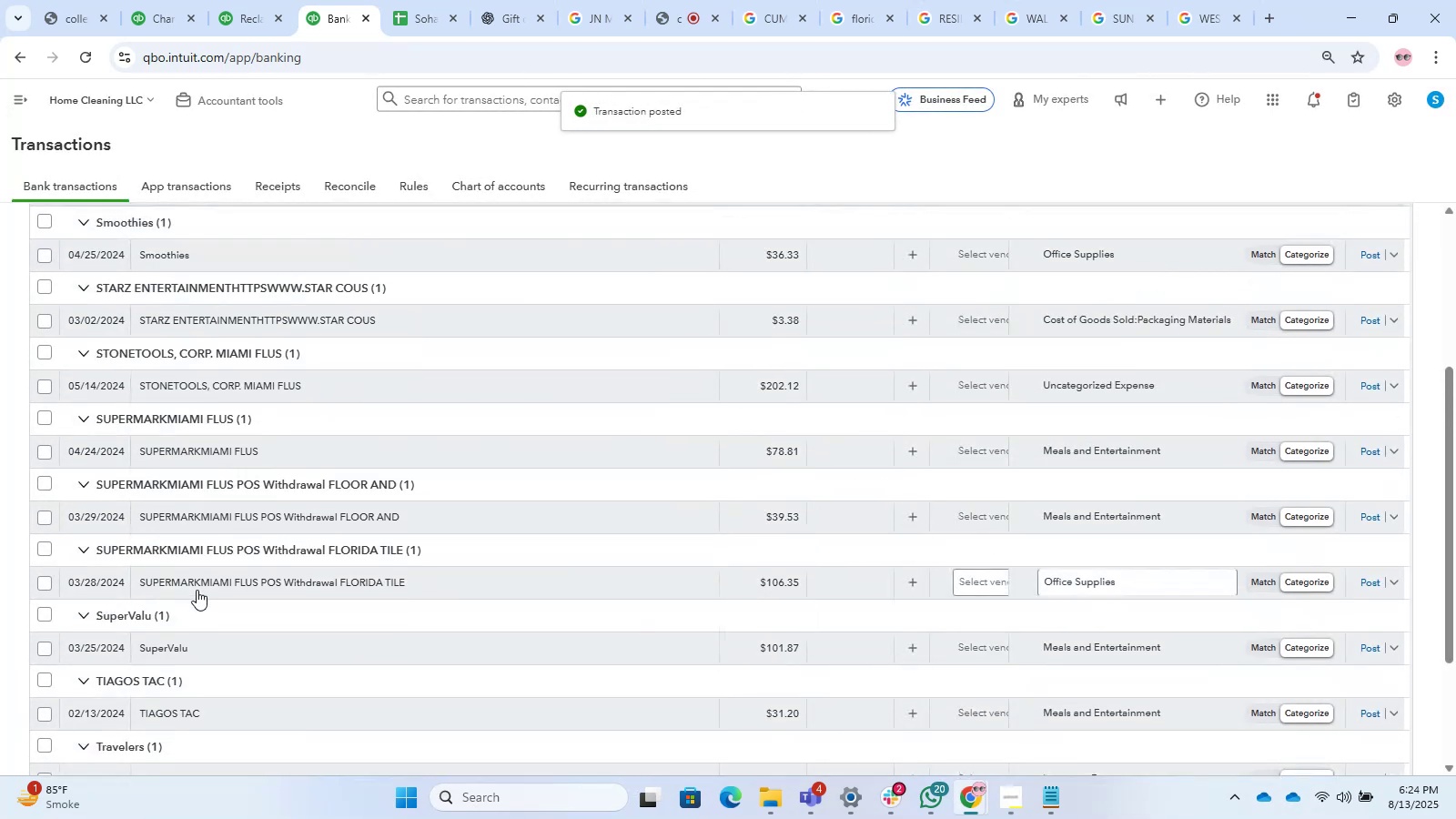 
left_click([56, 532])
 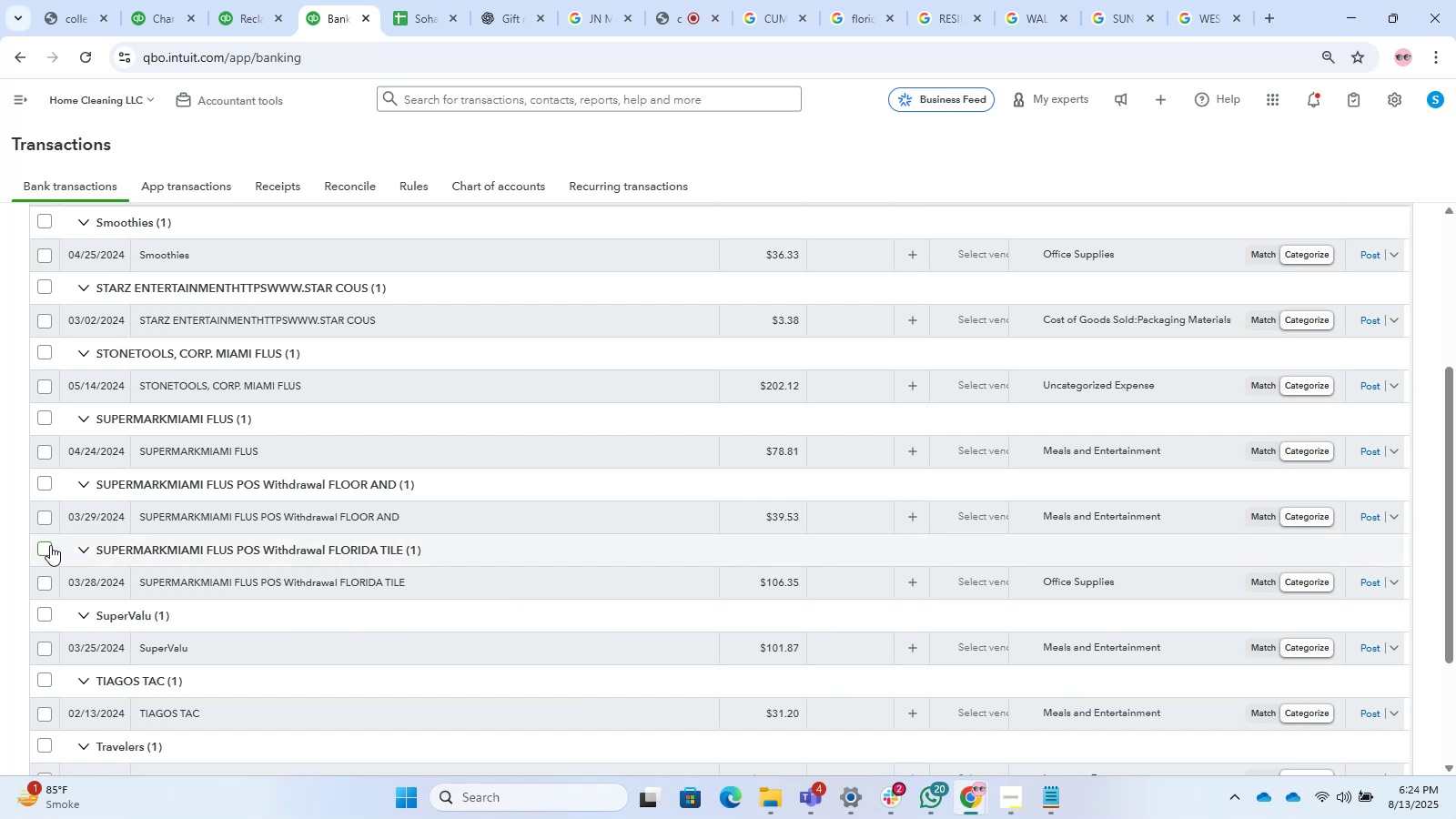 
left_click([46, 549])
 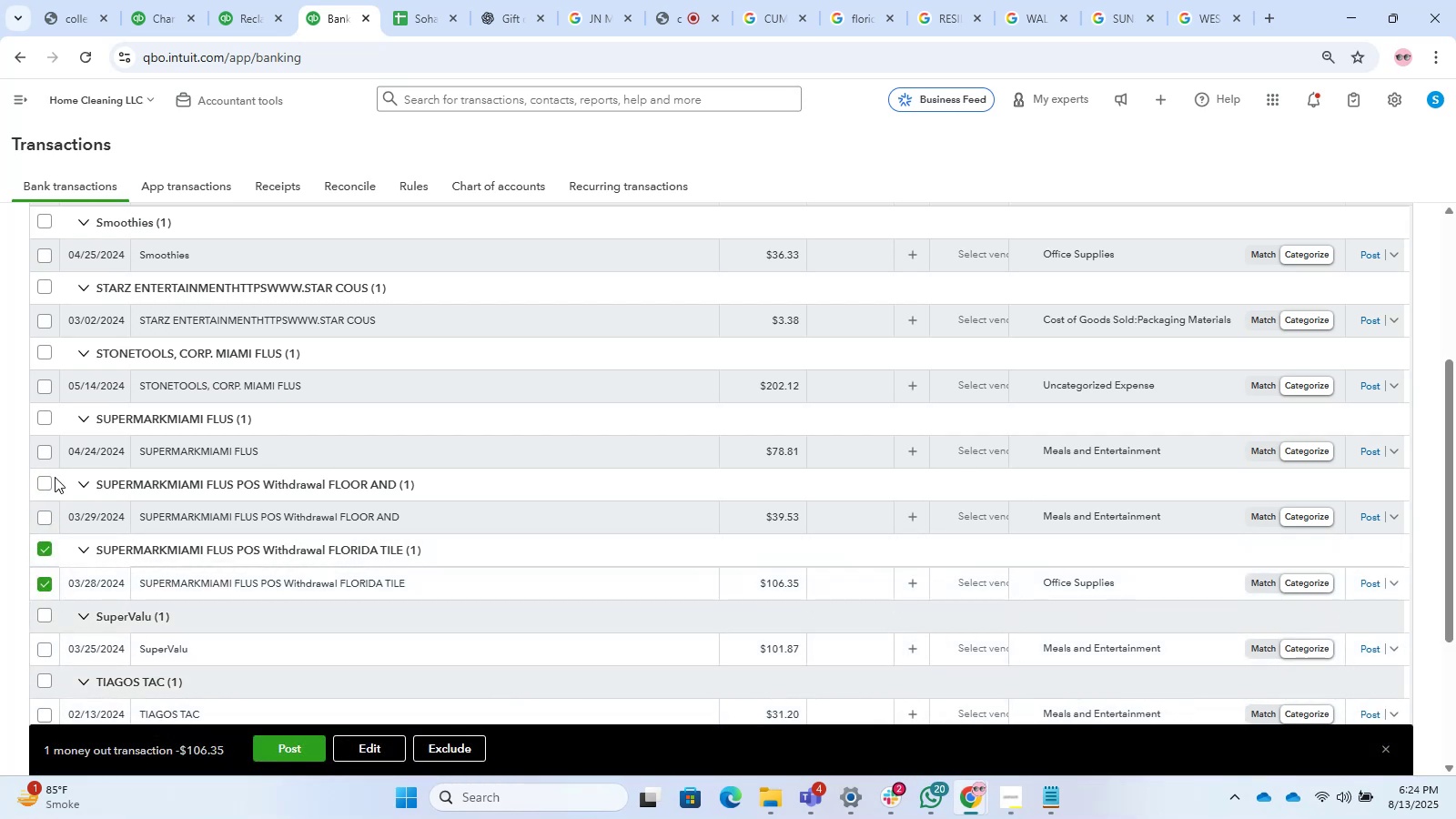 
double_click([46, 477])
 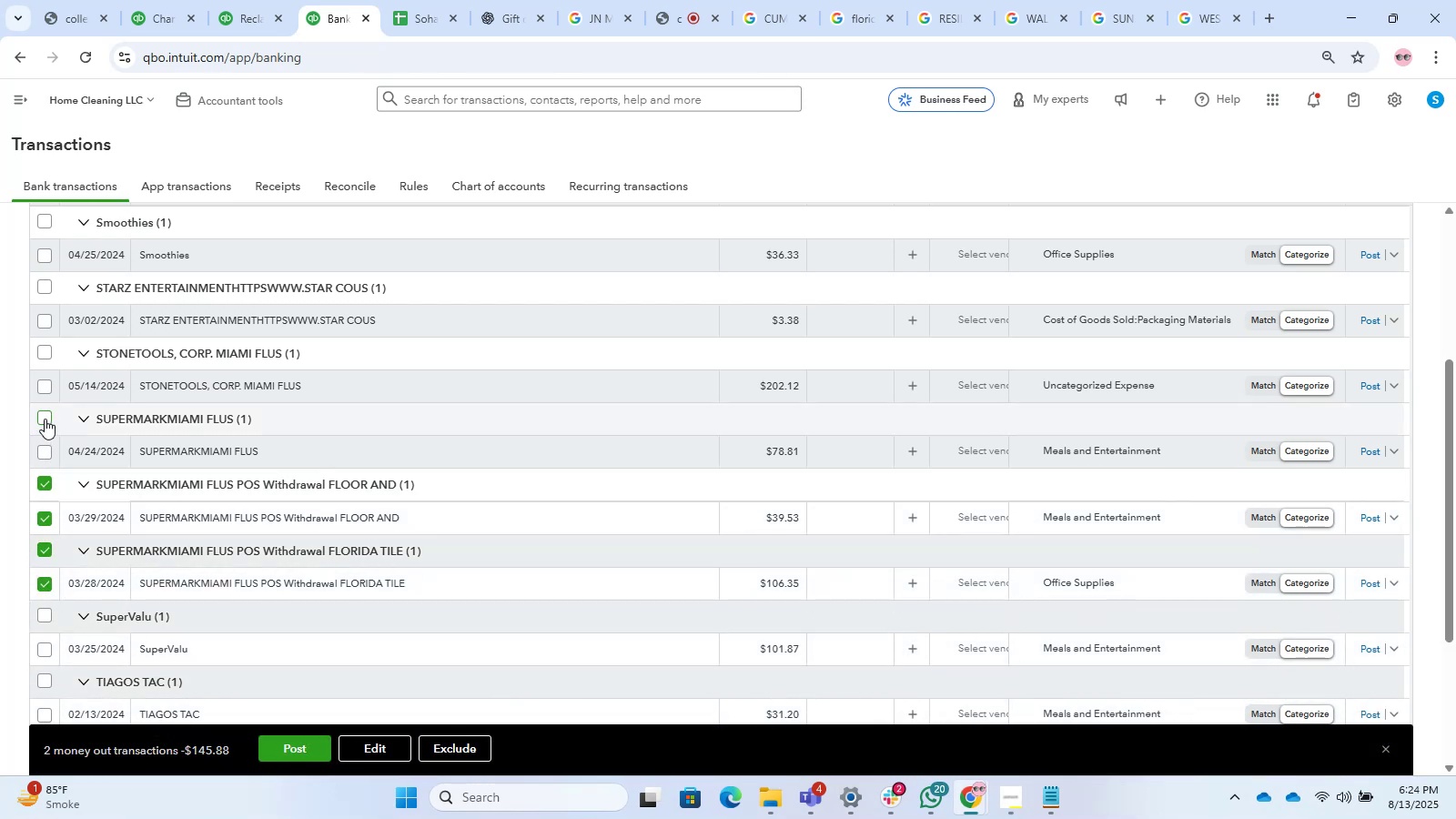 
left_click([45, 418])
 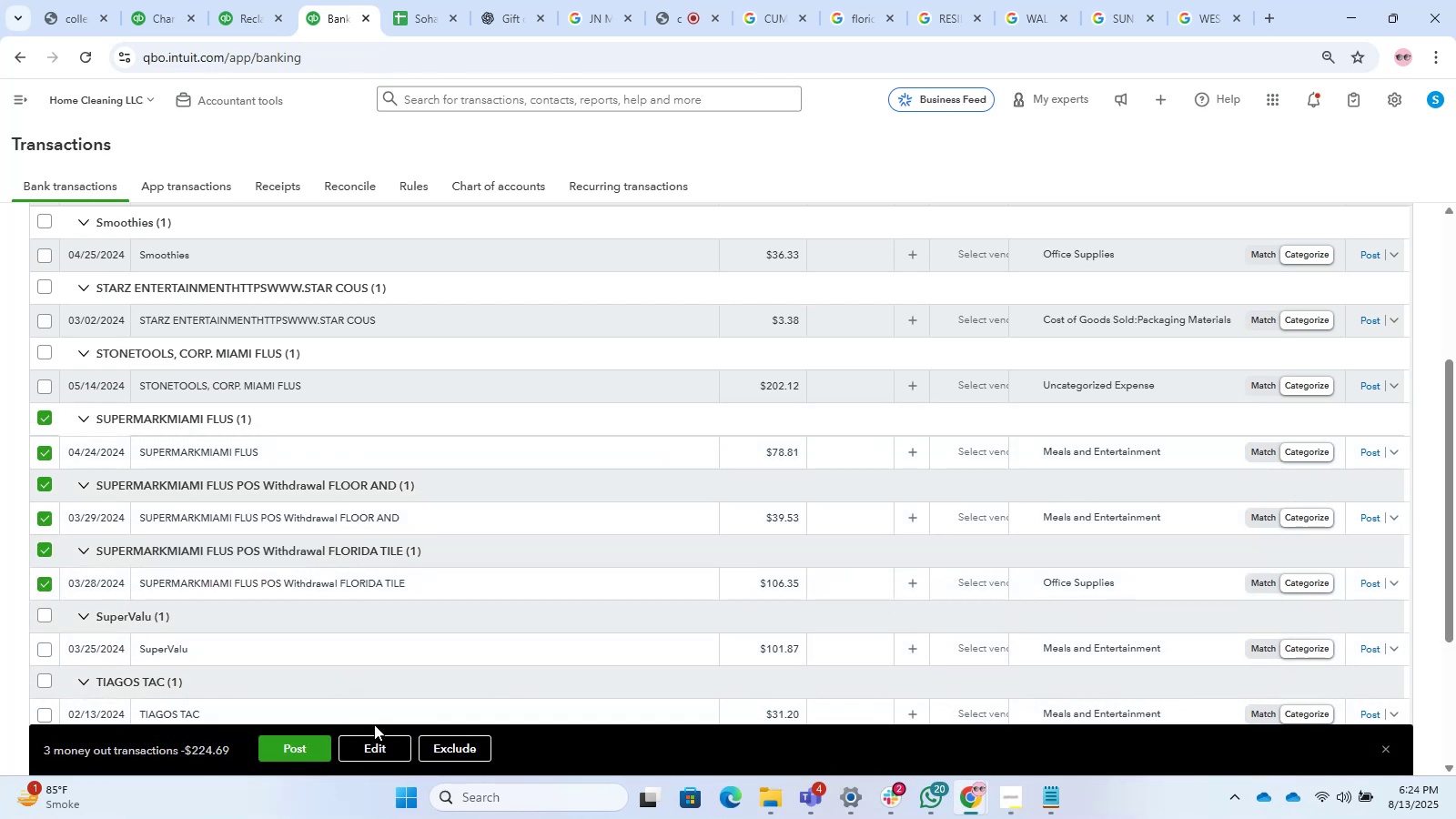 
left_click([396, 746])
 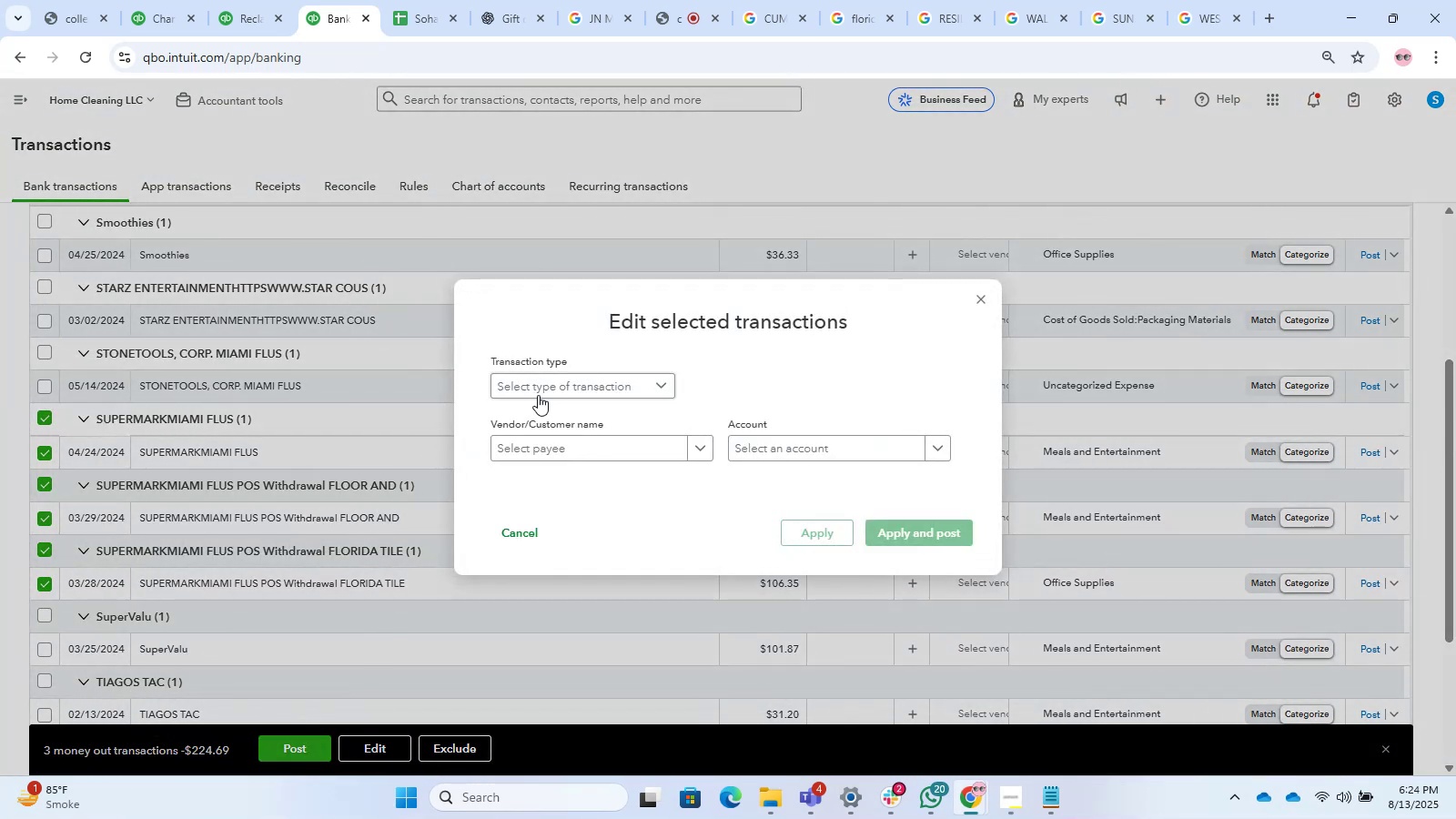 
double_click([547, 408])
 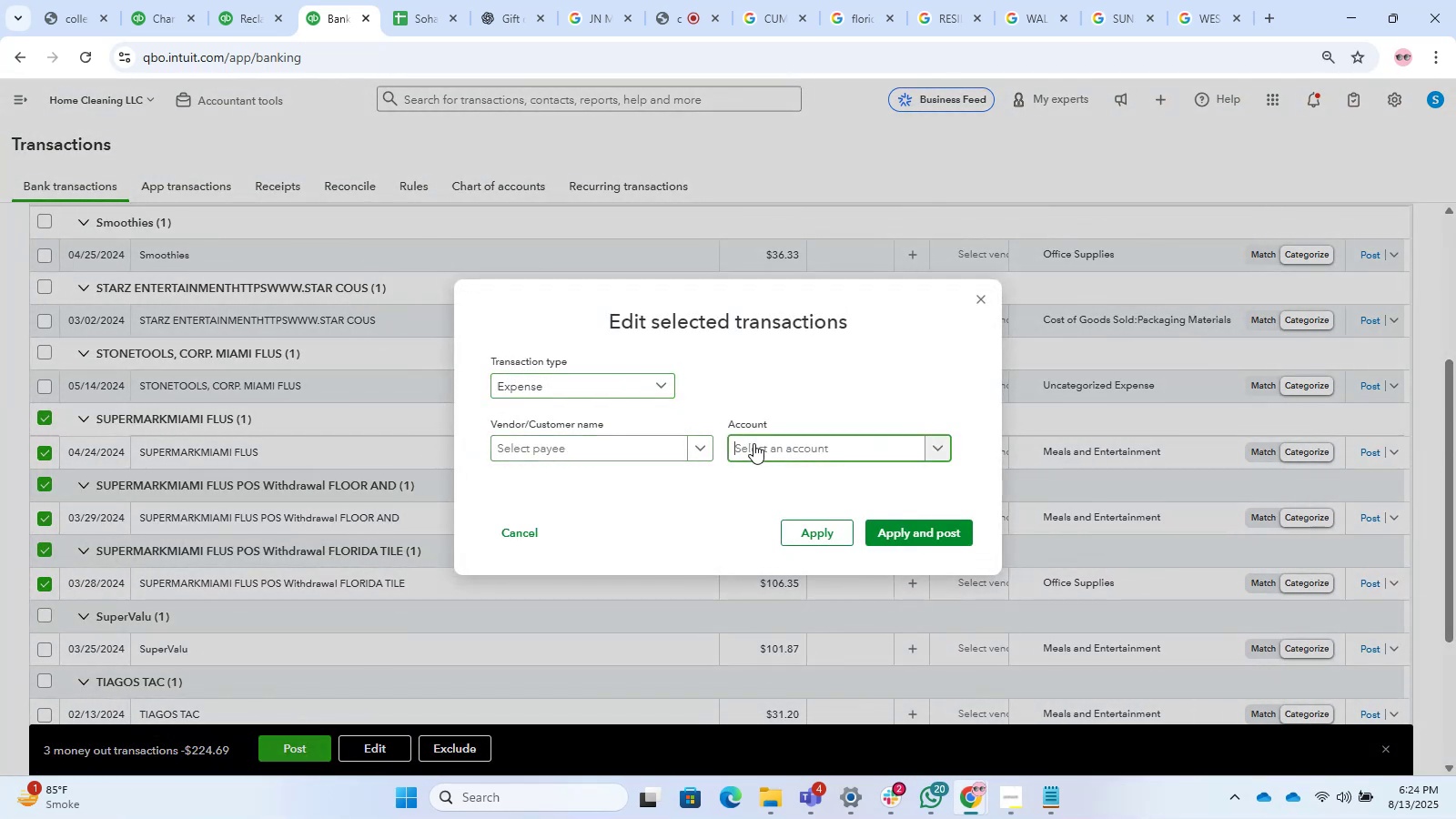 
double_click([664, 445])
 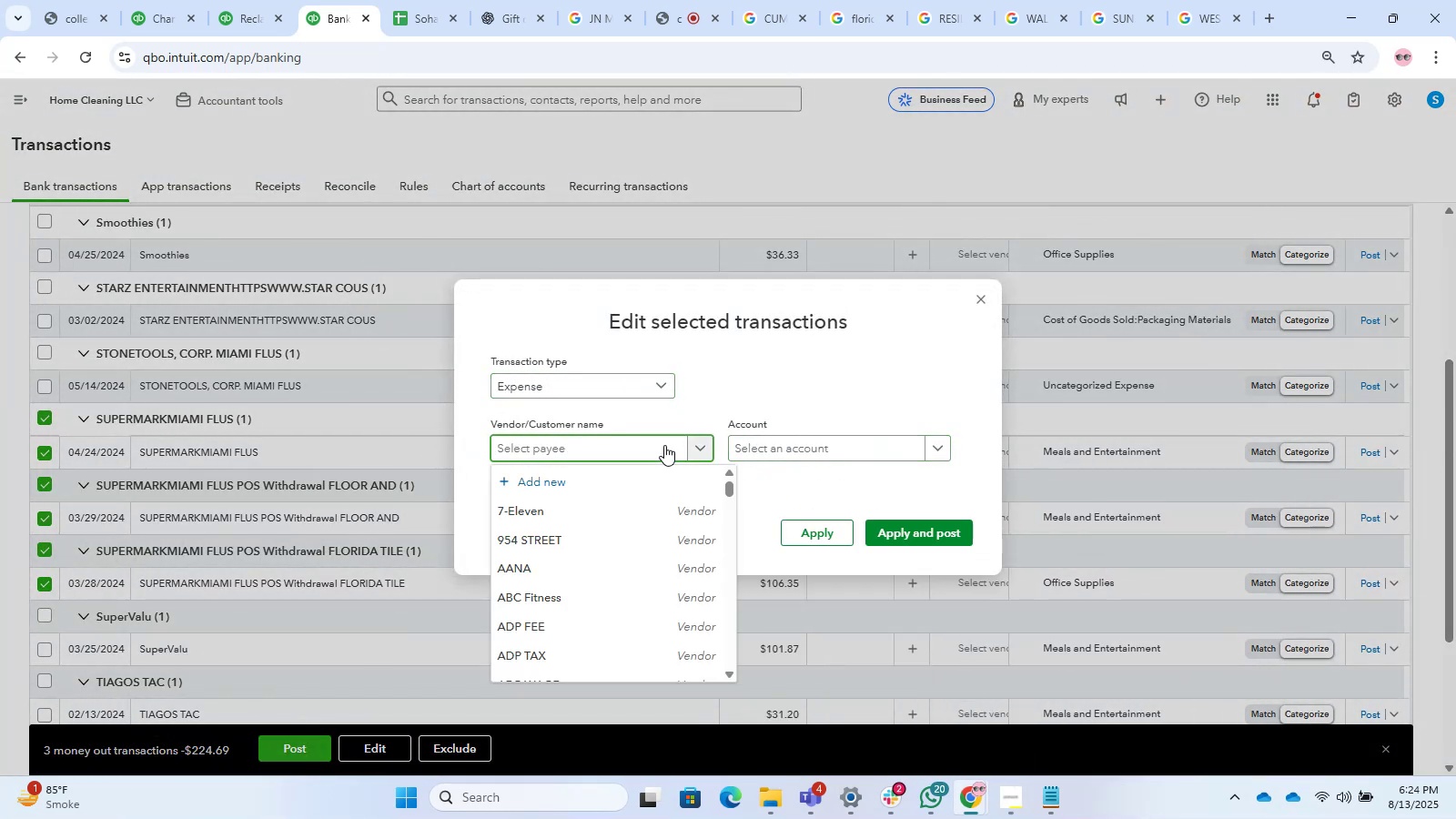 
type(Super MA)
key(Backspace)
type(ark \e\\])
key(Backspace)
key(Backspace)
key(Backspace)
key(Backspace)
key(Backspace)
key(Backspace)
type(et)
 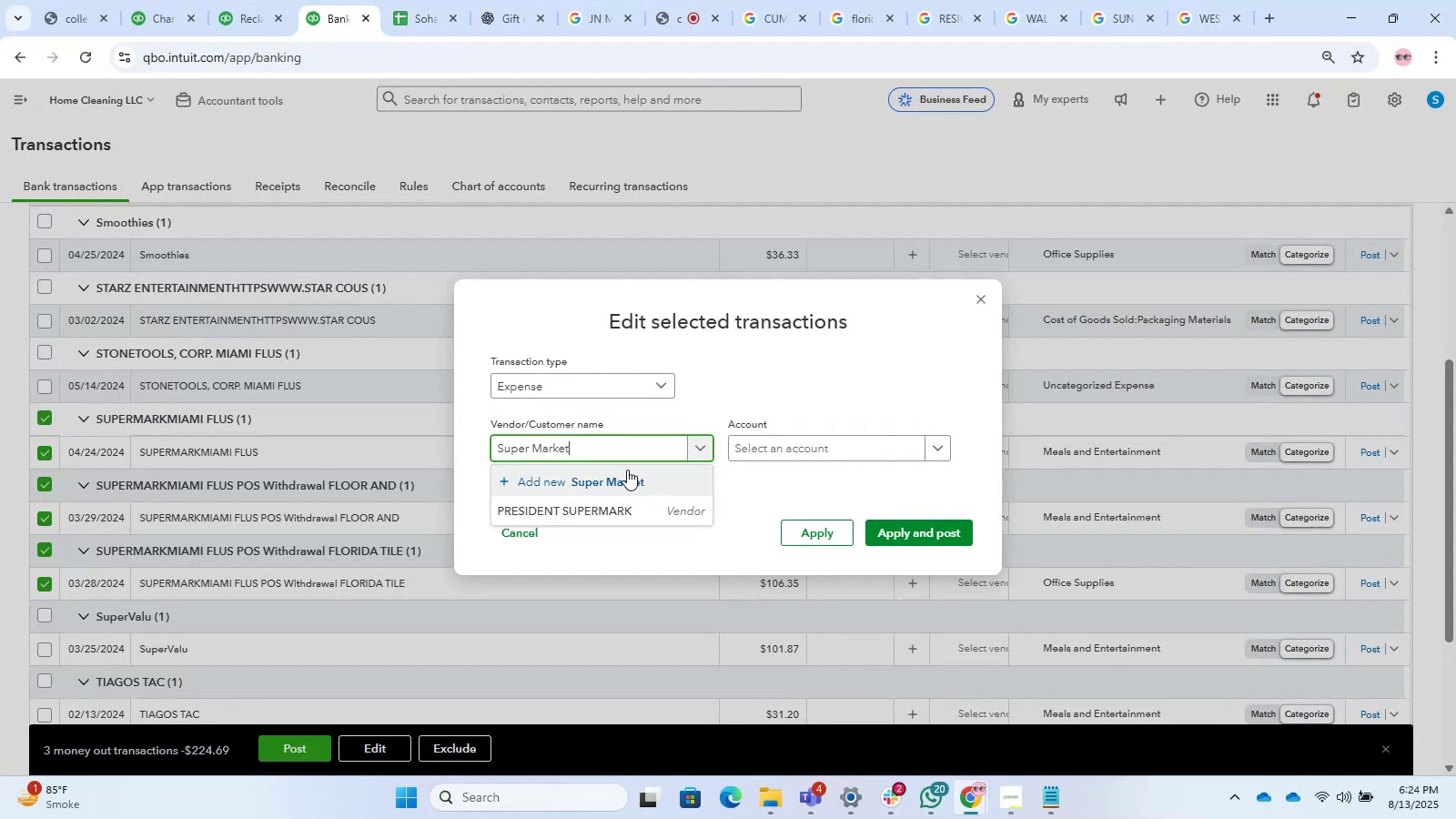 
left_click([573, 472])
 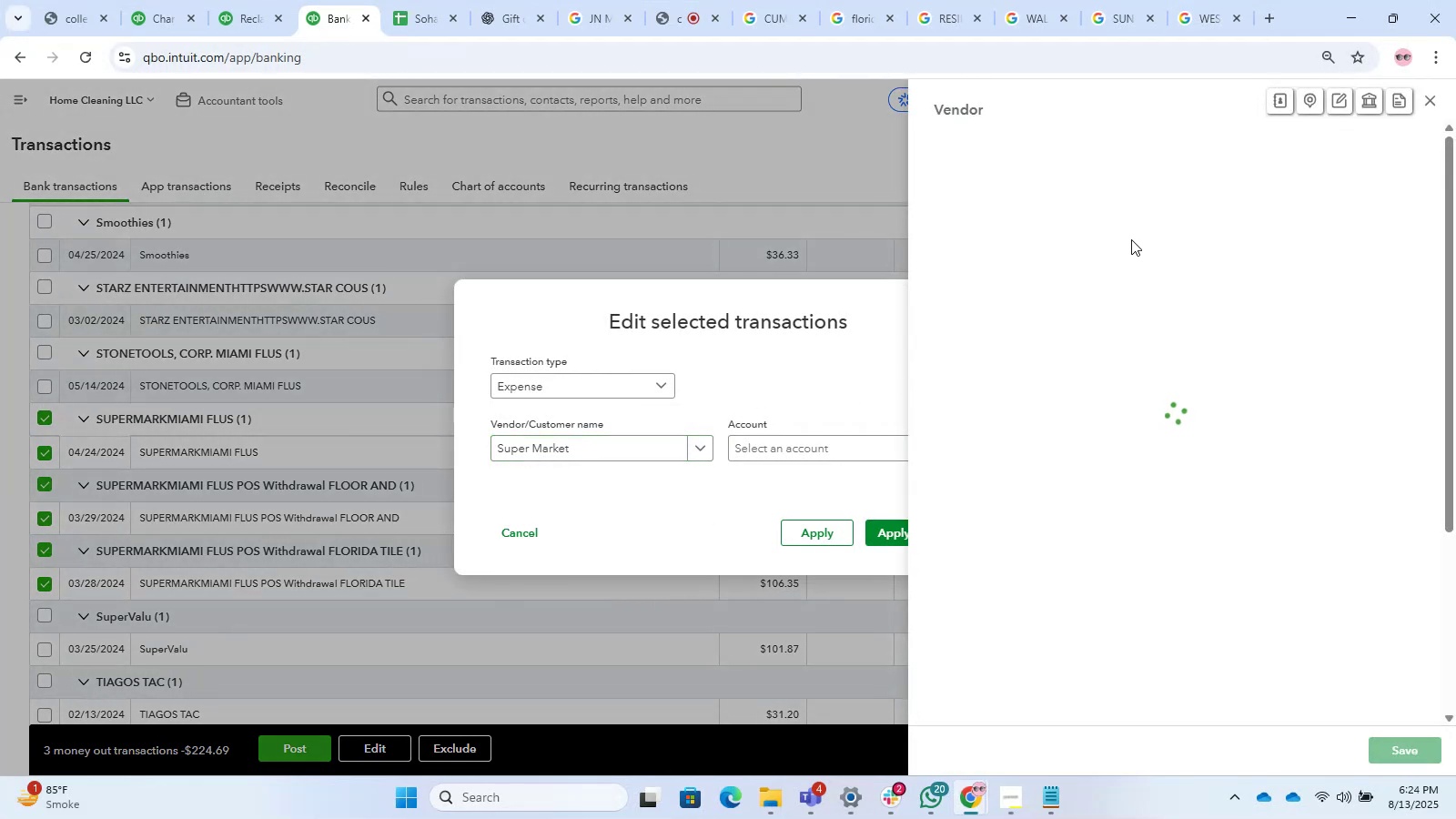 
hold_key(key=ControlLeft, duration=0.5)
 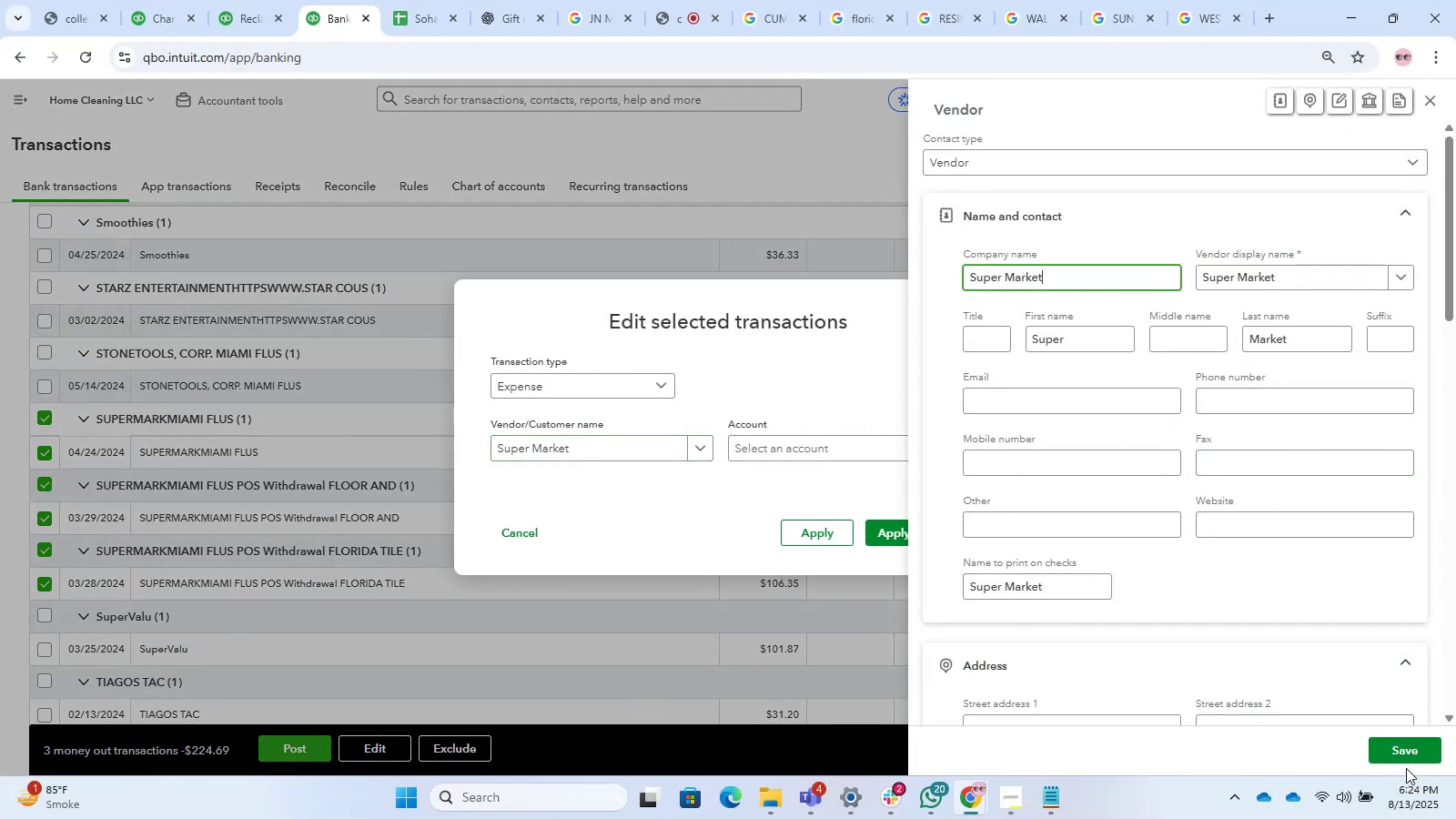 
left_click([1391, 758])
 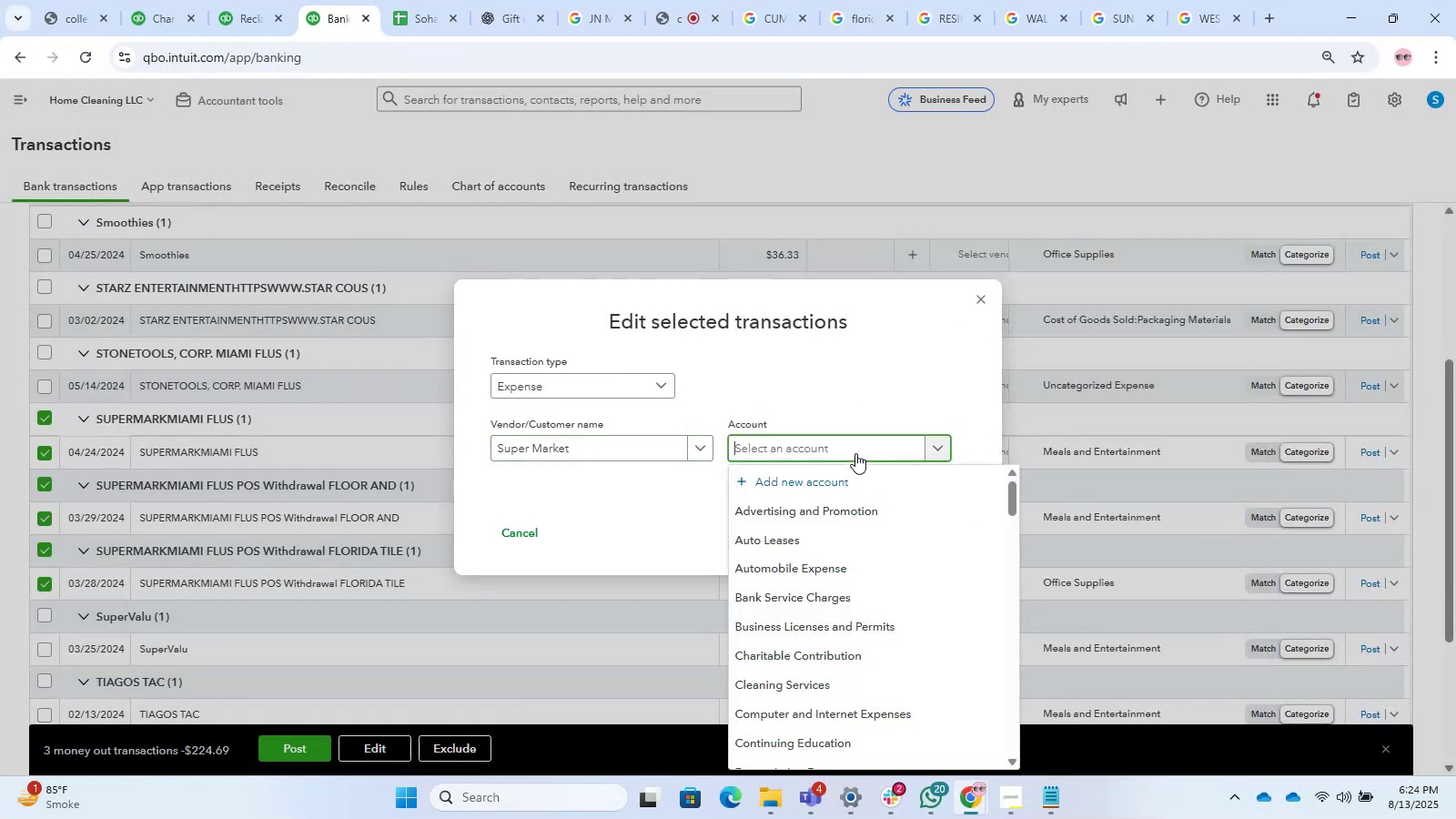 
left_click([855, 453])
 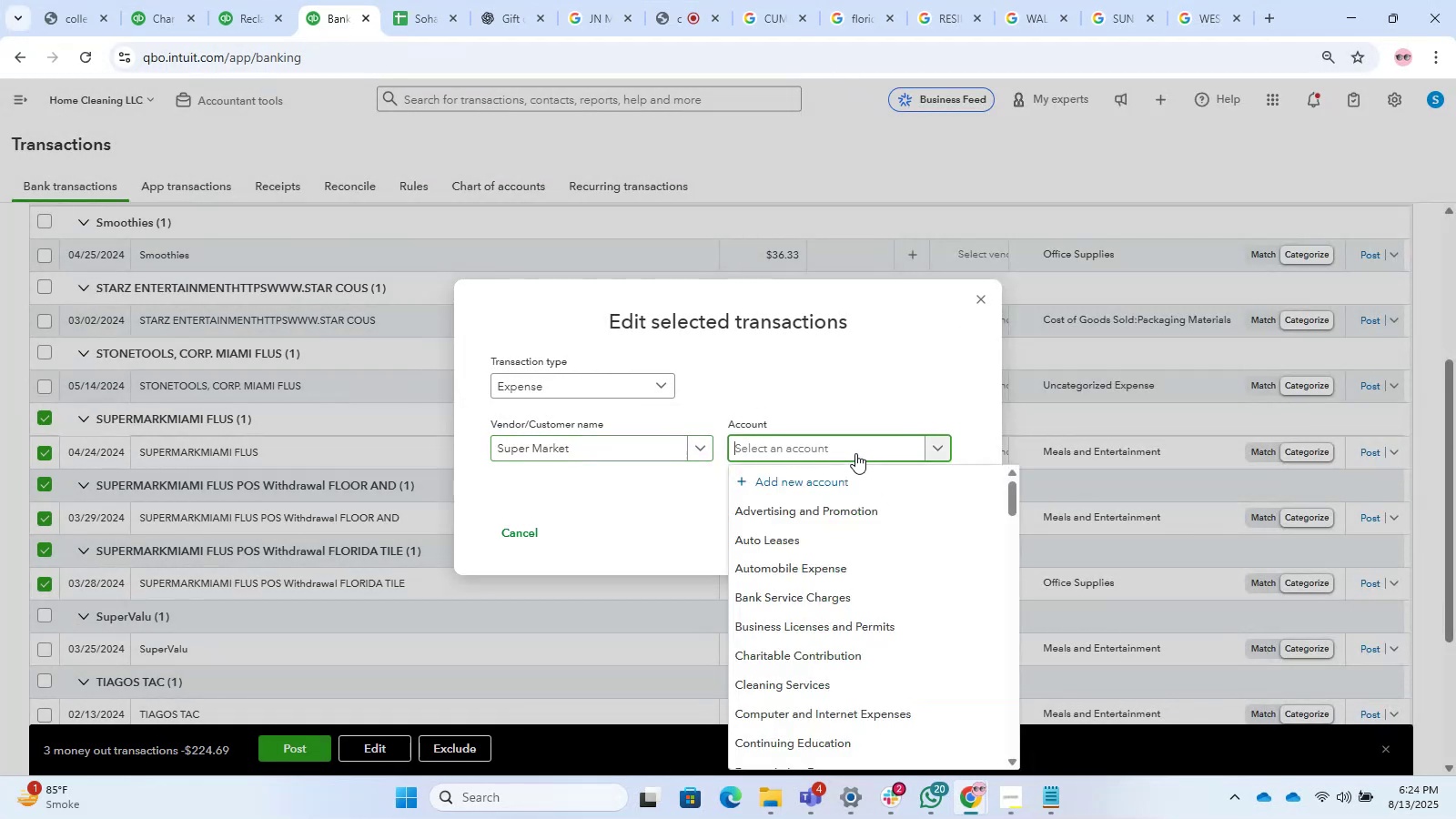 
type(suppli)
 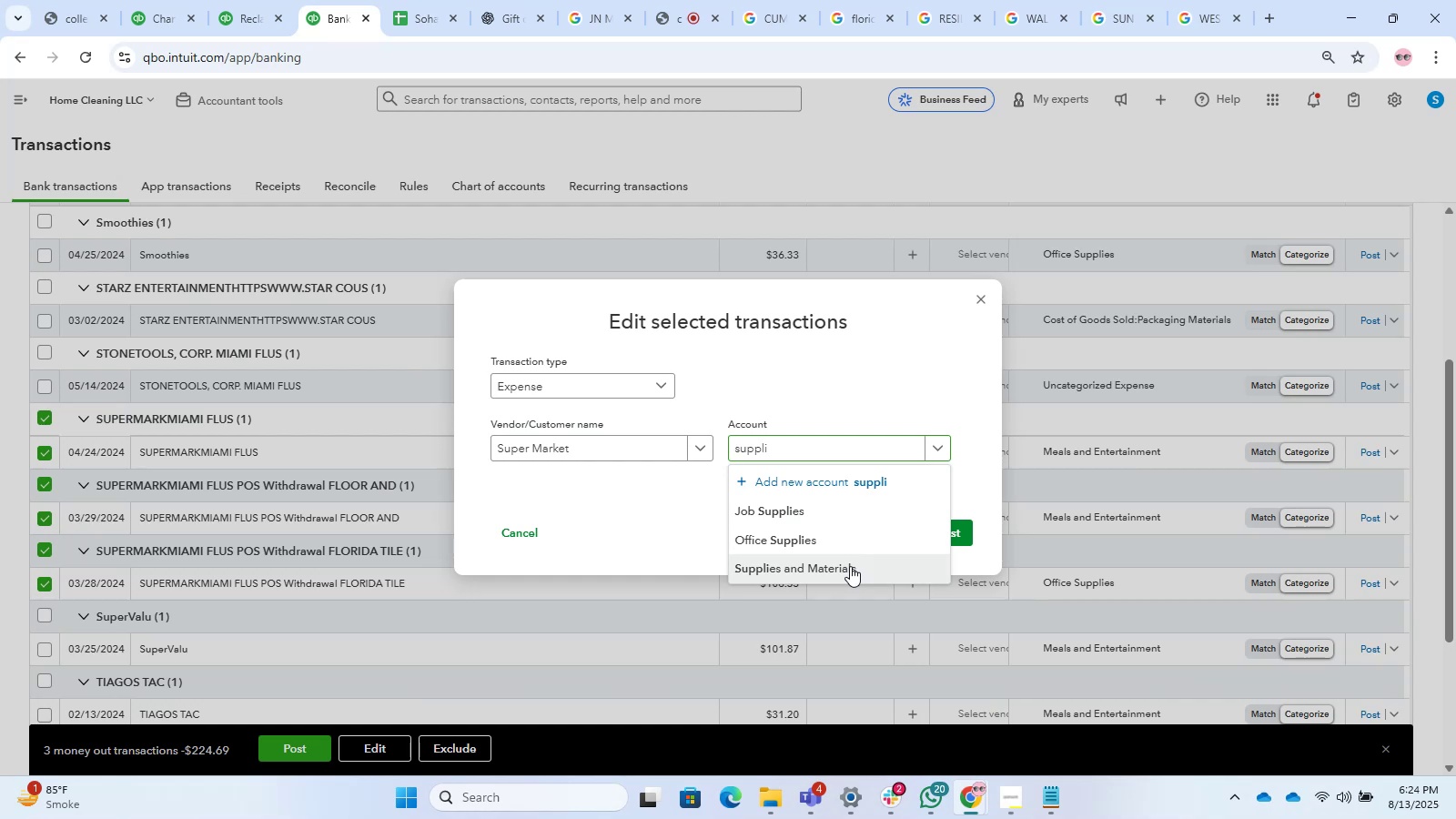 
double_click([921, 532])
 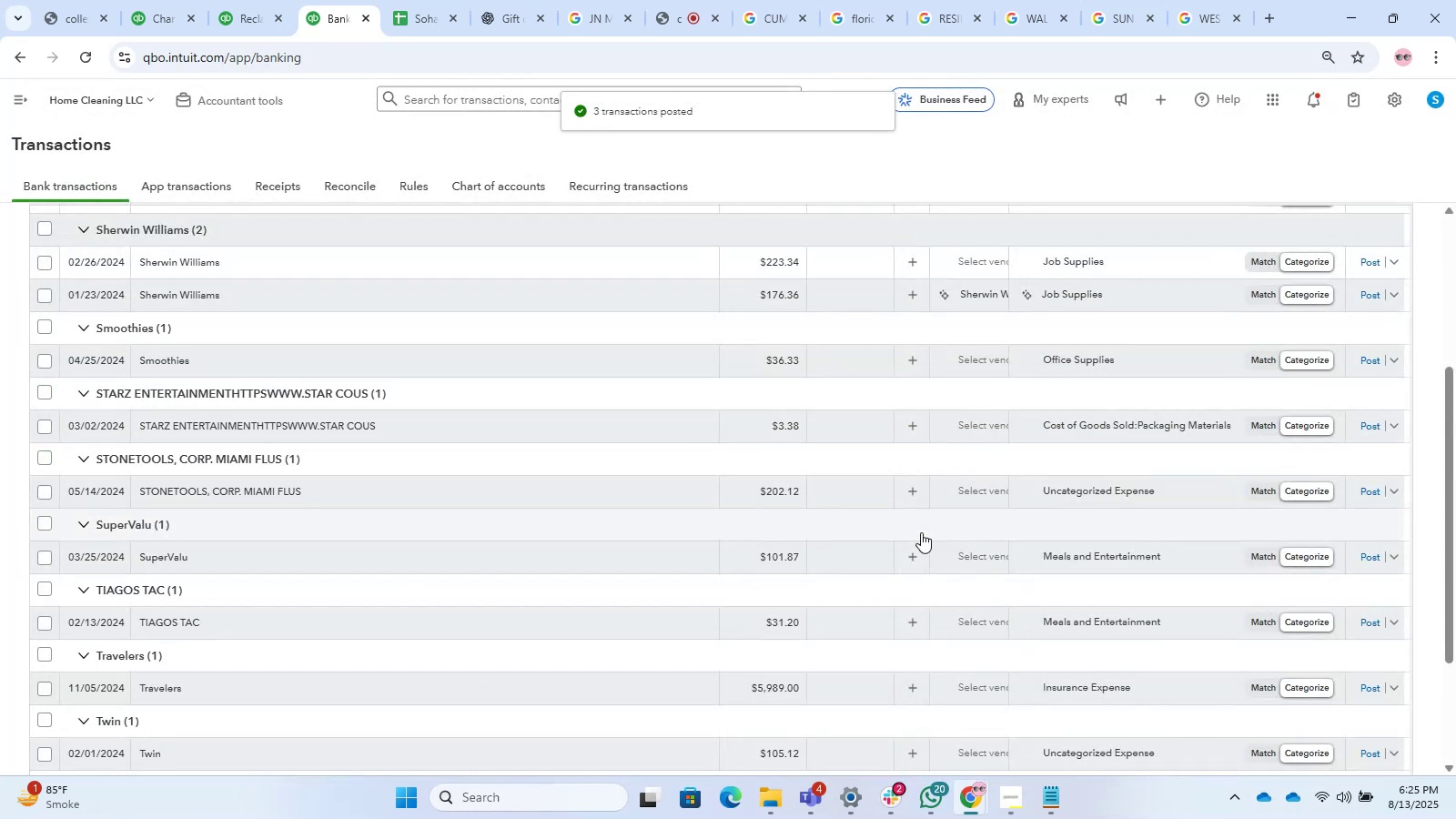 
wait(8.94)
 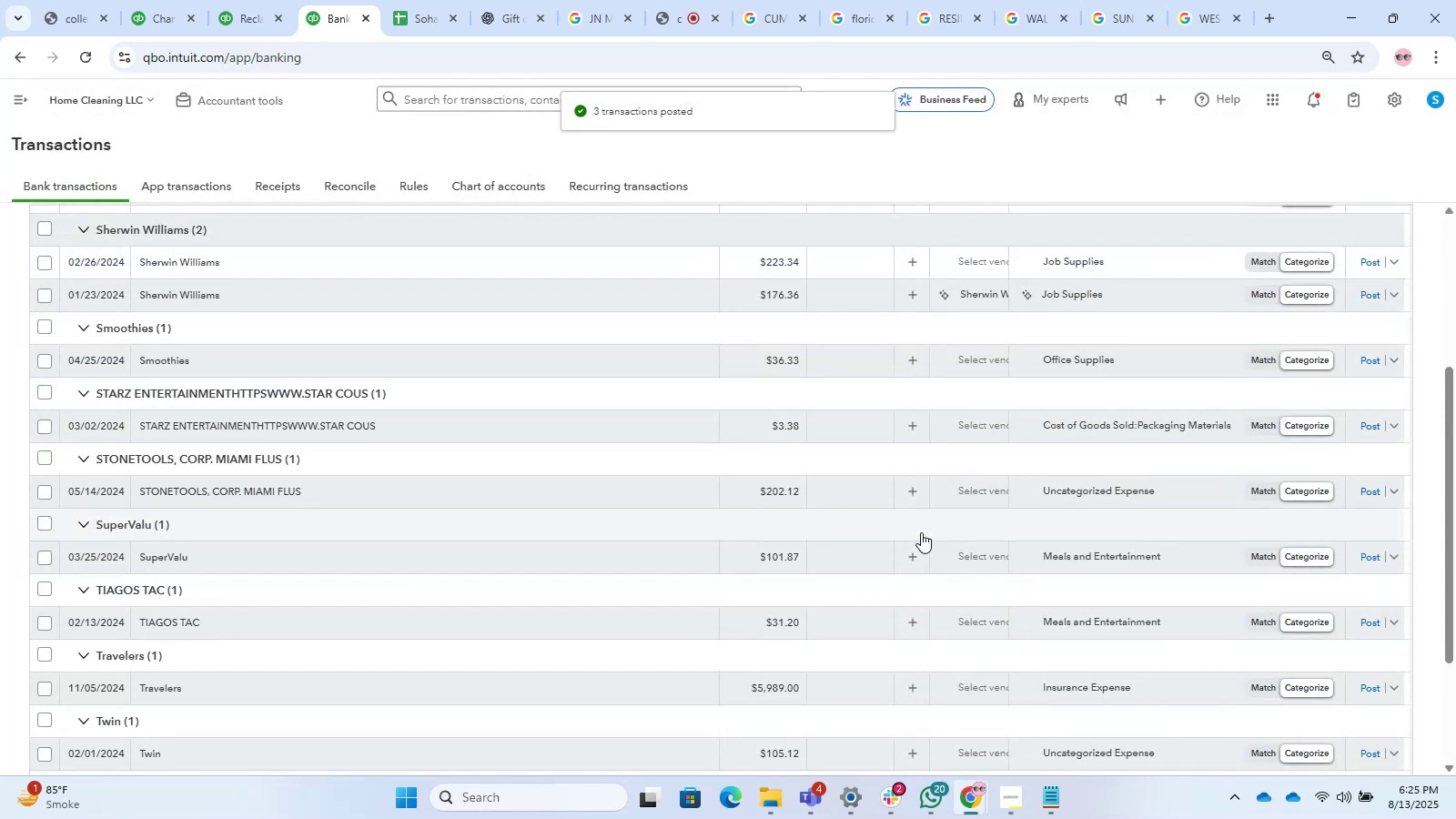 
scroll: coordinate [349, 602], scroll_direction: up, amount: 2.0
 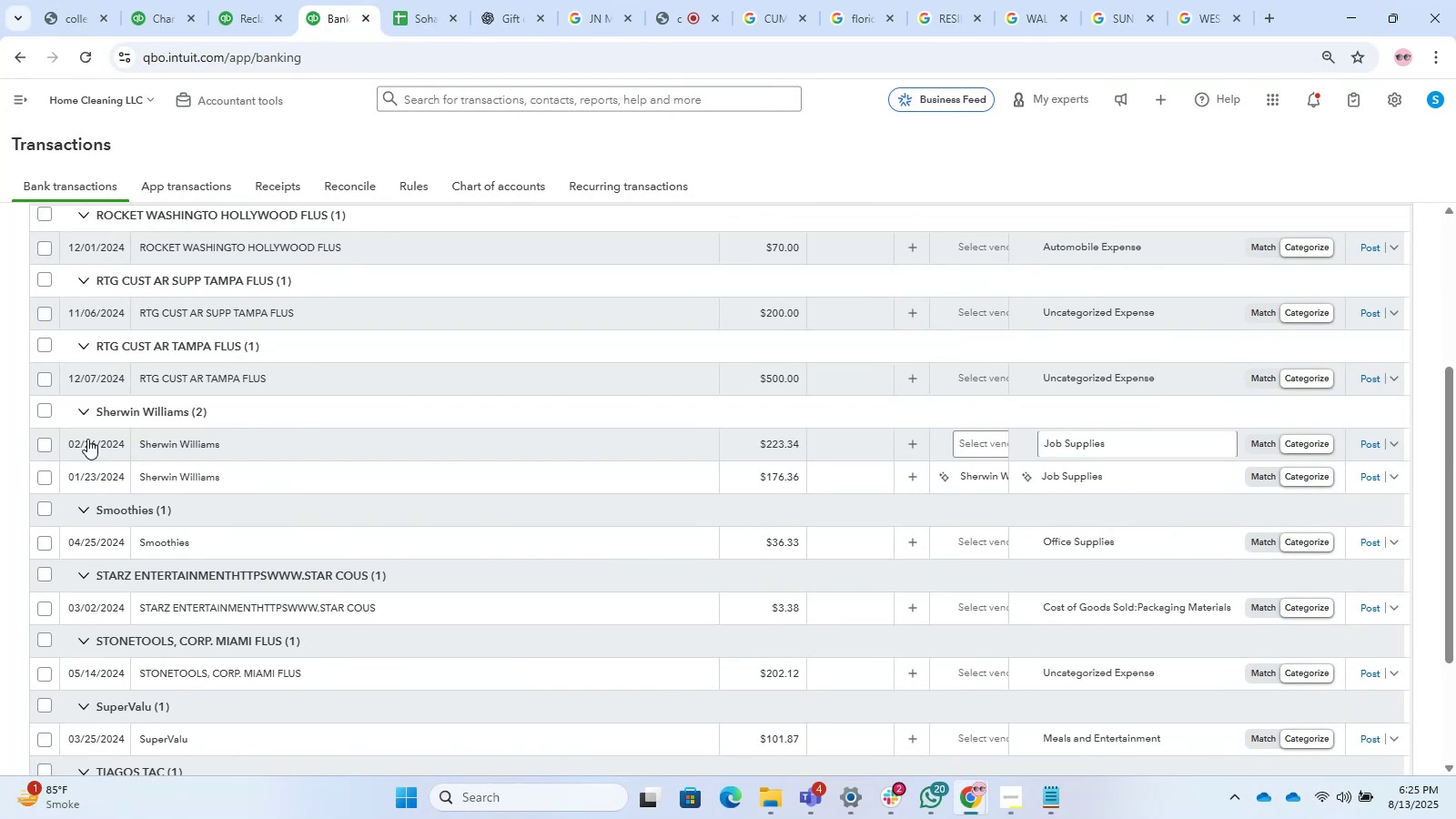 
left_click([195, 438])
 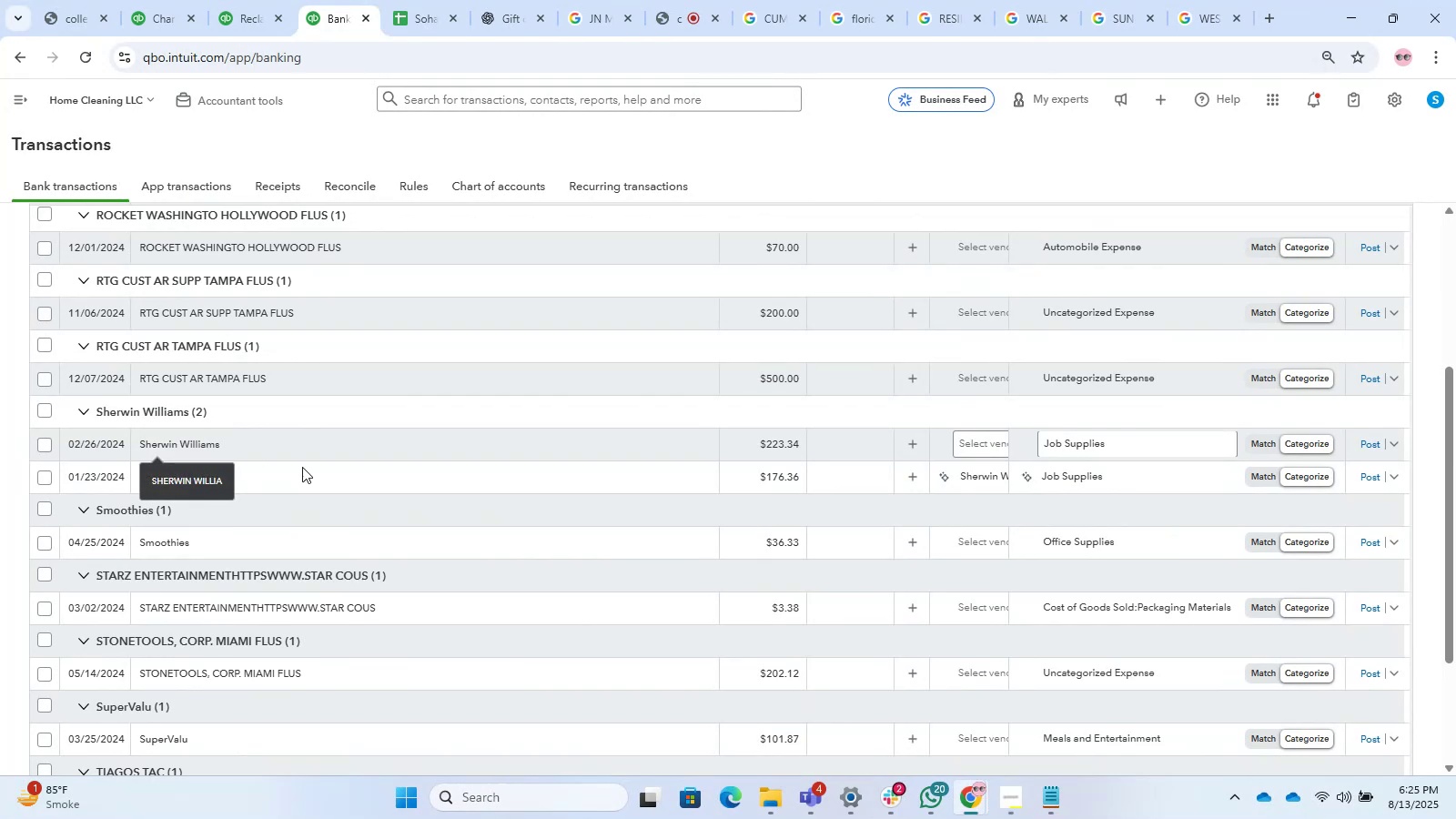 
scroll: coordinate [433, 450], scroll_direction: down, amount: 2.0
 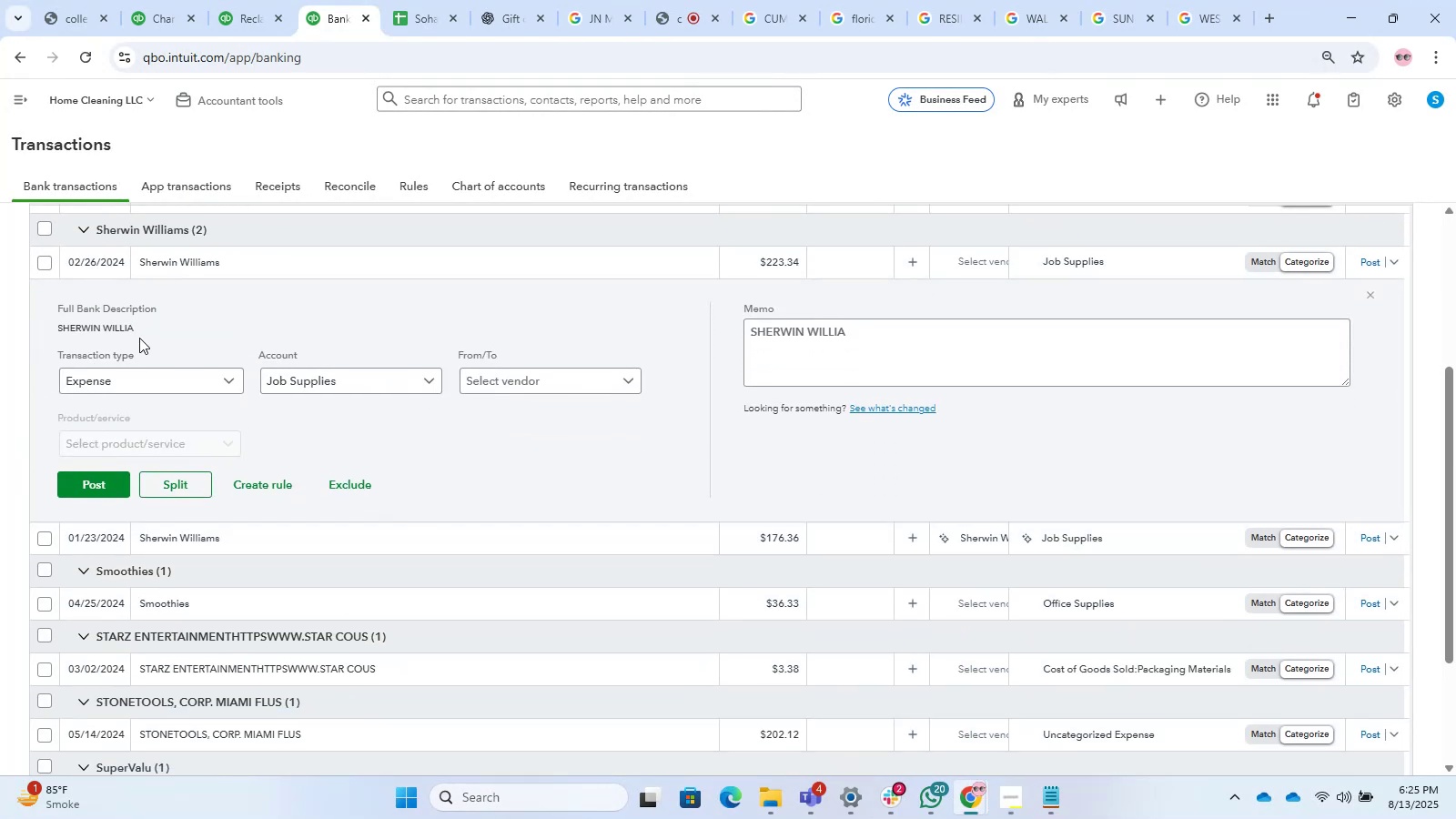 
left_click([139, 332])
 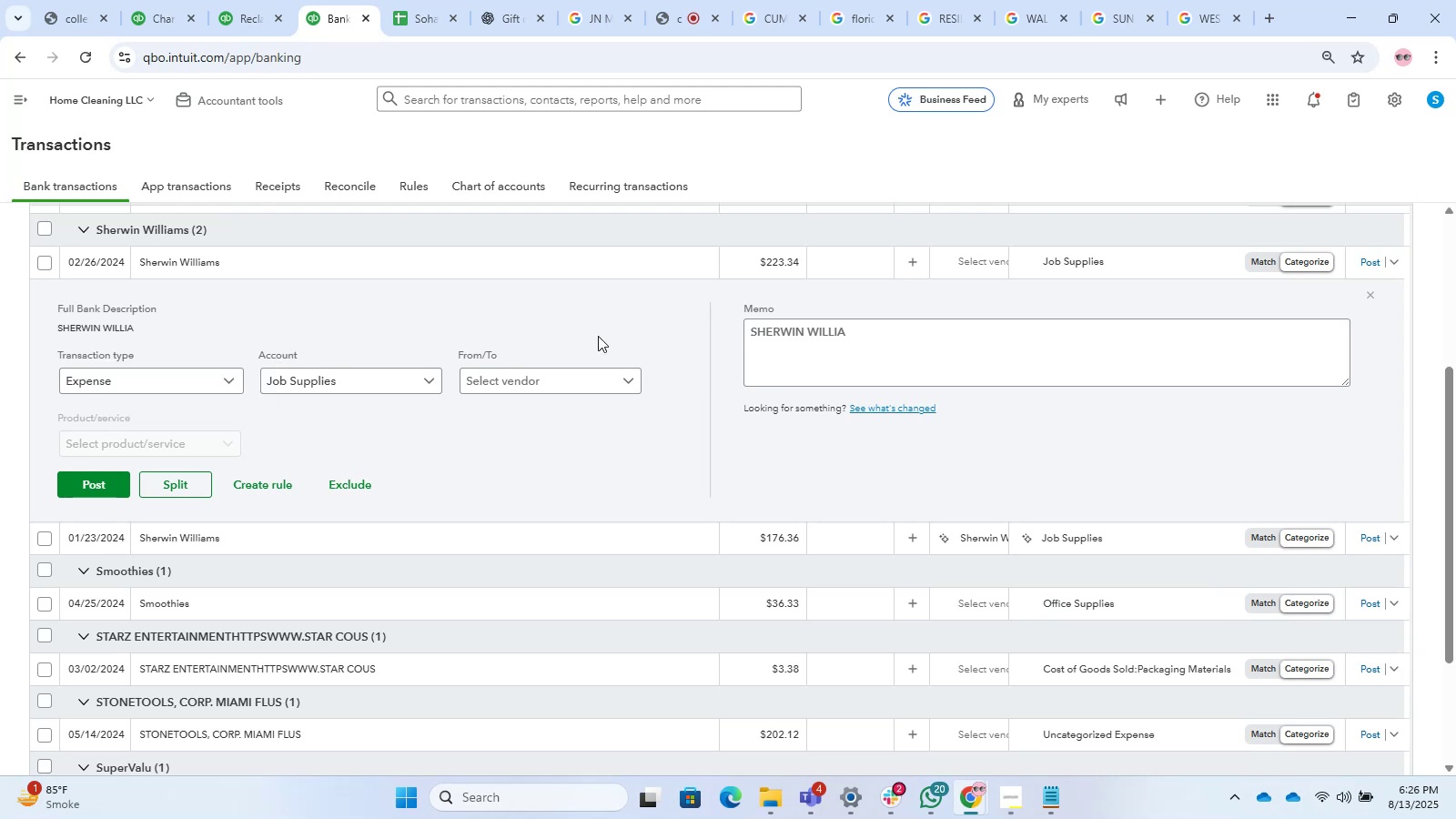 
wait(65.23)
 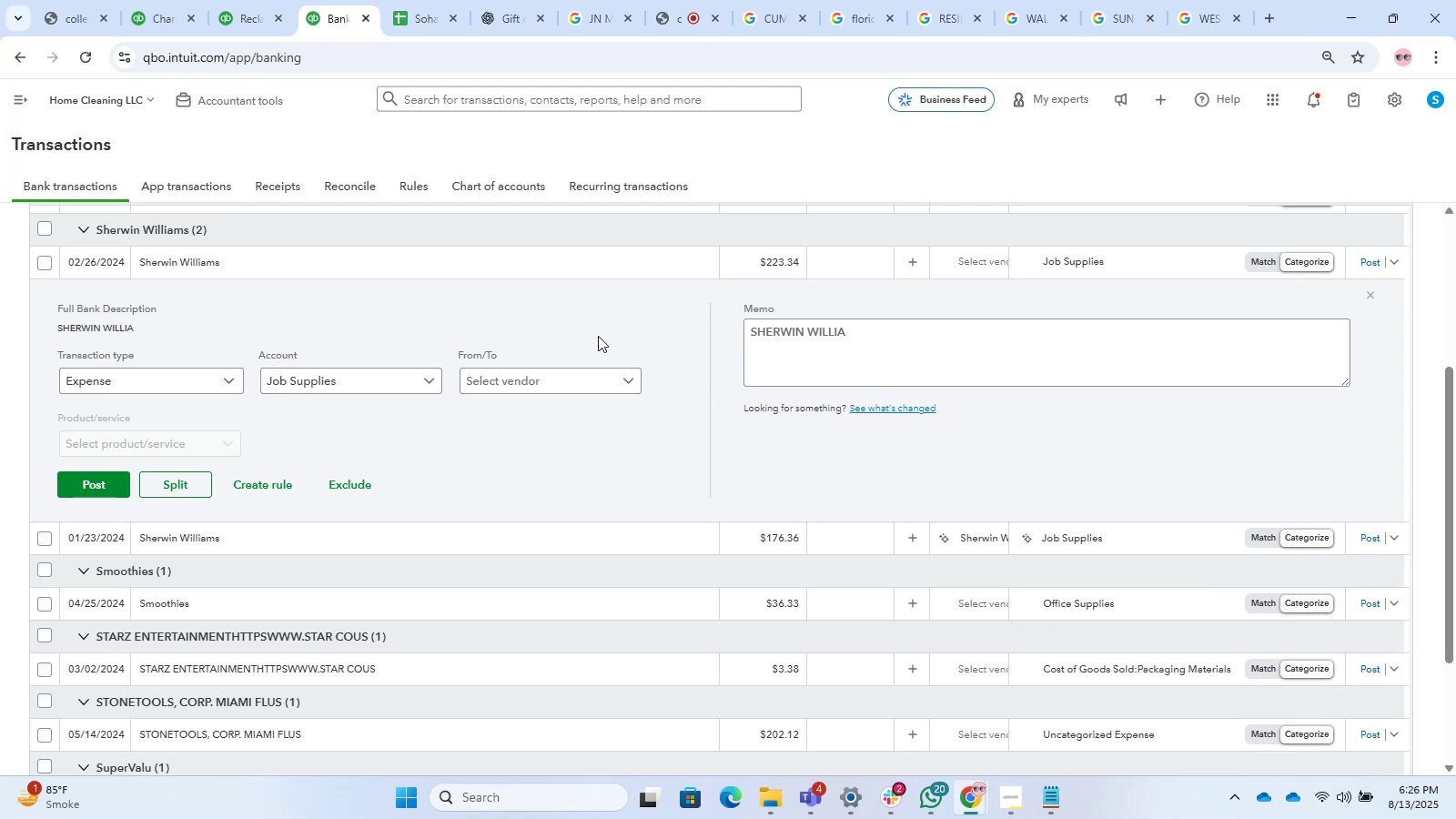 
left_click_drag(start_coordinate=[242, 244], to_coordinate=[239, 268])
 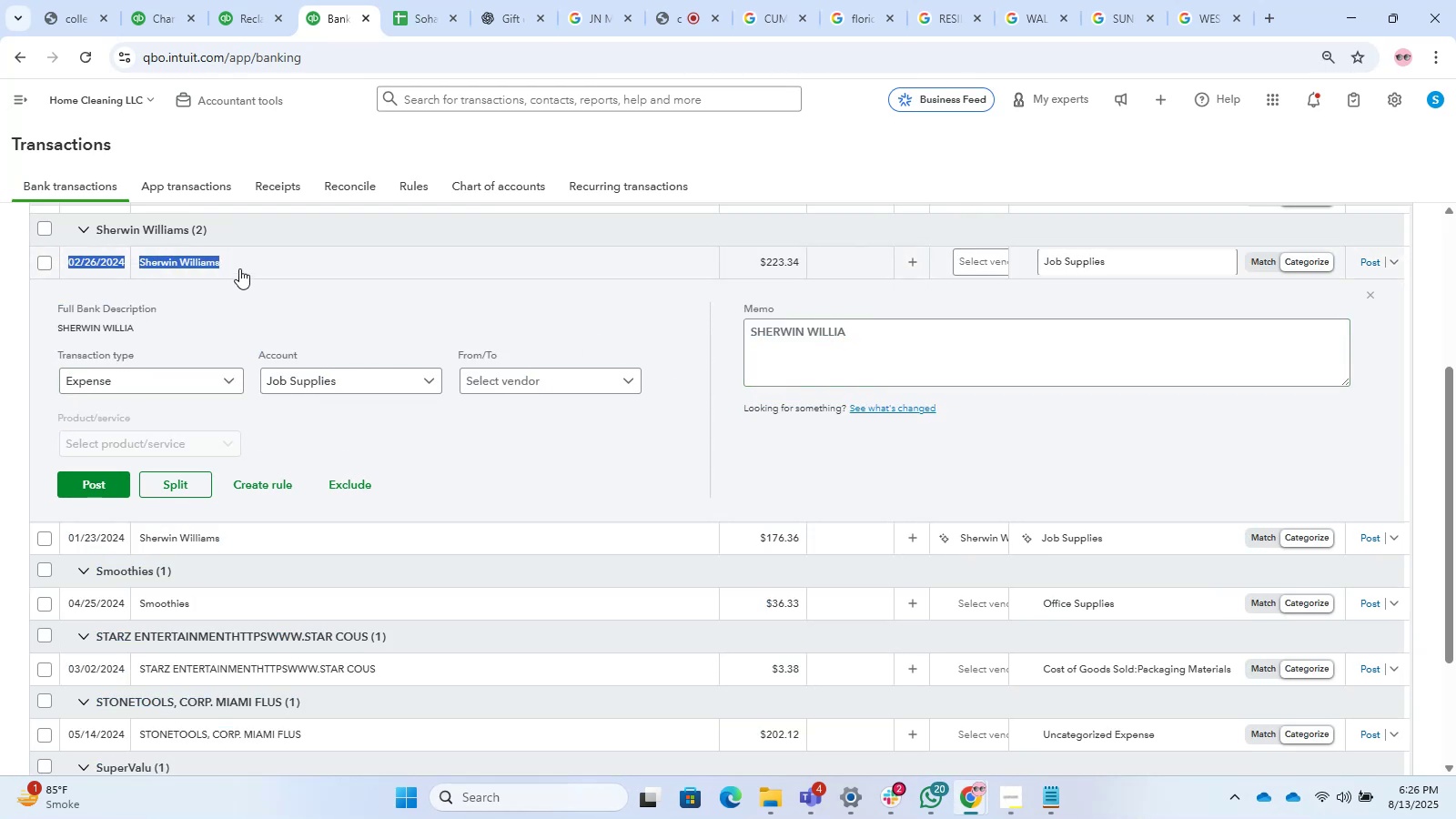 
key(Control+C)
 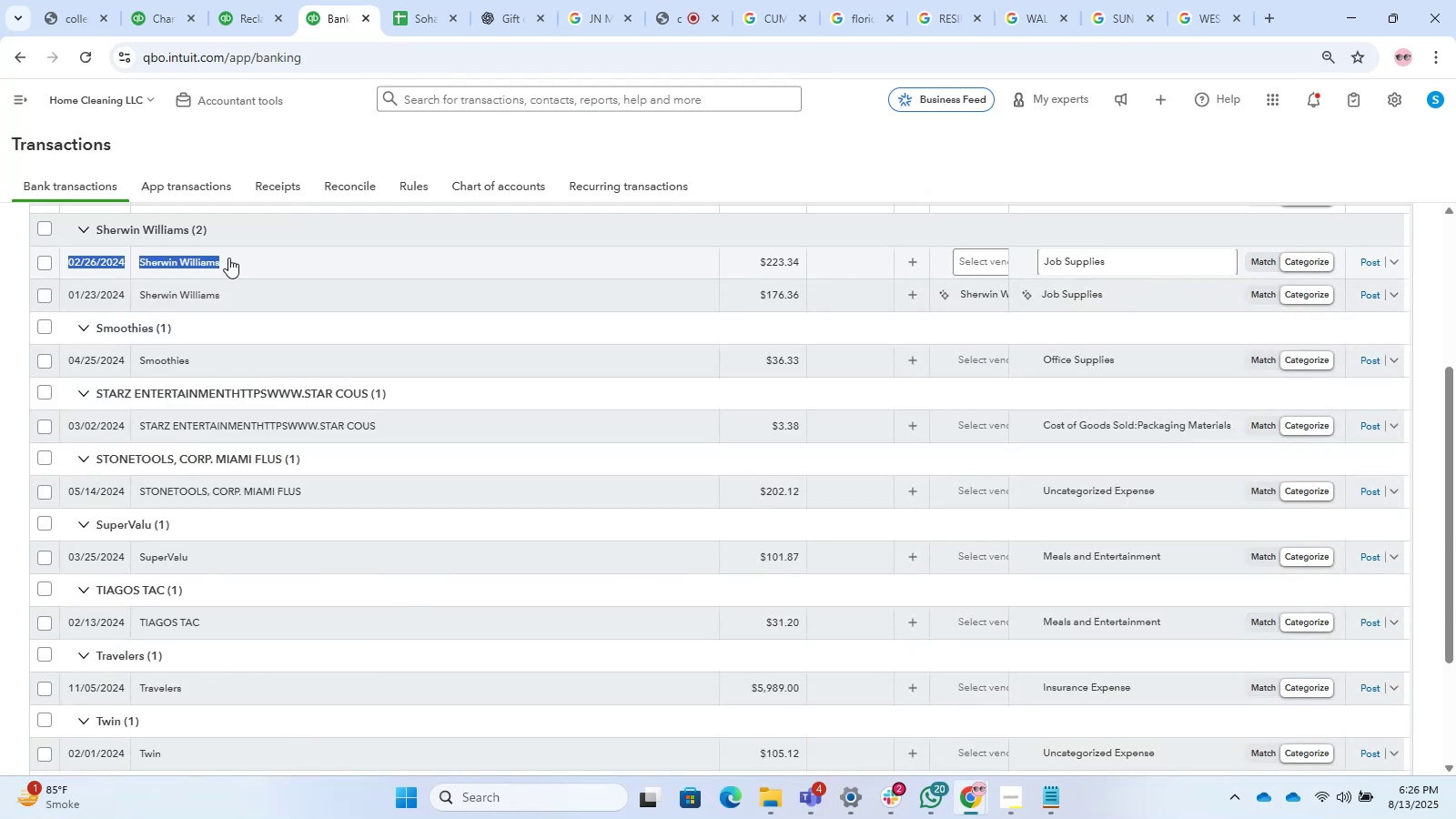 
double_click([245, 315])
 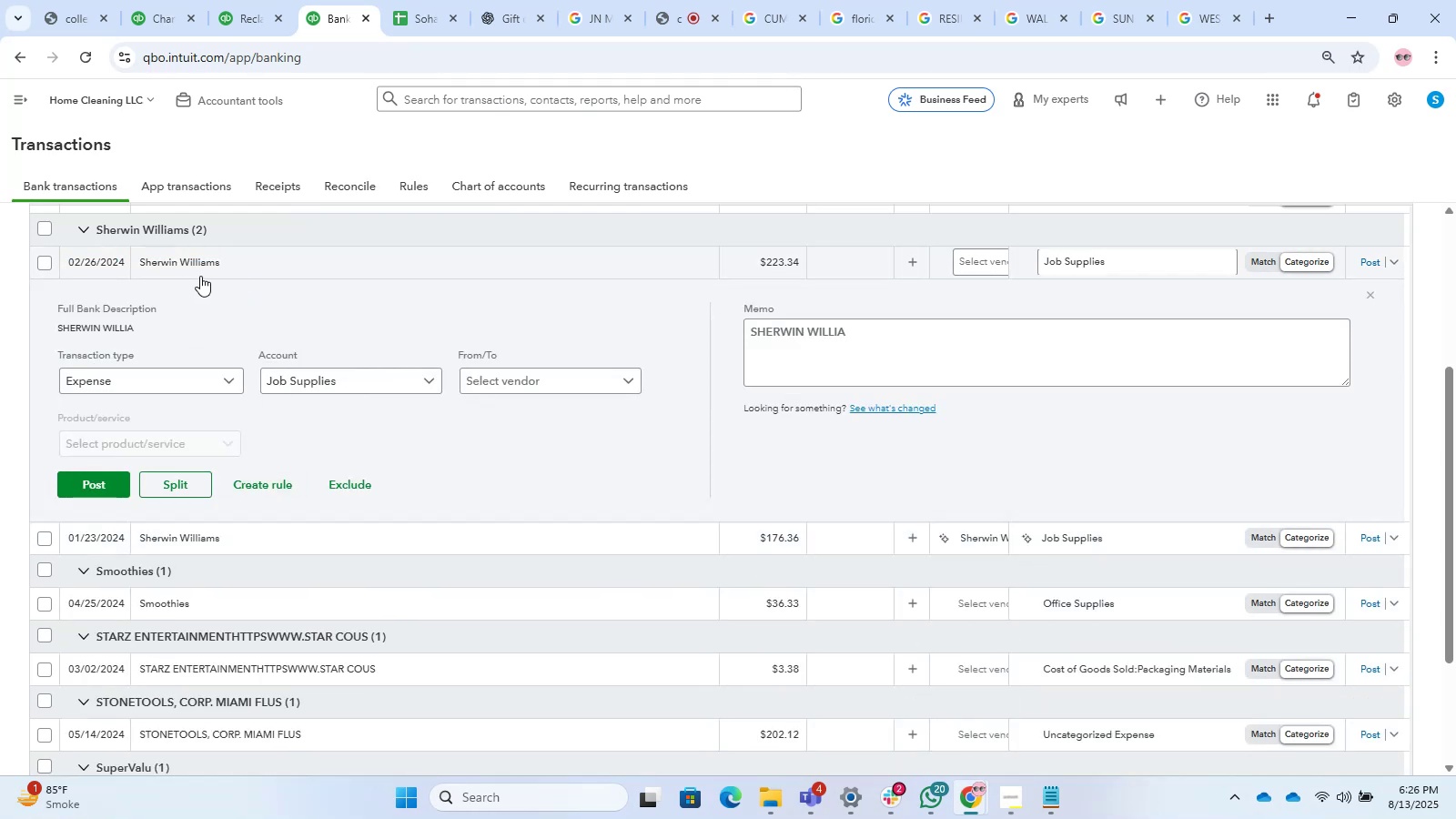 
left_click_drag(start_coordinate=[226, 266], to_coordinate=[141, 266])
 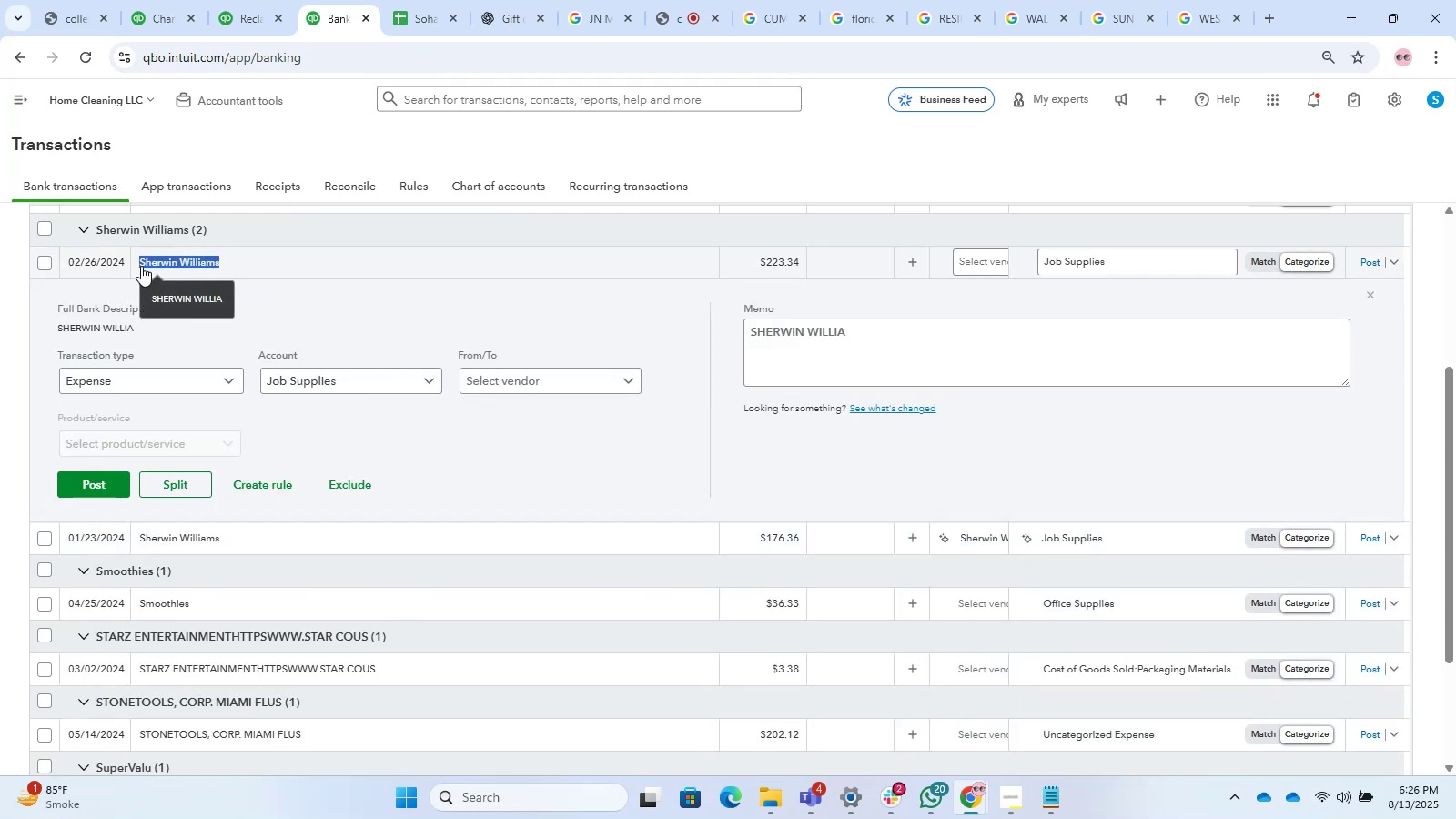 
key(Control+C)
 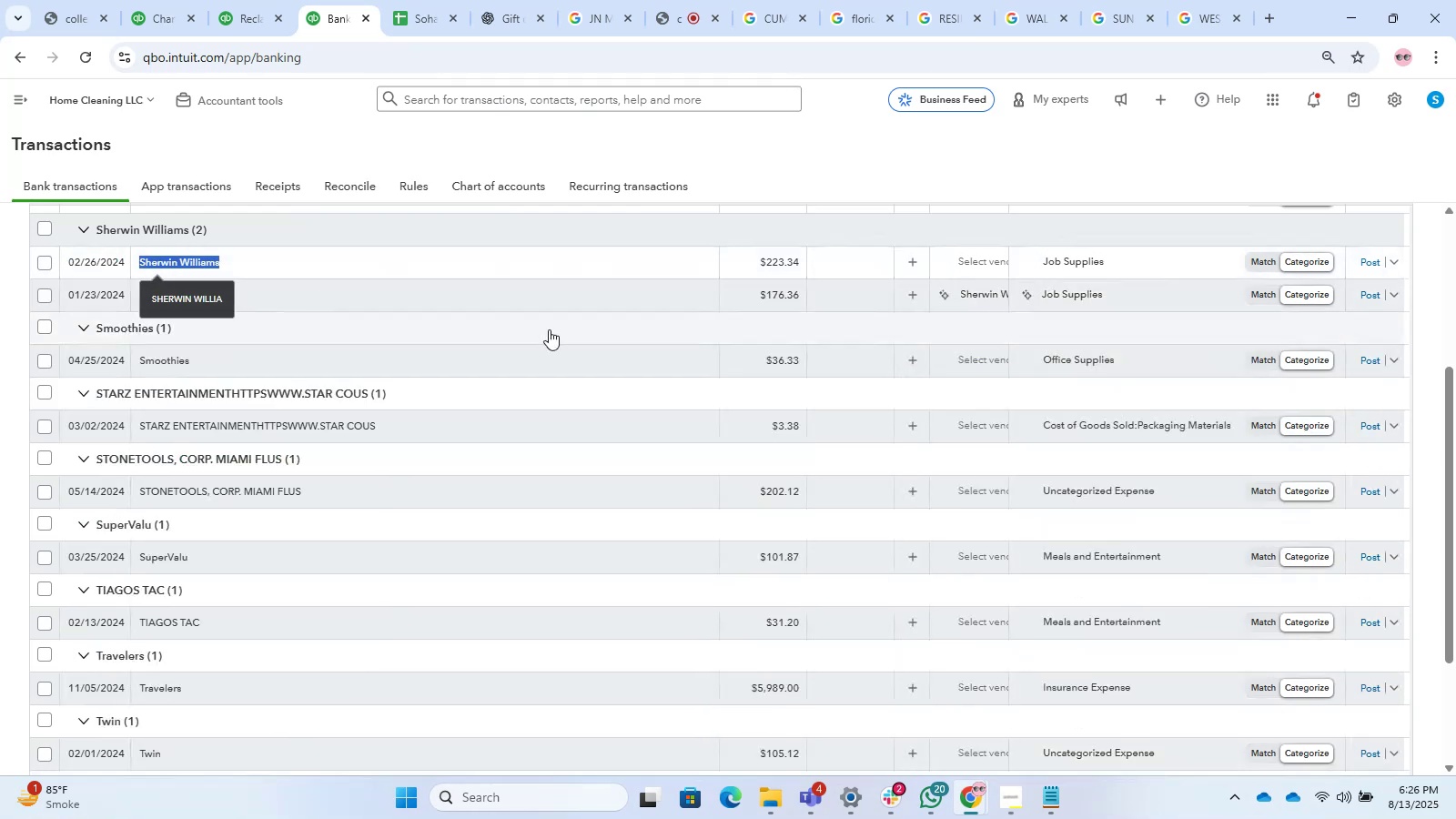 
key(Control+C)
 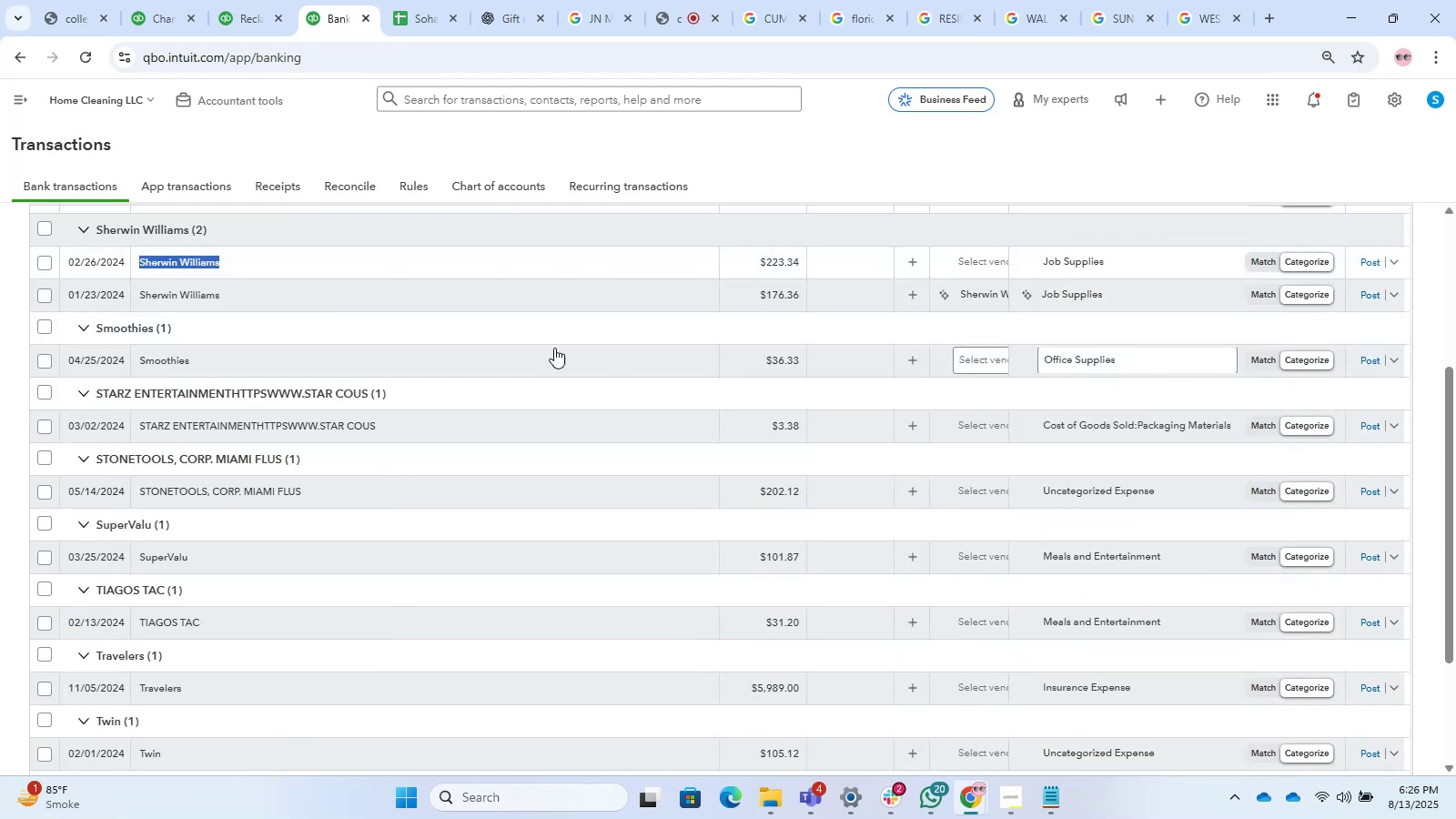 
scroll: coordinate [455, 345], scroll_direction: up, amount: 1.0
 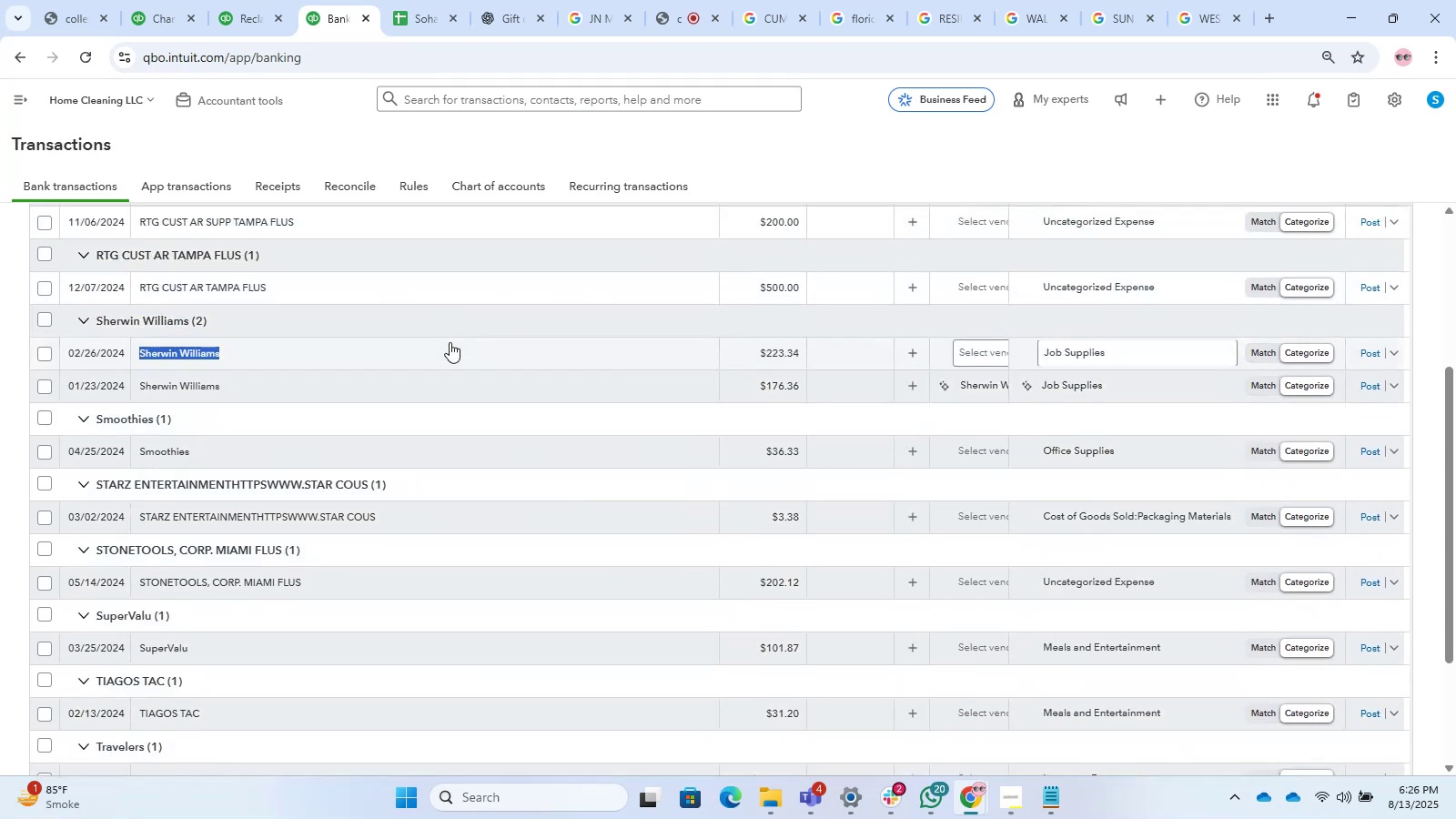 
left_click([449, 349])
 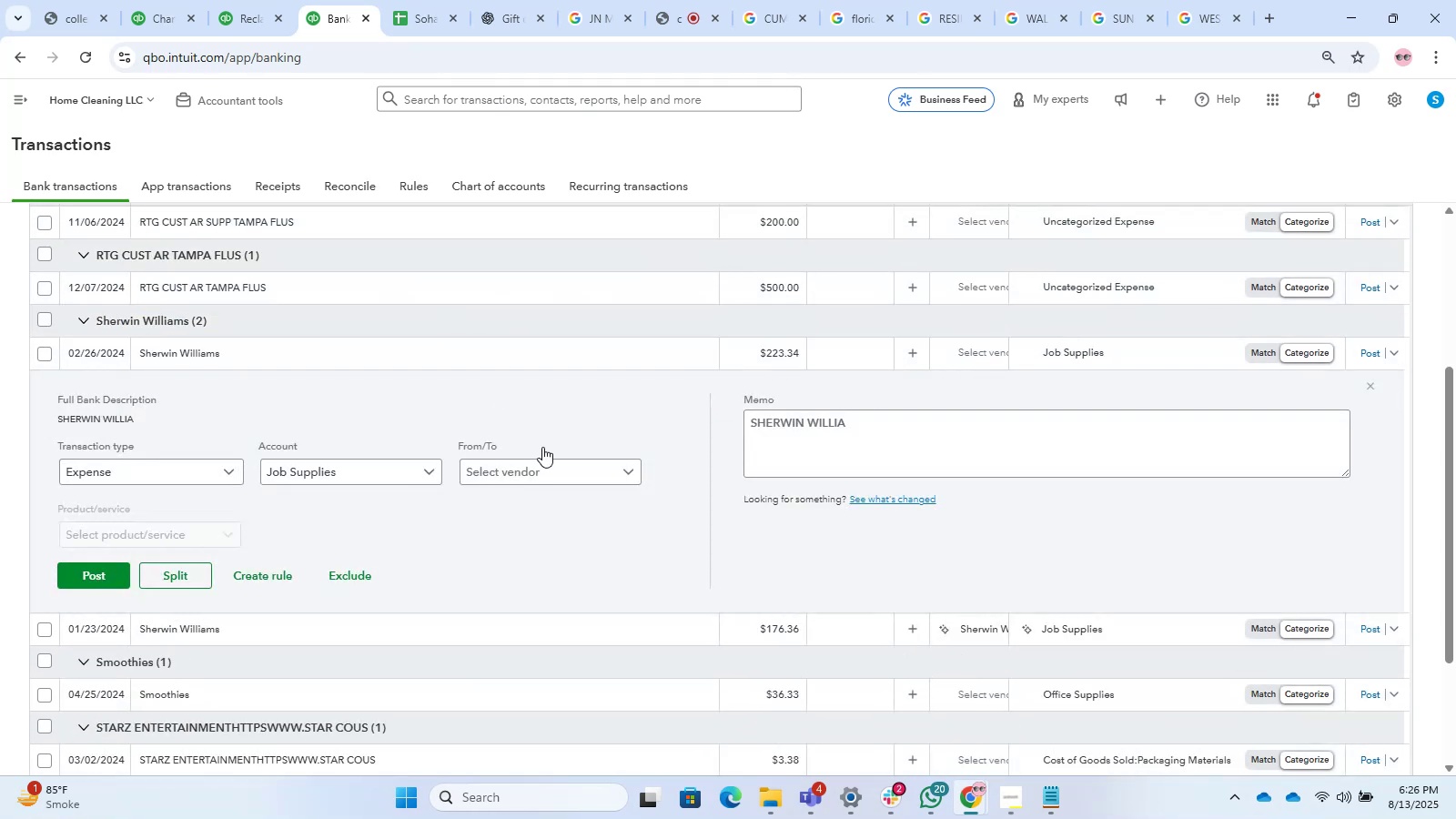 
left_click([551, 469])
 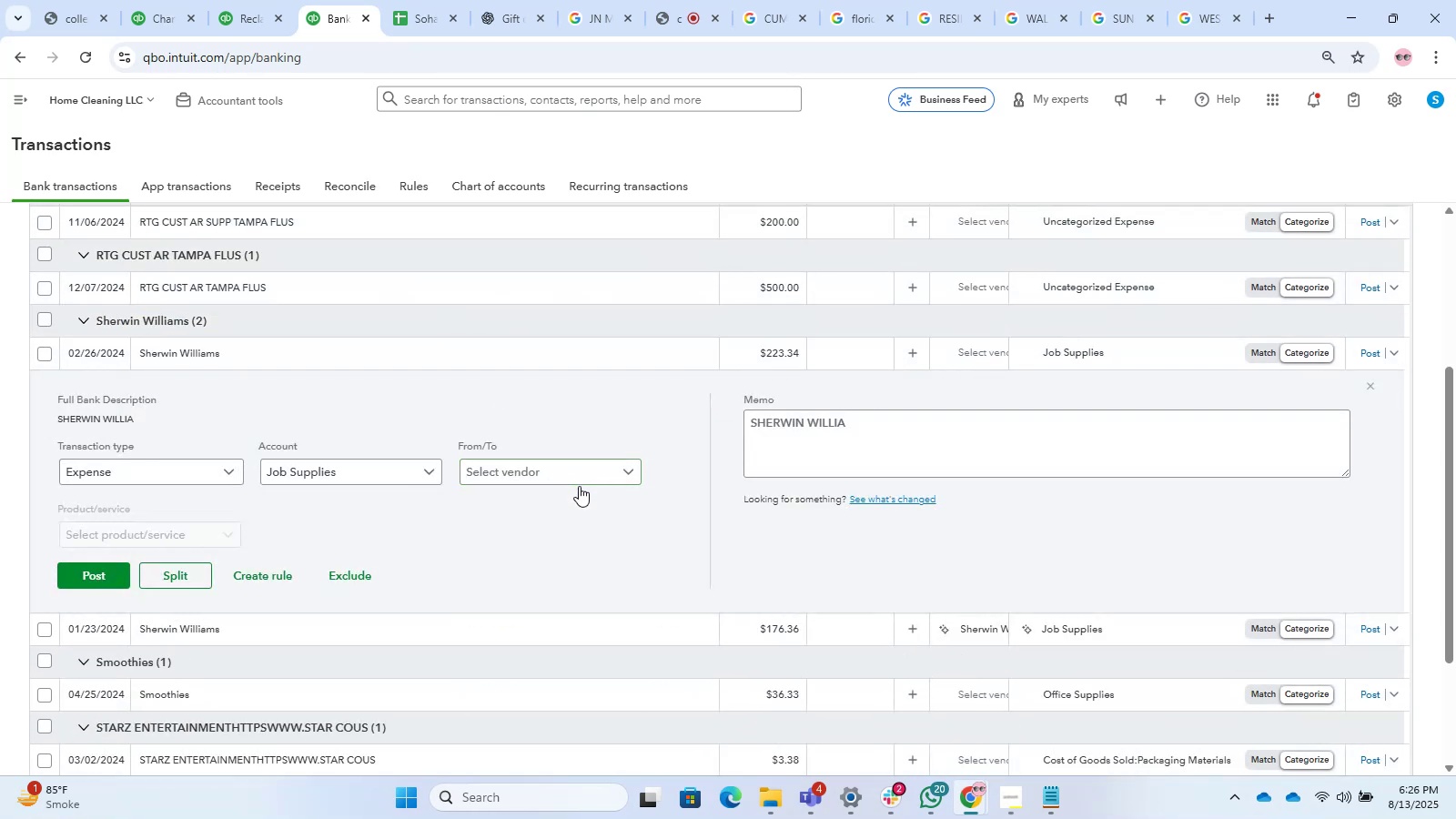 
double_click([566, 464])
 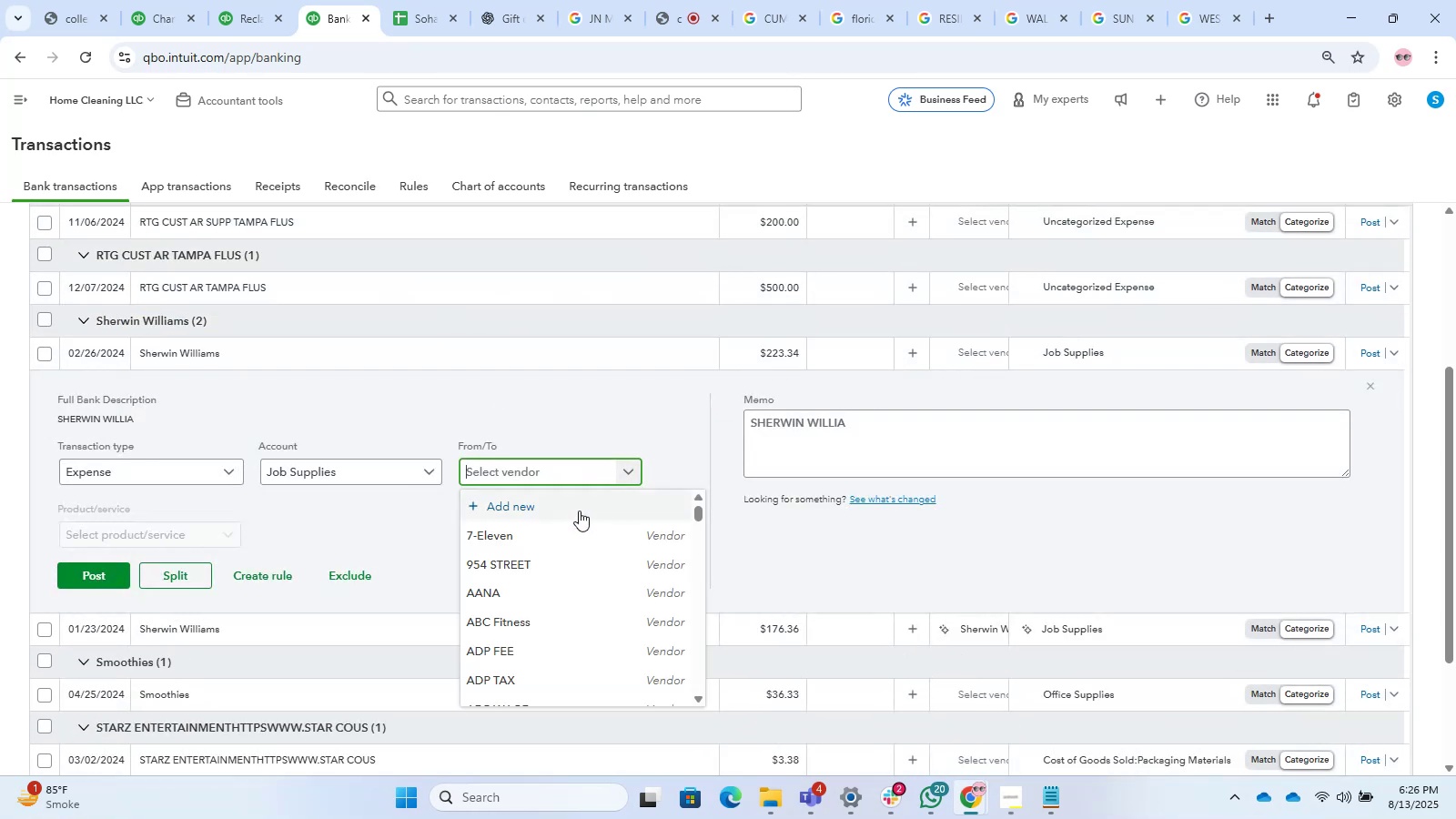 
triple_click([579, 511])
 